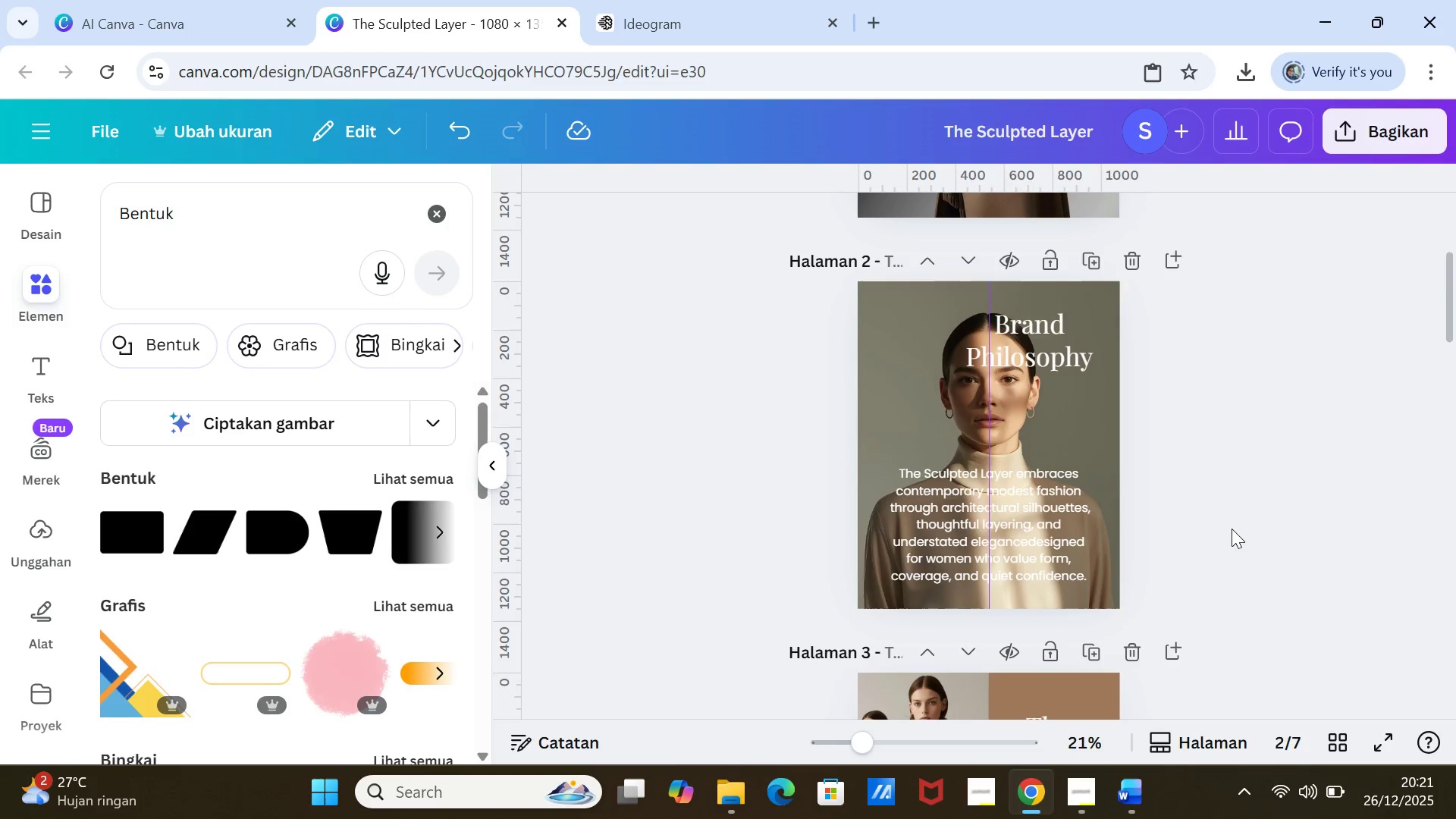 
scroll: coordinate [1232, 529], scroll_direction: down, amount: 1.0
 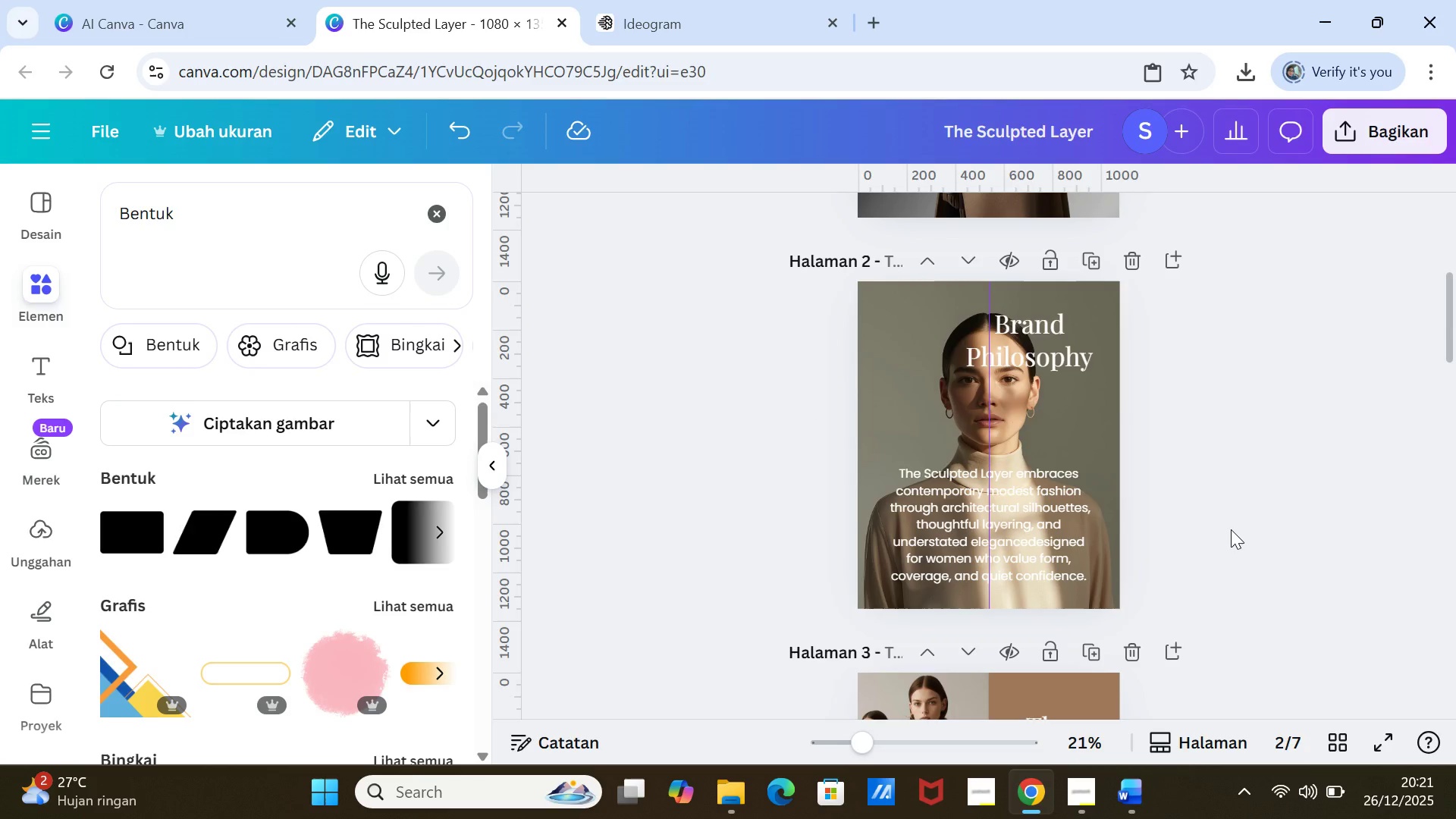 
left_click([1254, 511])
 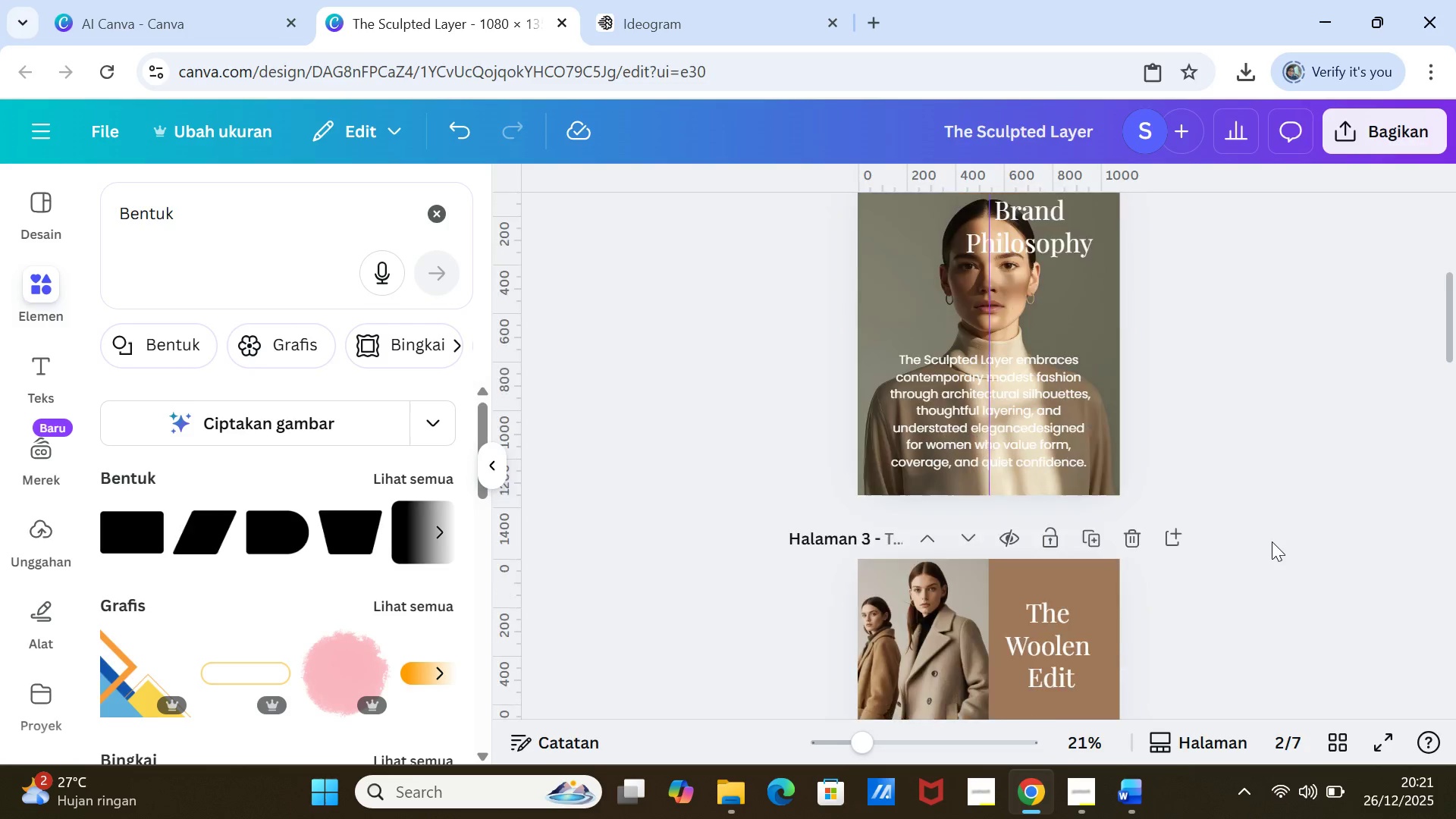 
scroll: coordinate [1272, 542], scroll_direction: down, amount: 7.0
 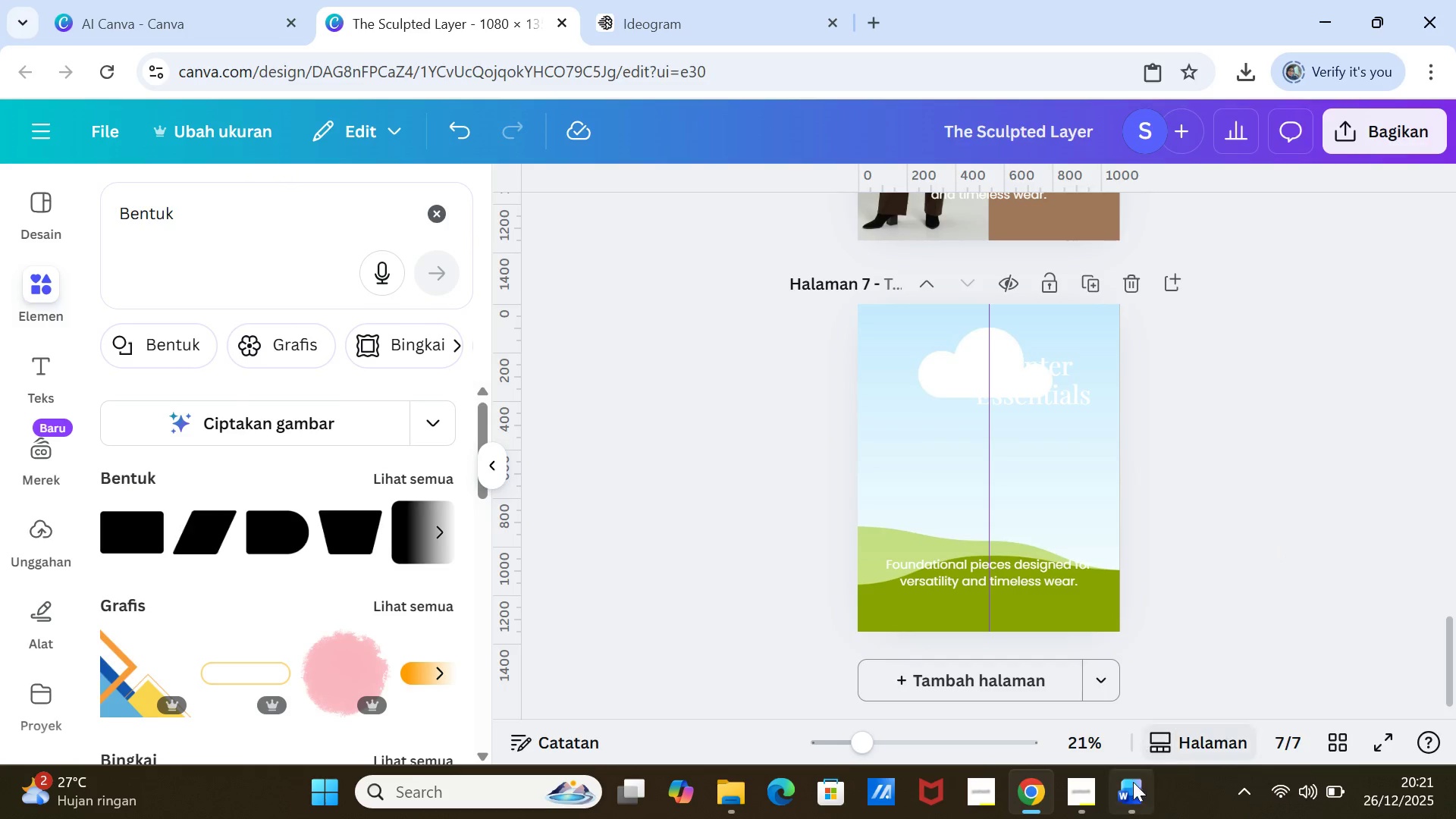 
left_click([1128, 793])
 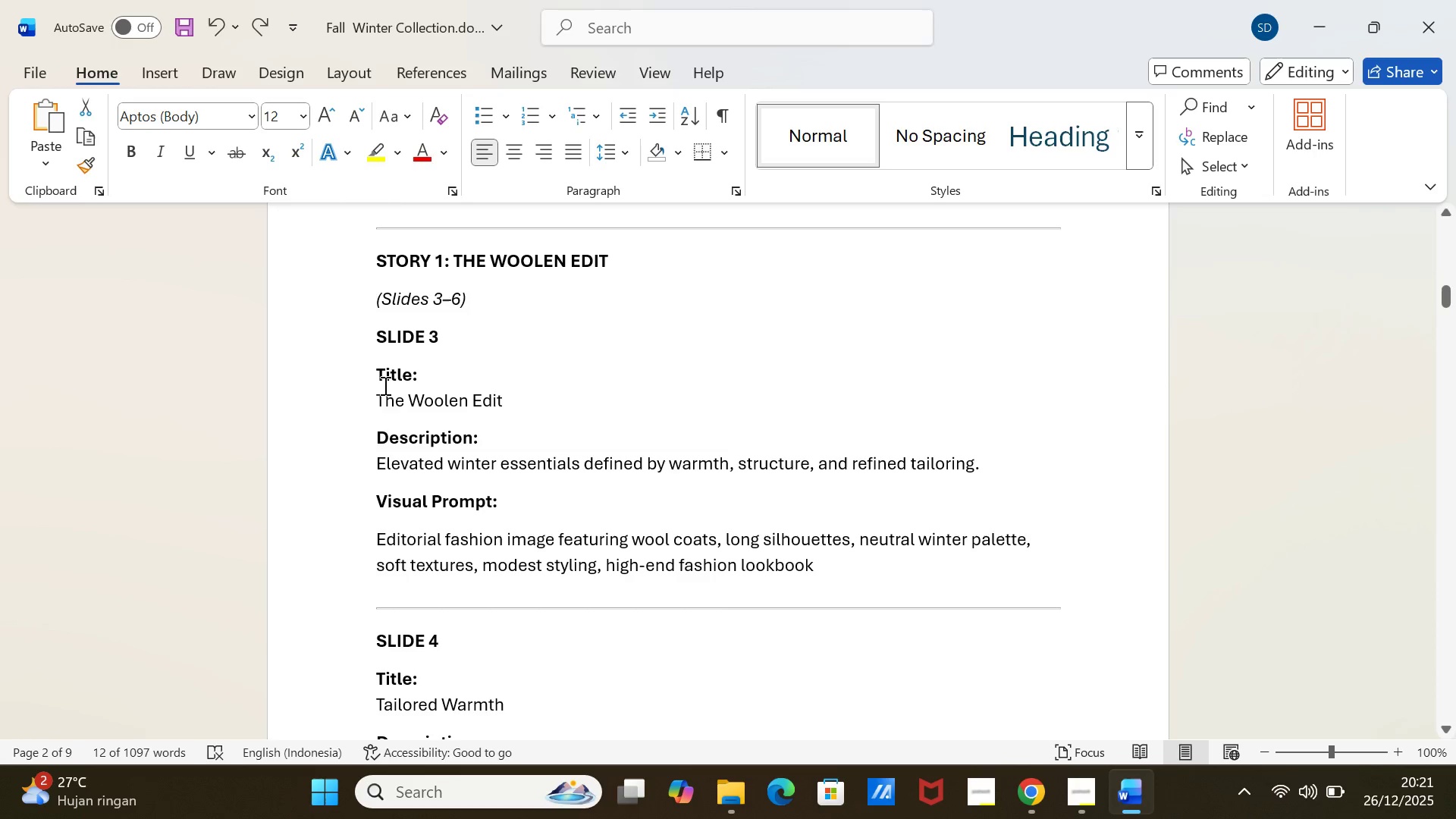 
scroll: coordinate [391, 534], scroll_direction: down, amount: 28.0
 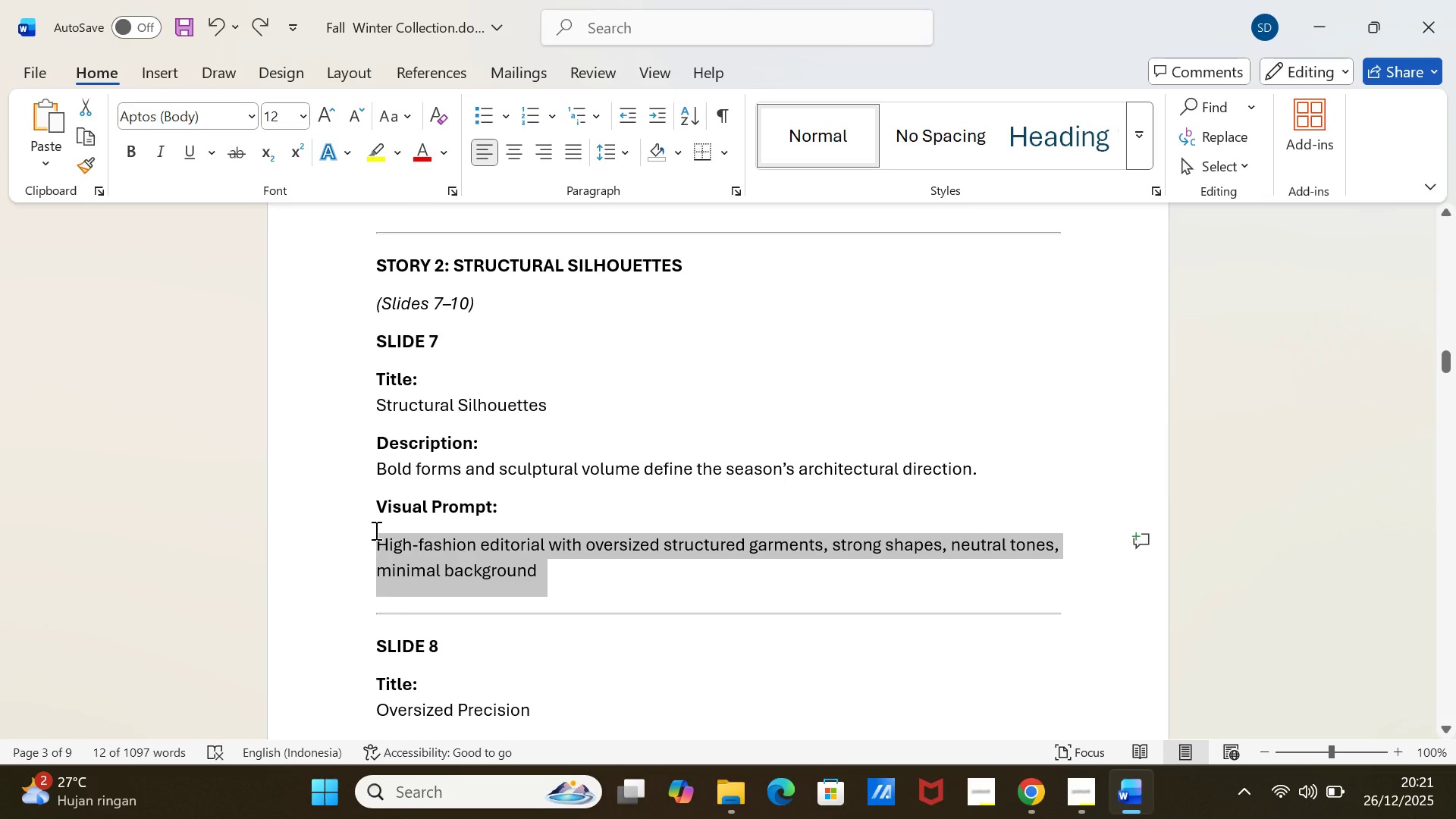 
key(Control+C)
 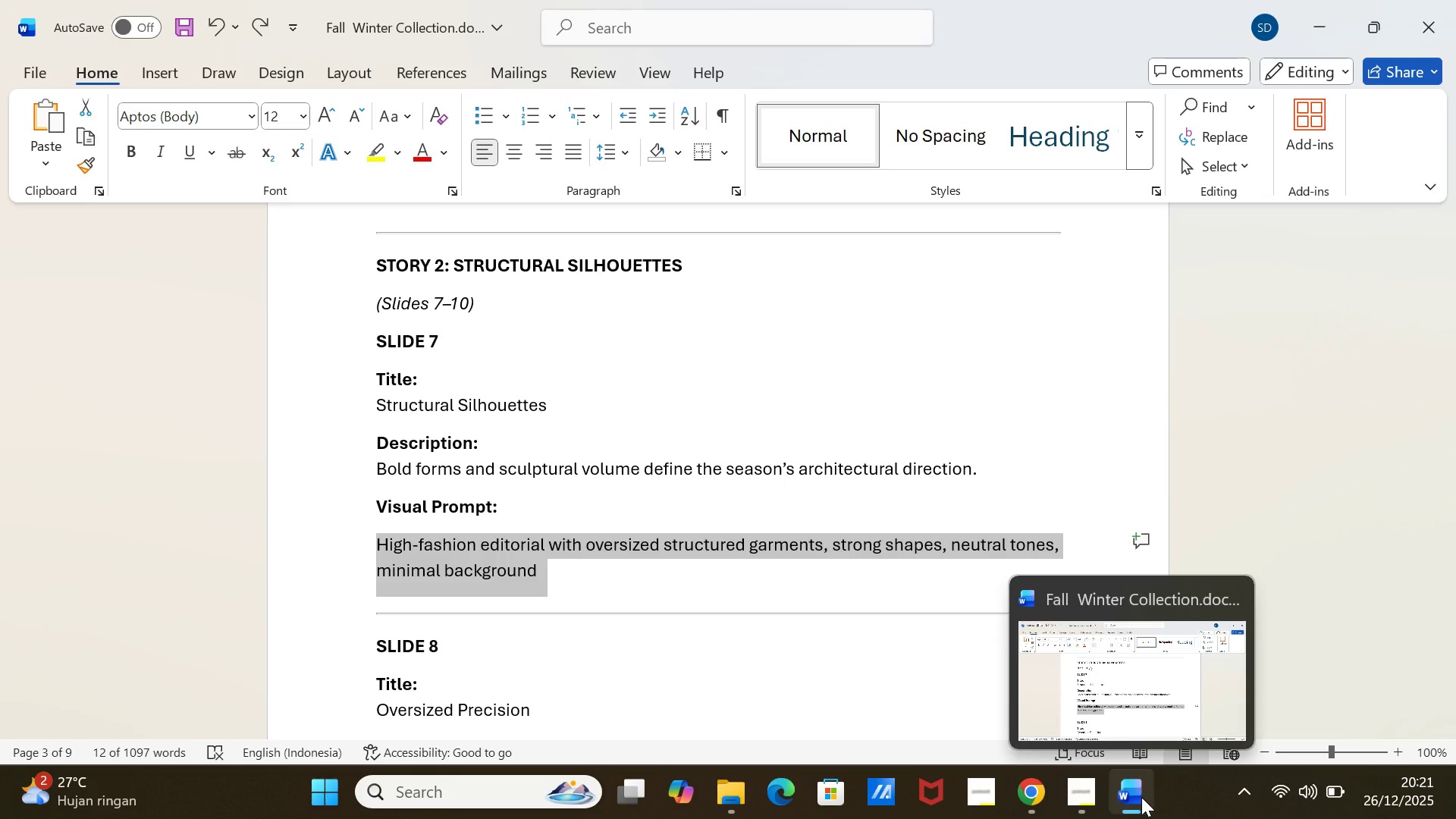 
left_click([1141, 797])
 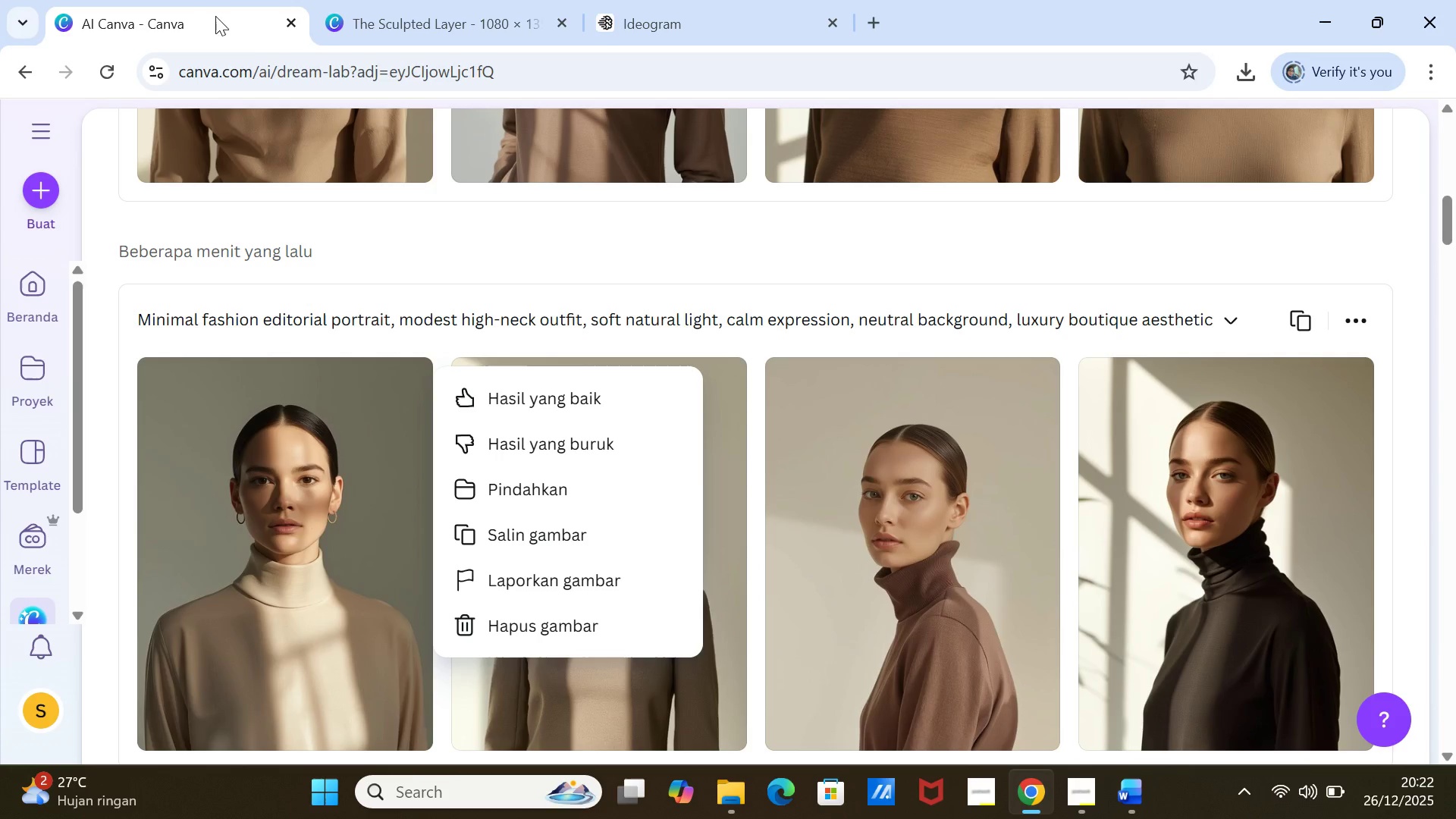 
scroll: coordinate [543, 435], scroll_direction: up, amount: 10.0
 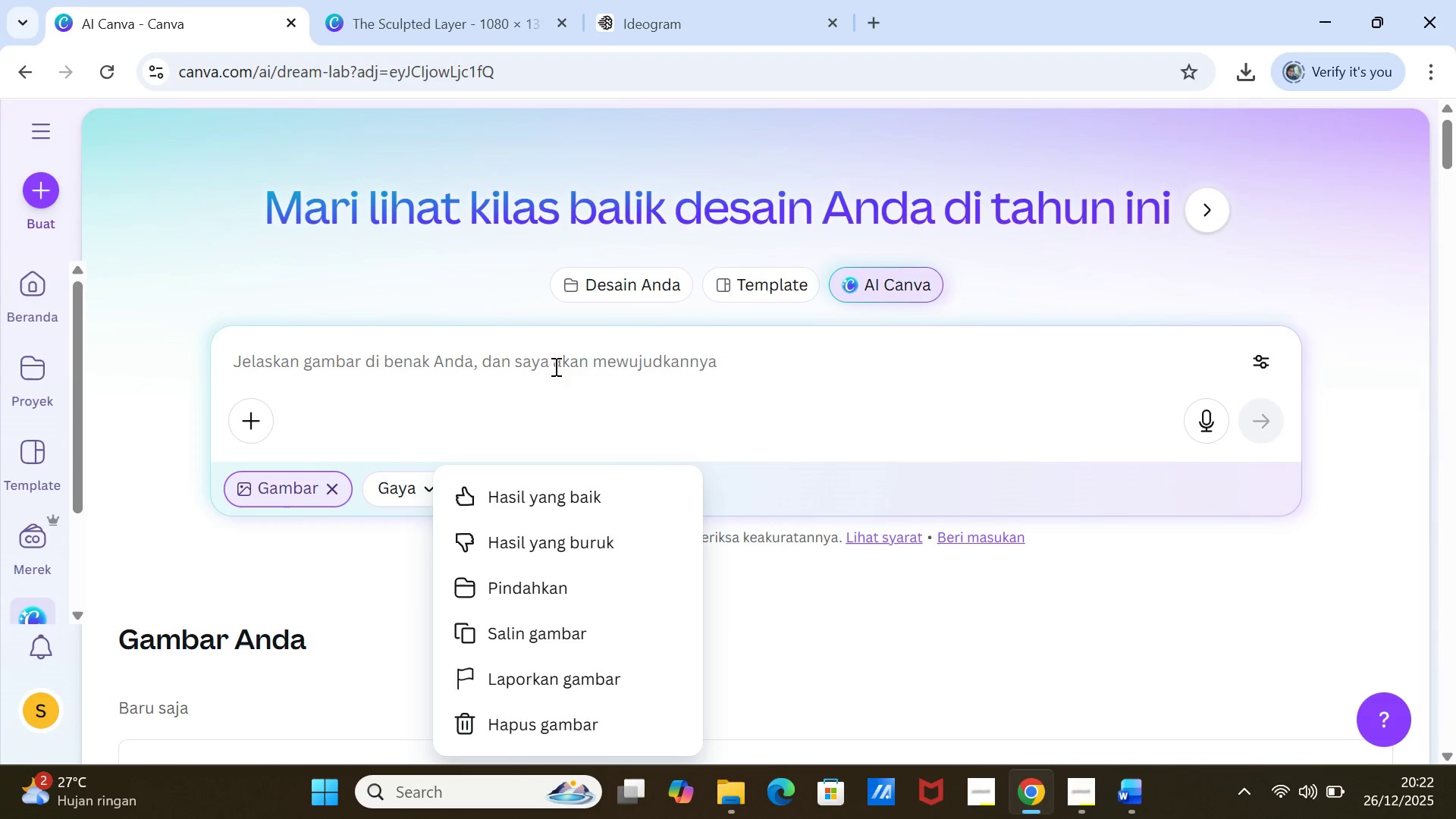 
left_click([554, 366])
 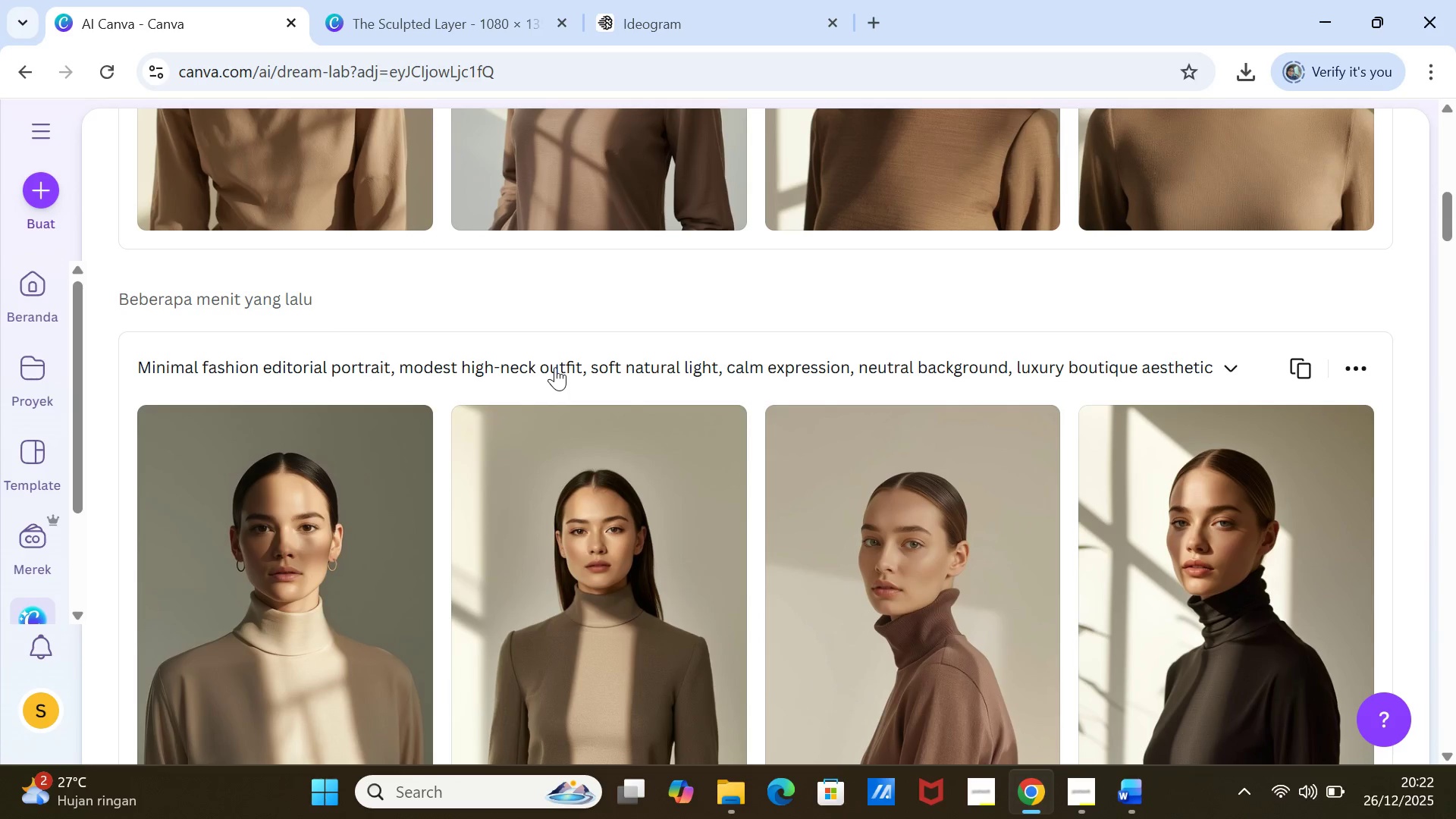 
hold_key(key=ControlLeft, duration=0.5)
 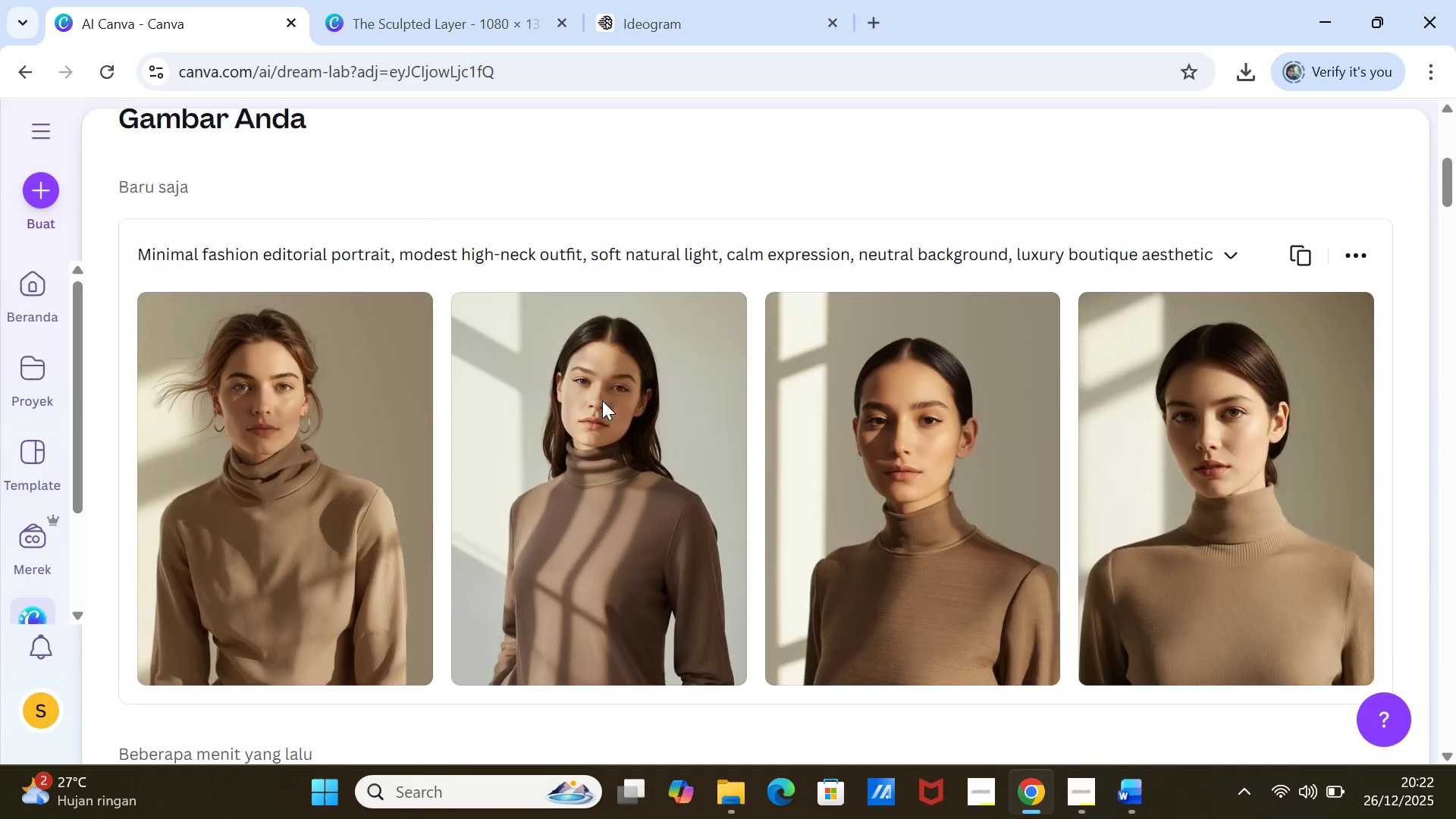 
scroll: coordinate [602, 400], scroll_direction: up, amount: 6.0
 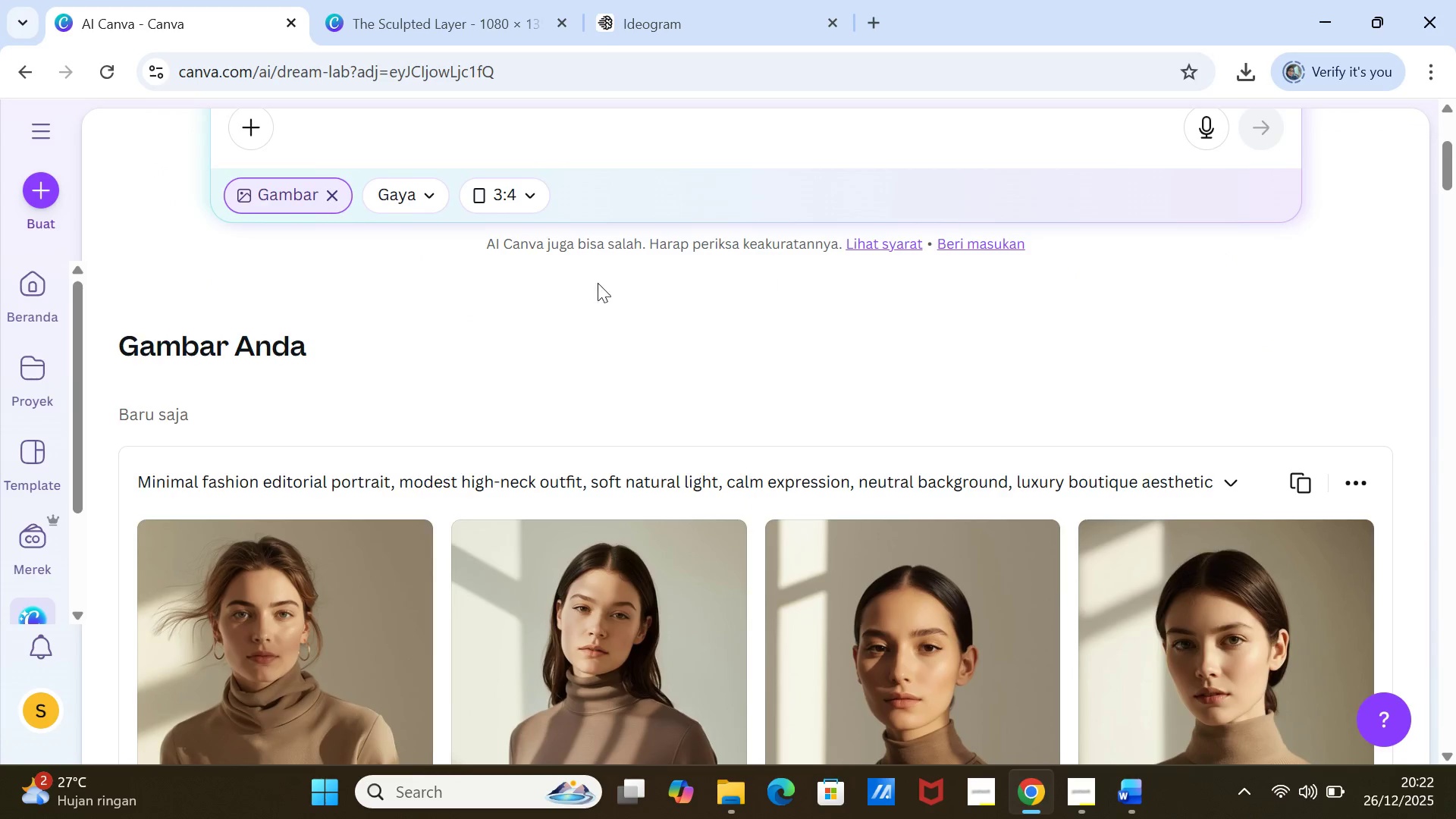 
left_click([589, 384])
 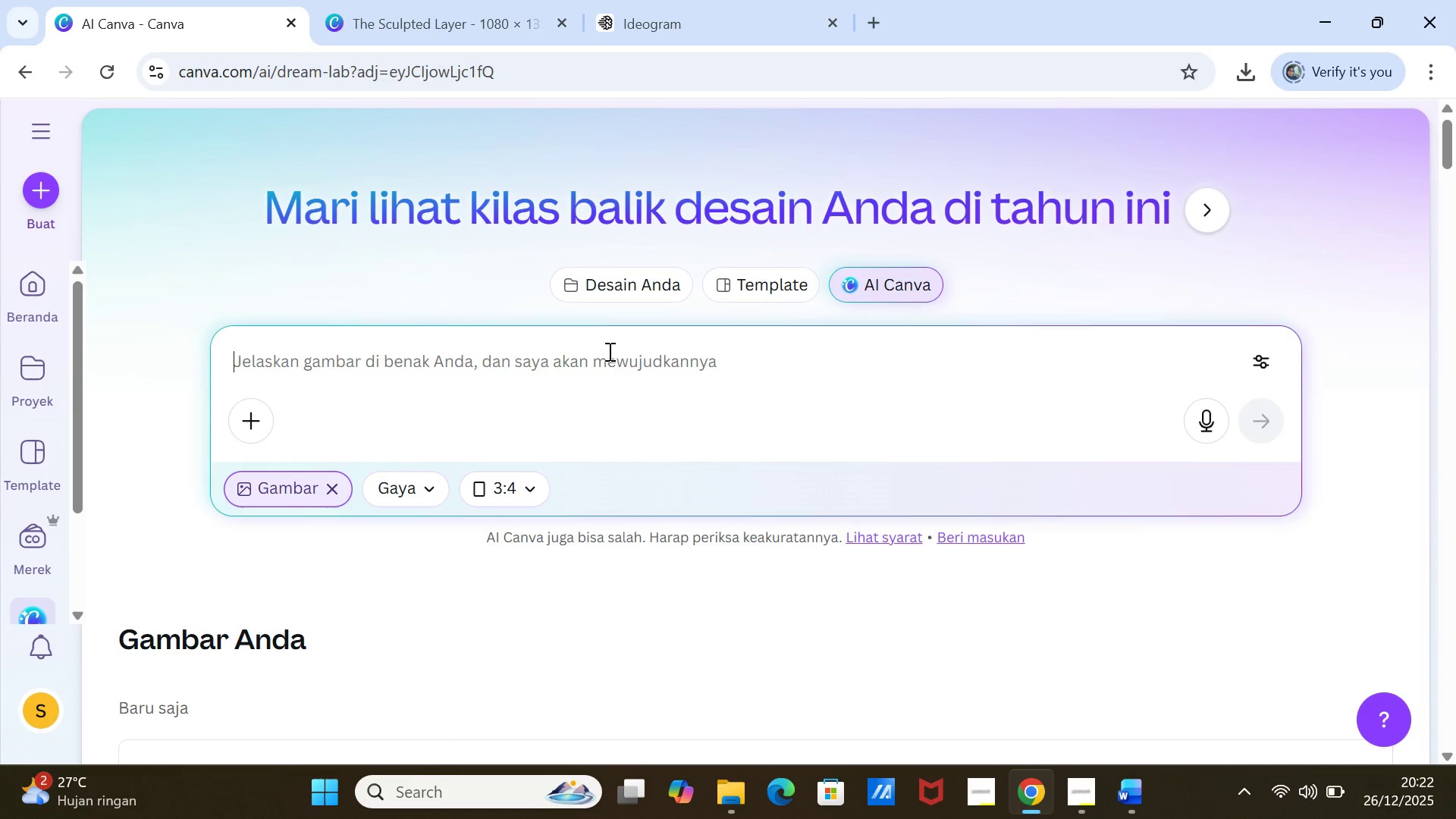 
scroll: coordinate [598, 283], scroll_direction: up, amount: 3.0
 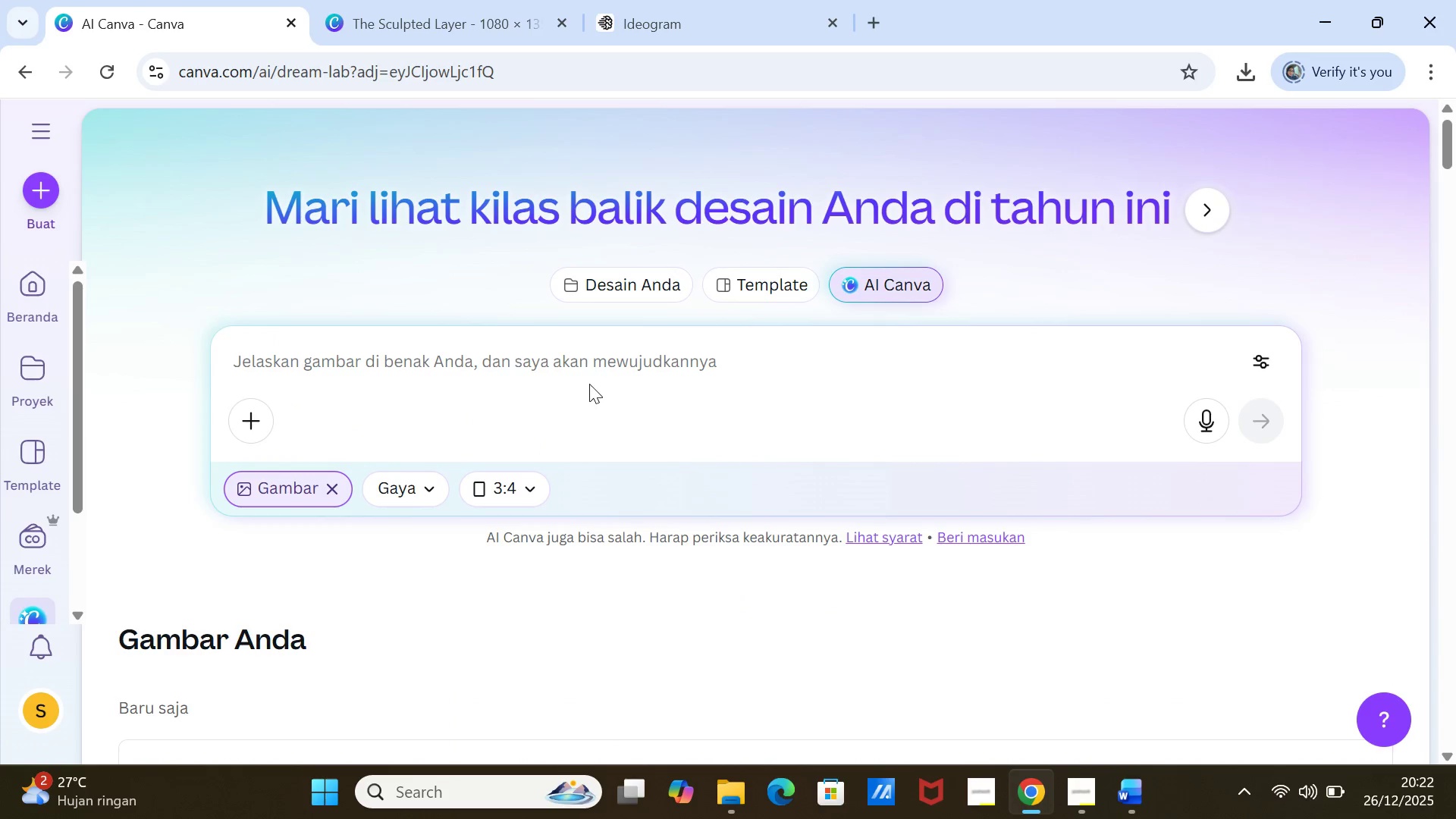 
double_click([608, 351])
 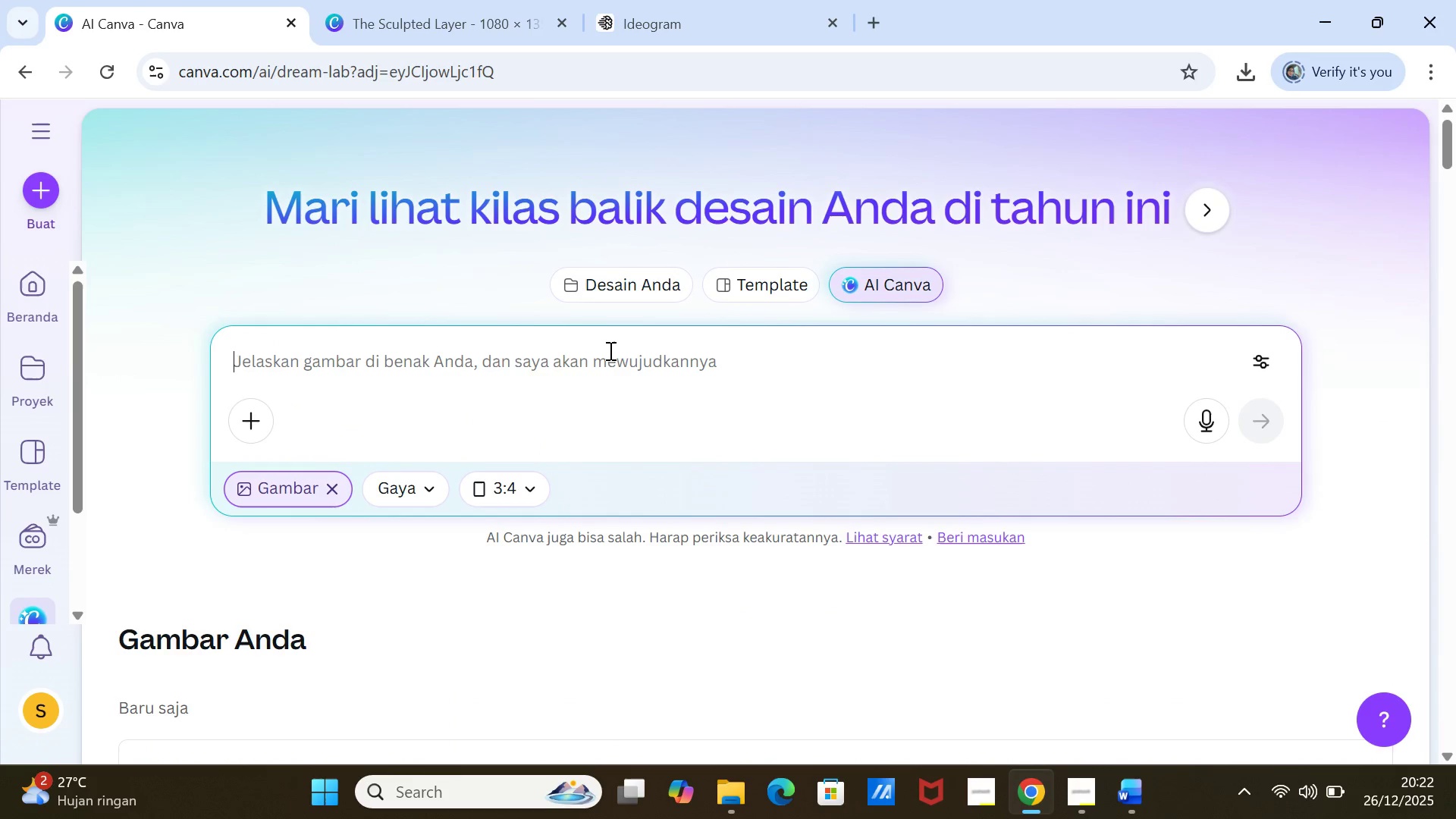 
key(Control+V)
 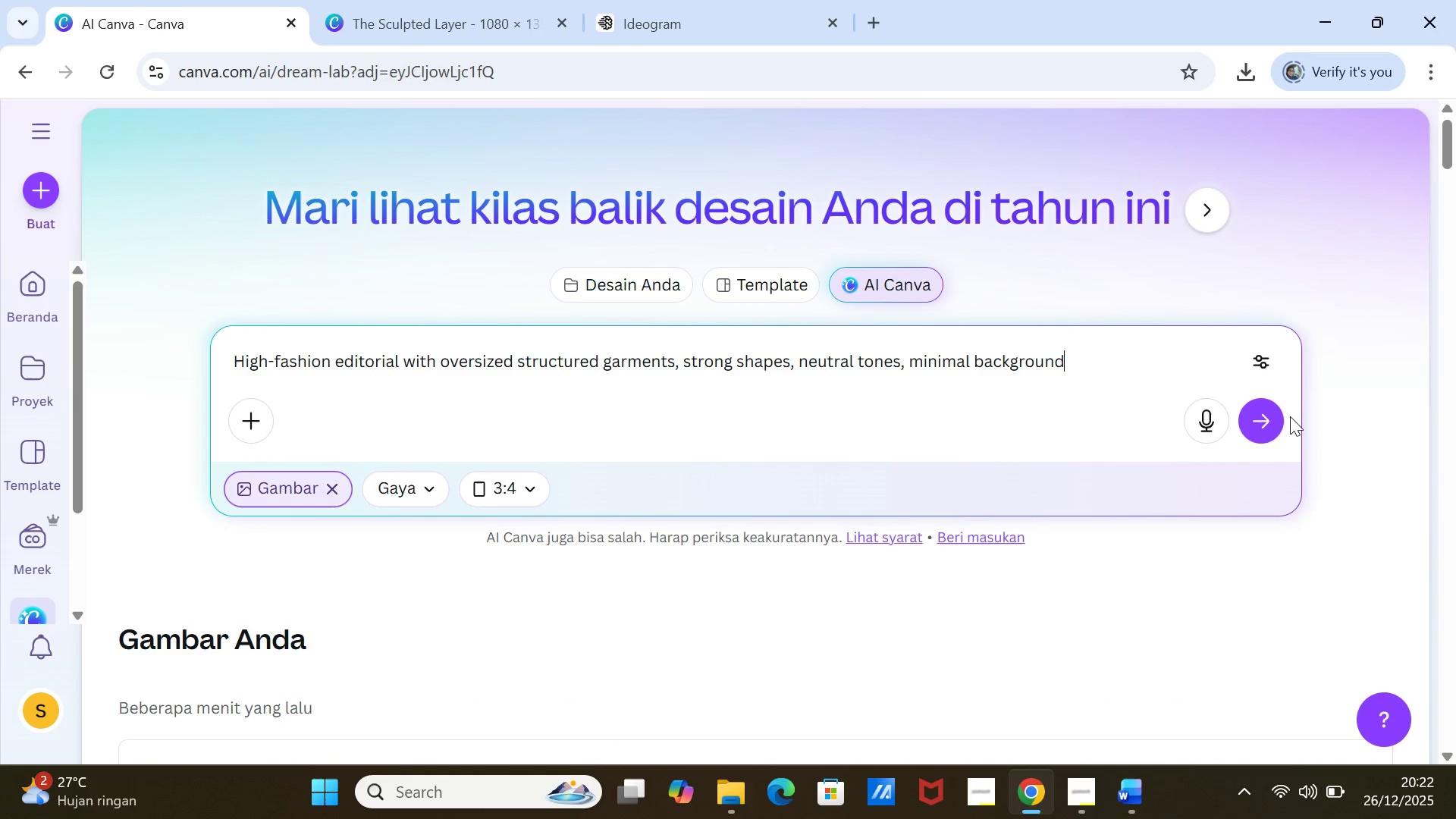 
left_click([1269, 425])
 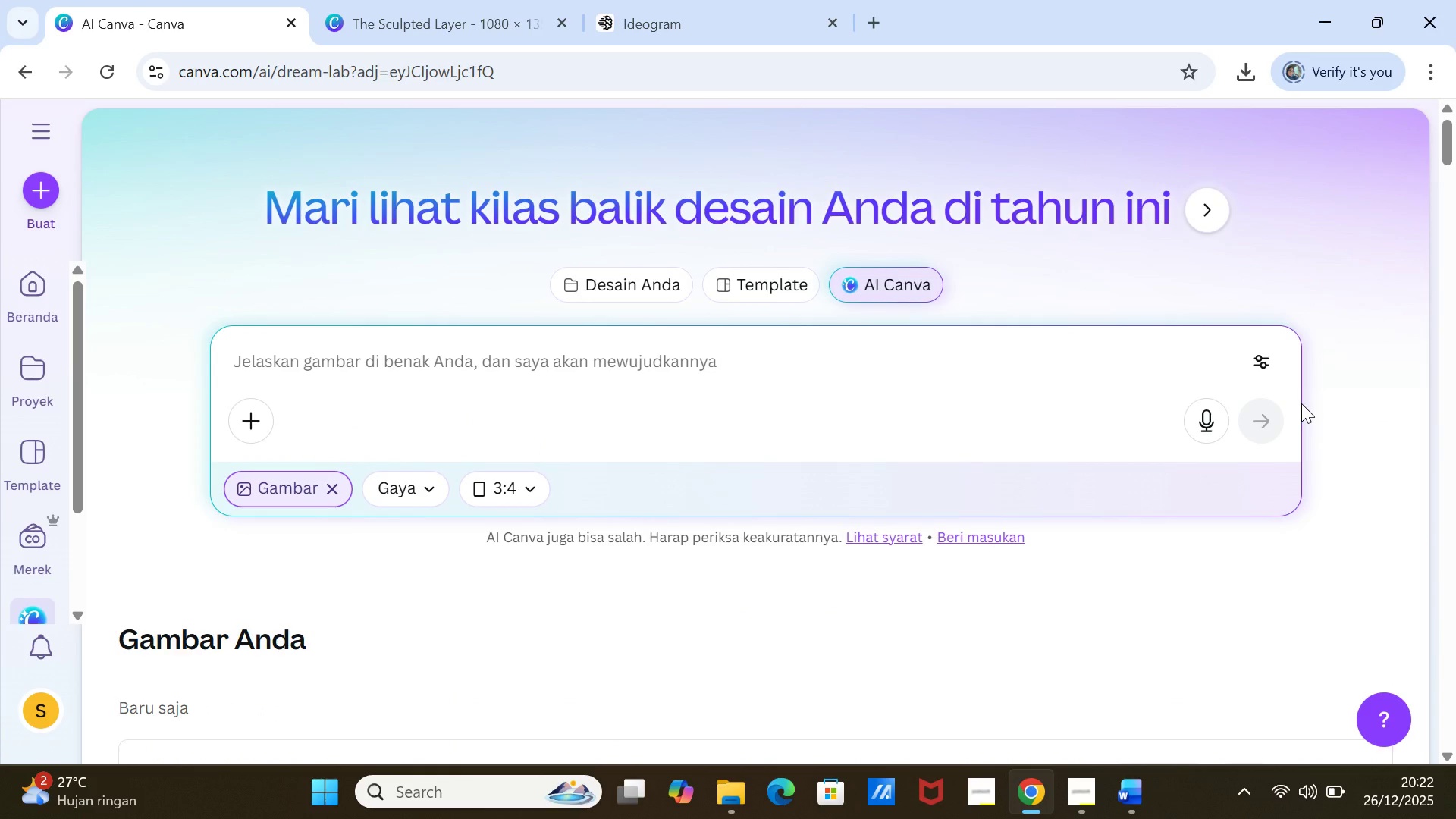 
scroll: coordinate [1301, 403], scroll_direction: down, amount: 5.0
 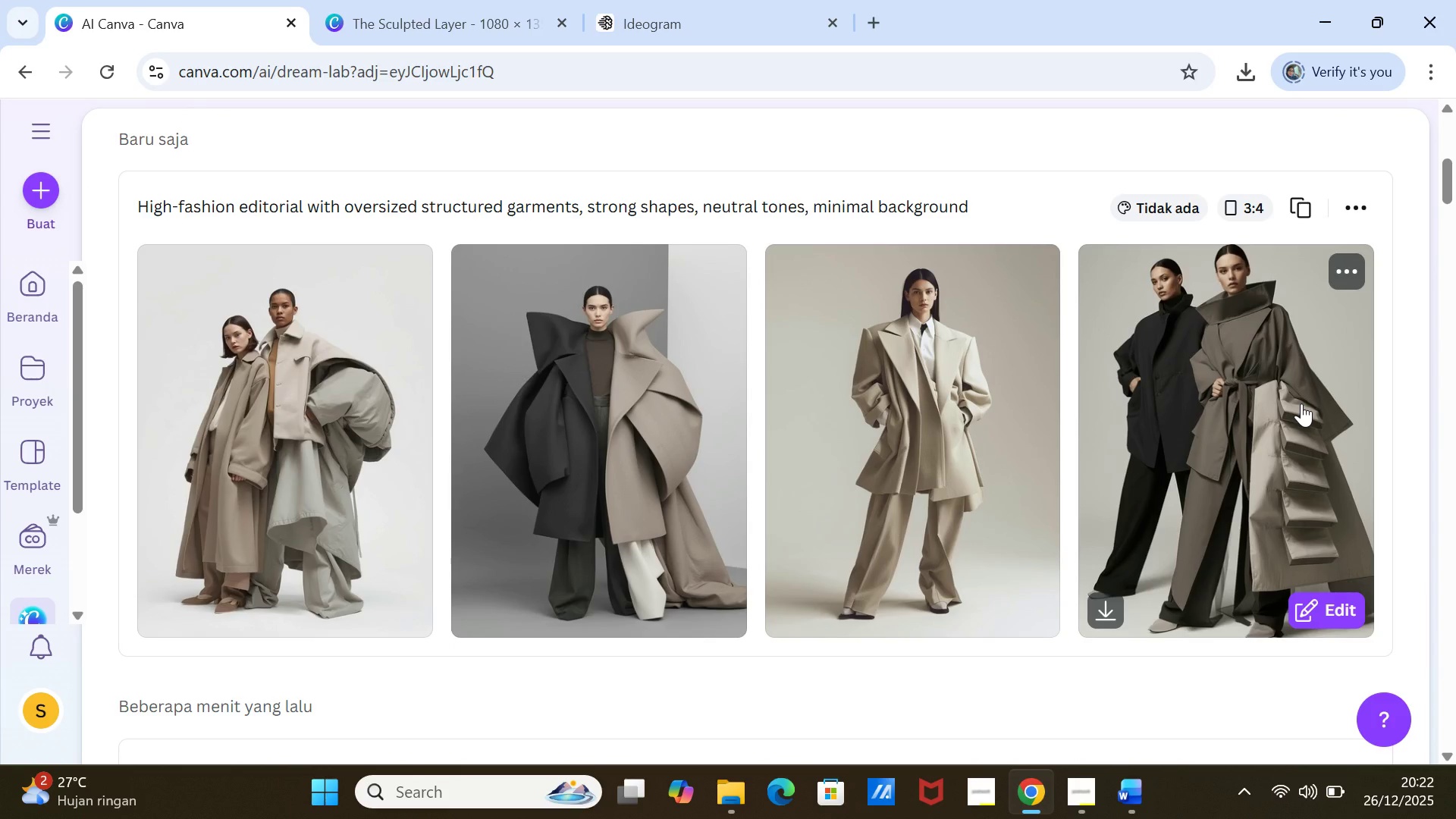 
wait(9.47)
 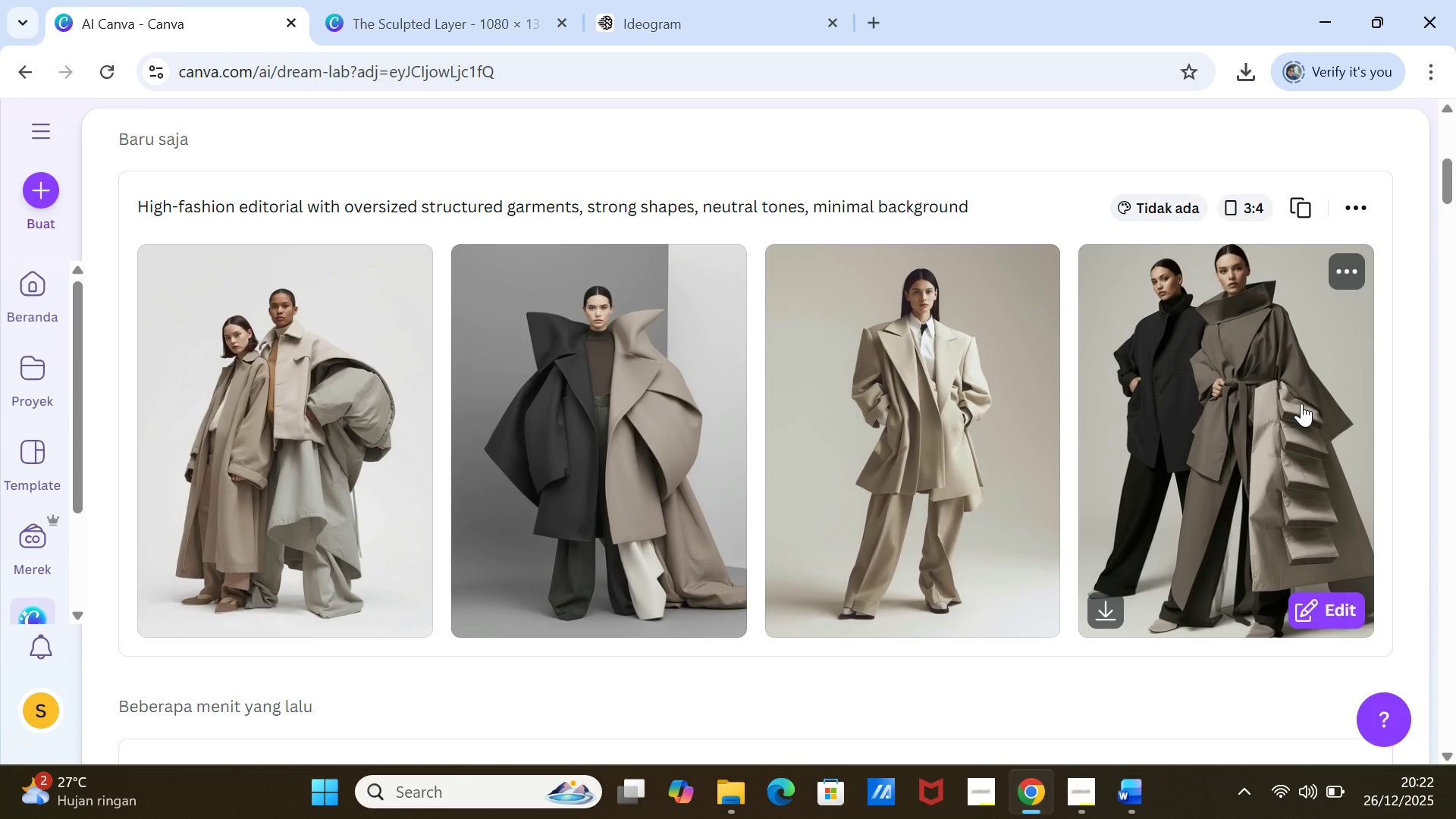 
left_click([1298, 208])
 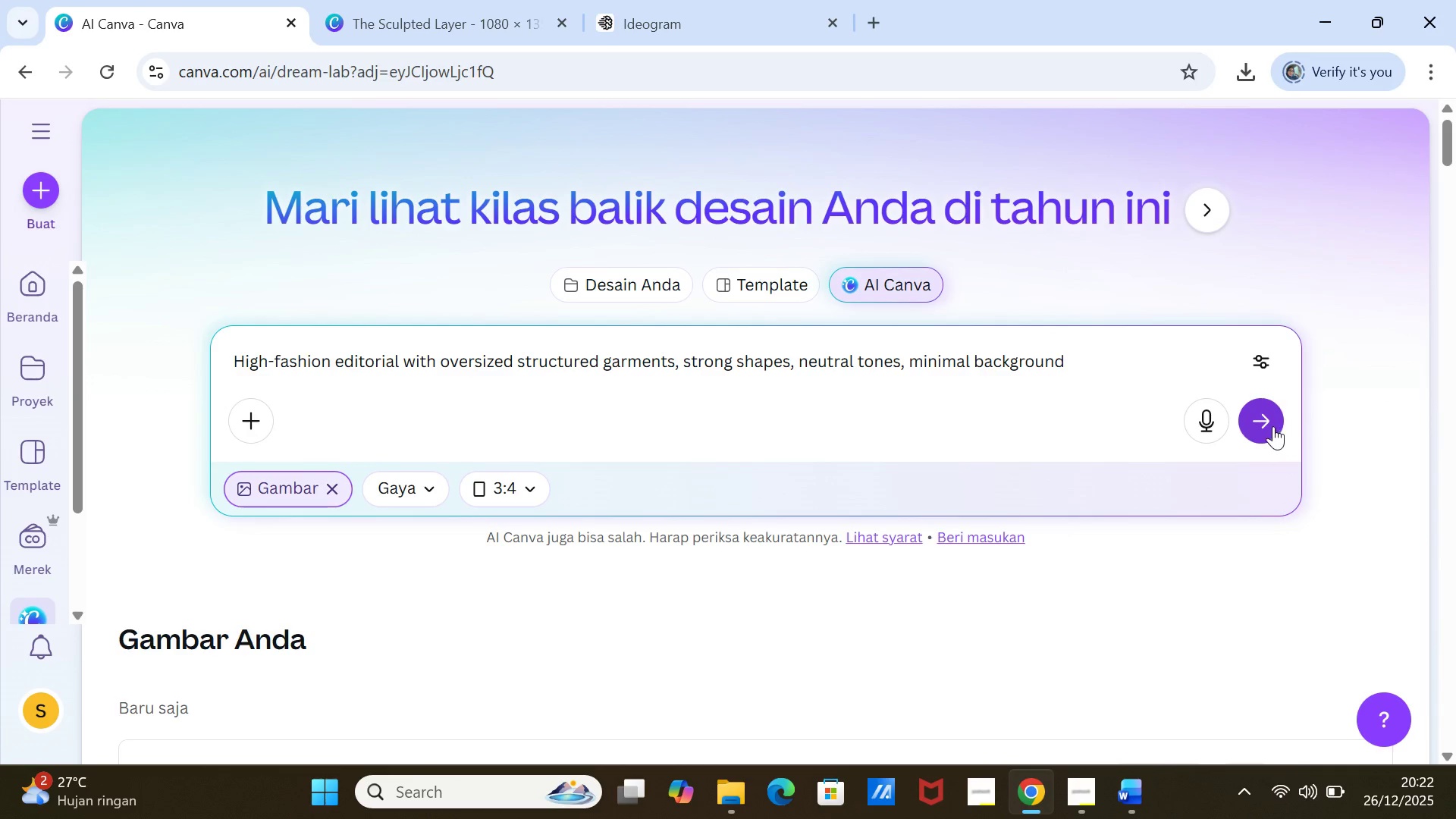 
left_click([1272, 425])
 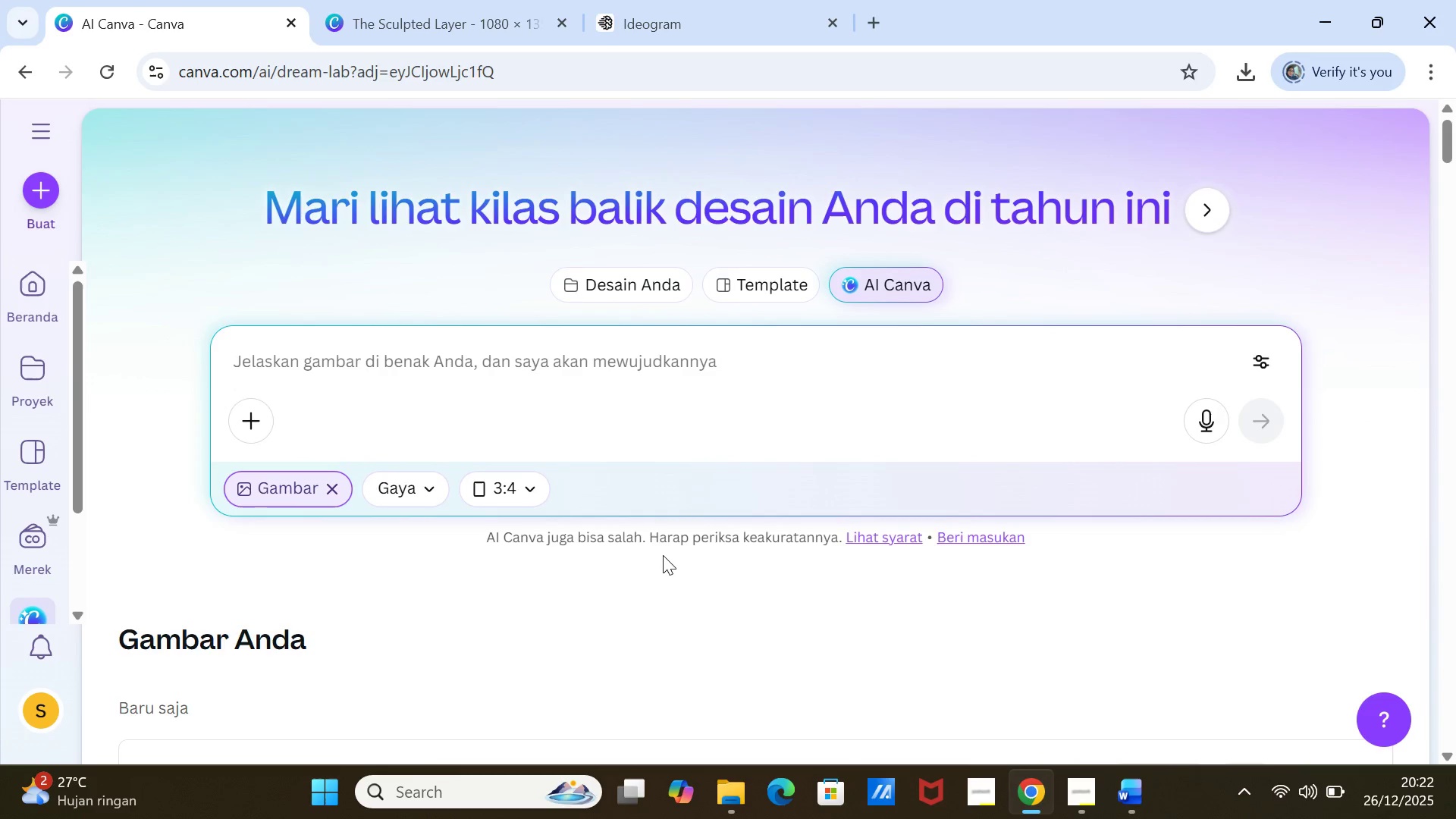 
scroll: coordinate [662, 573], scroll_direction: down, amount: 5.0
 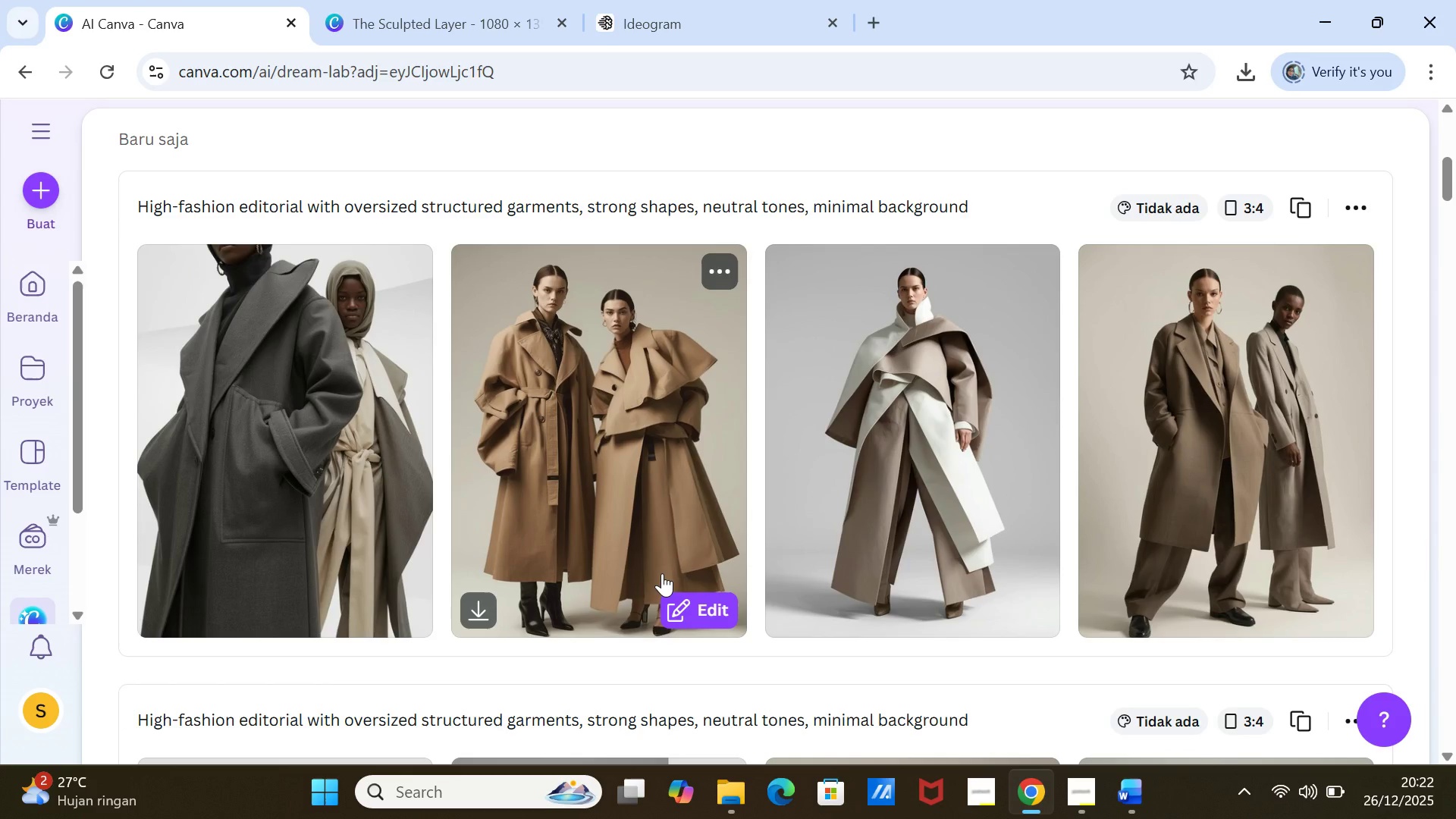 
wait(12.21)
 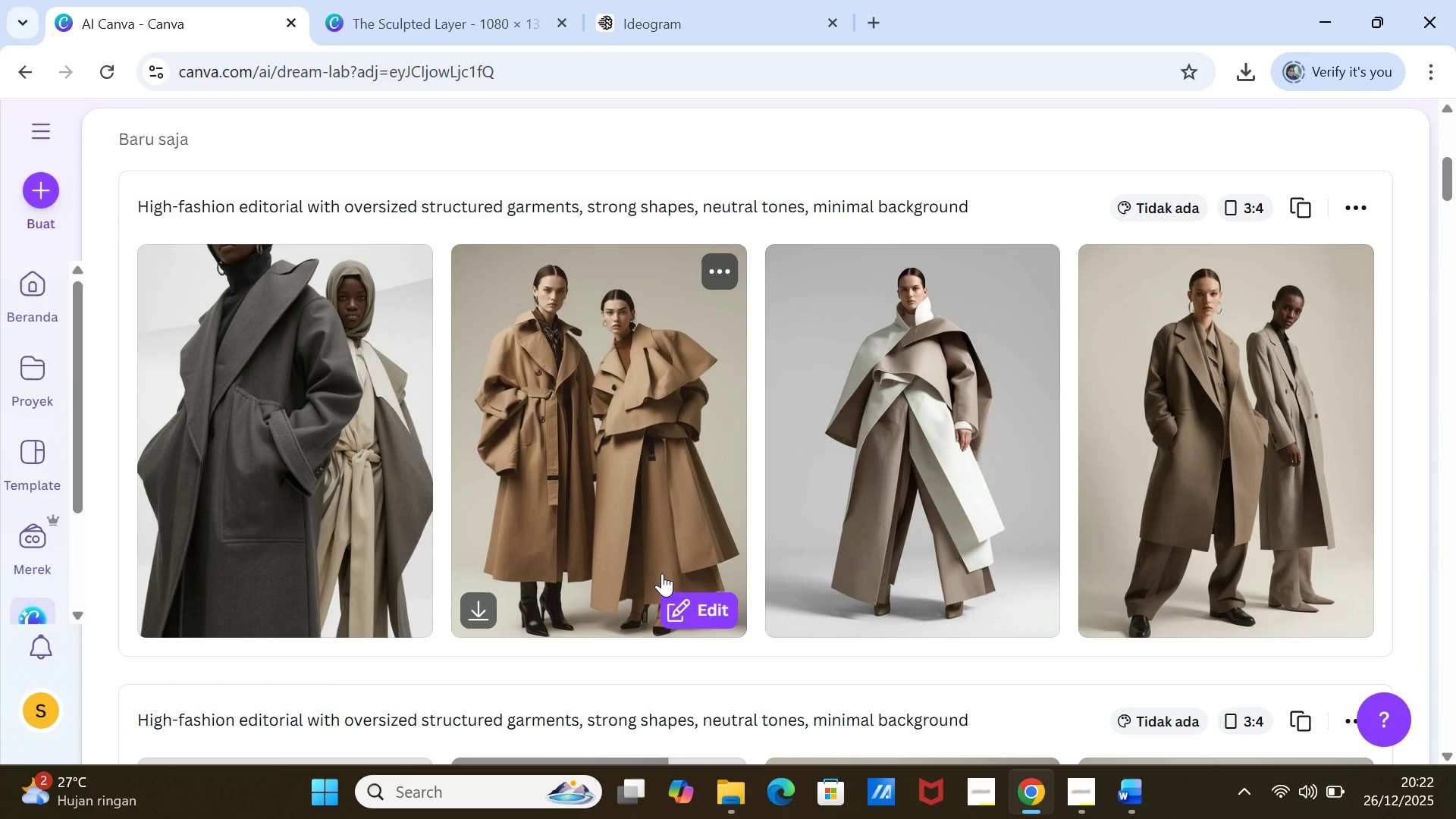 
left_click([1311, 206])
 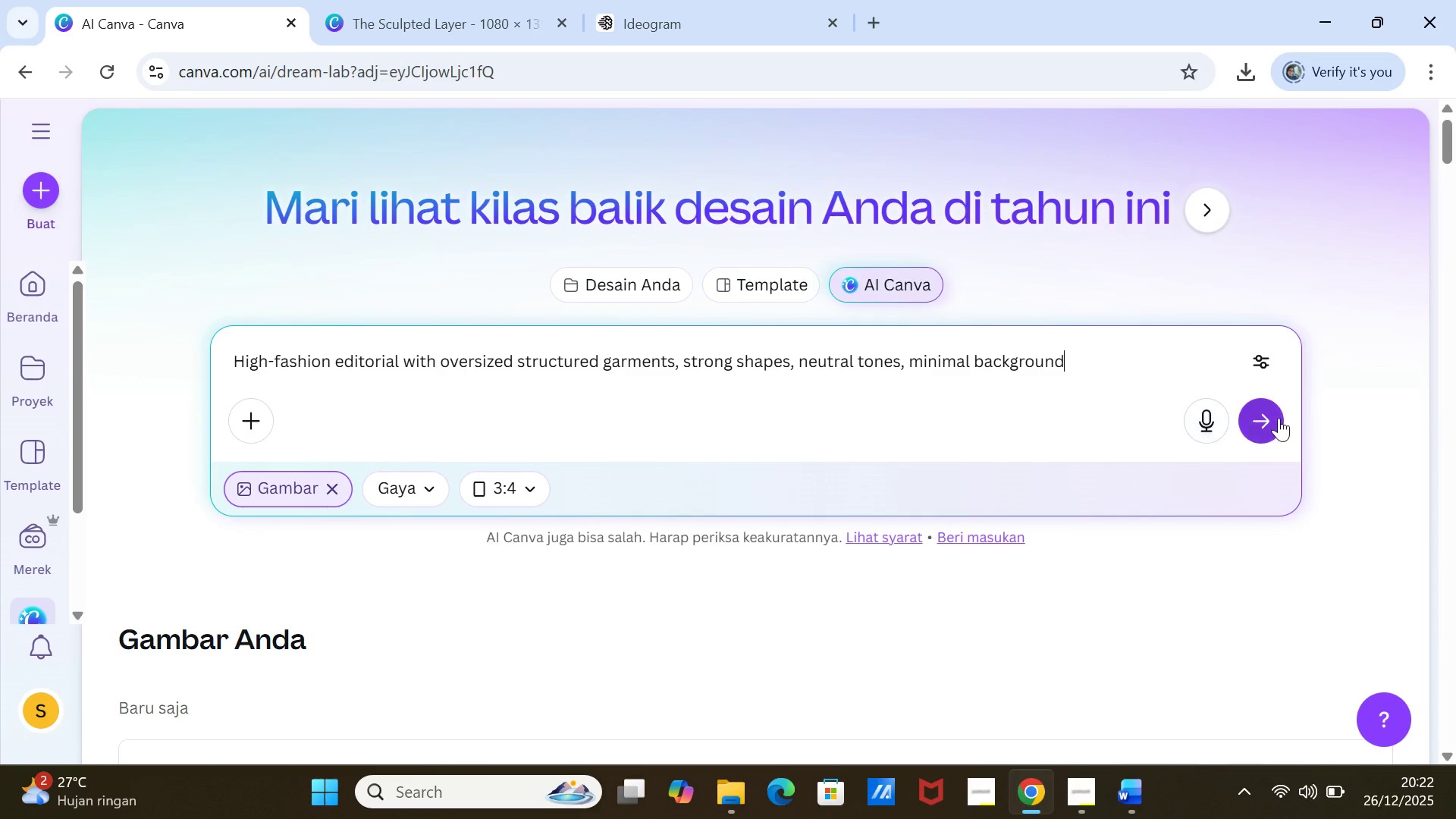 
left_click([1266, 422])
 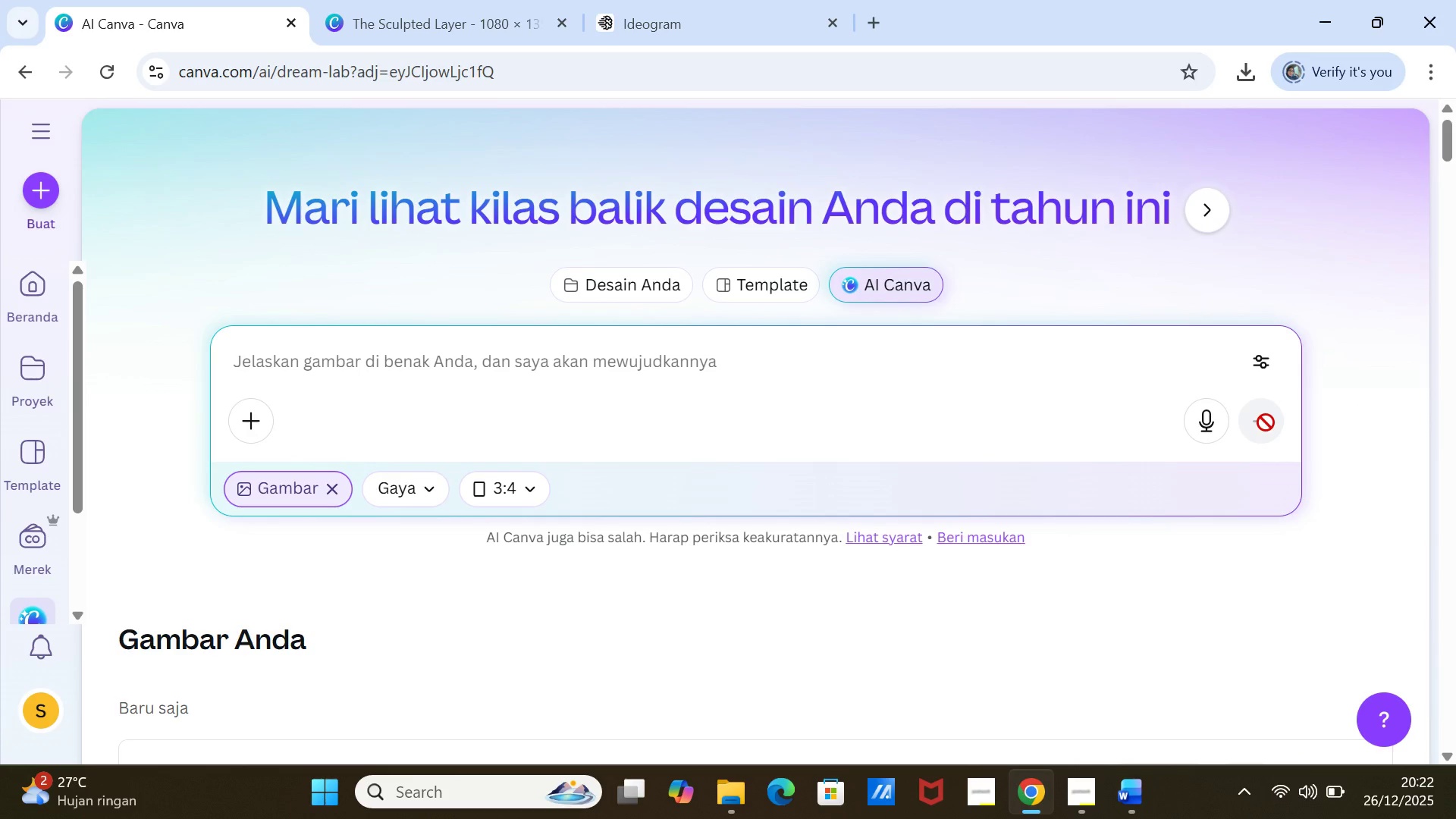 
scroll: coordinate [1150, 431], scroll_direction: down, amount: 5.0
 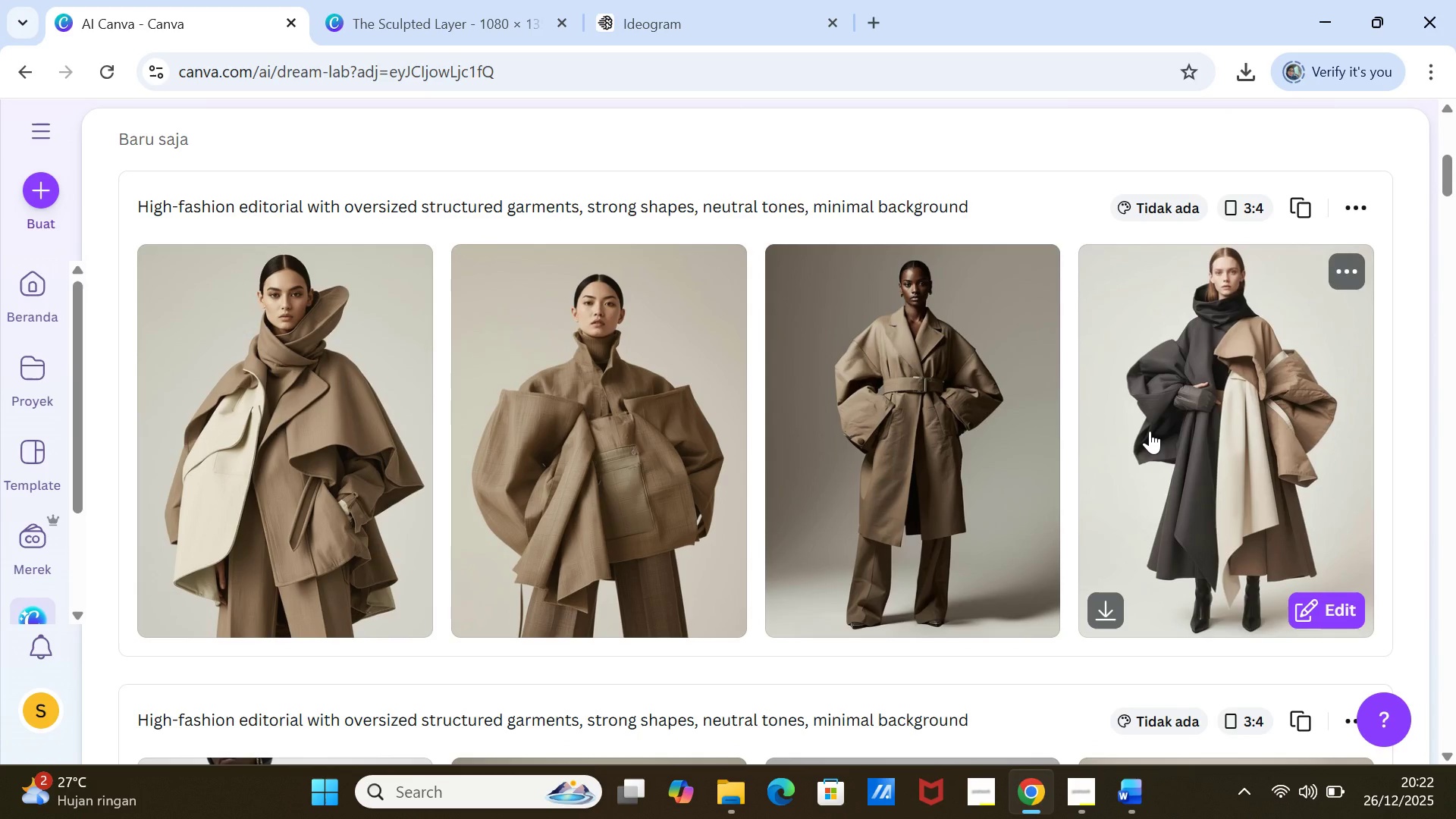 
wait(11.8)
 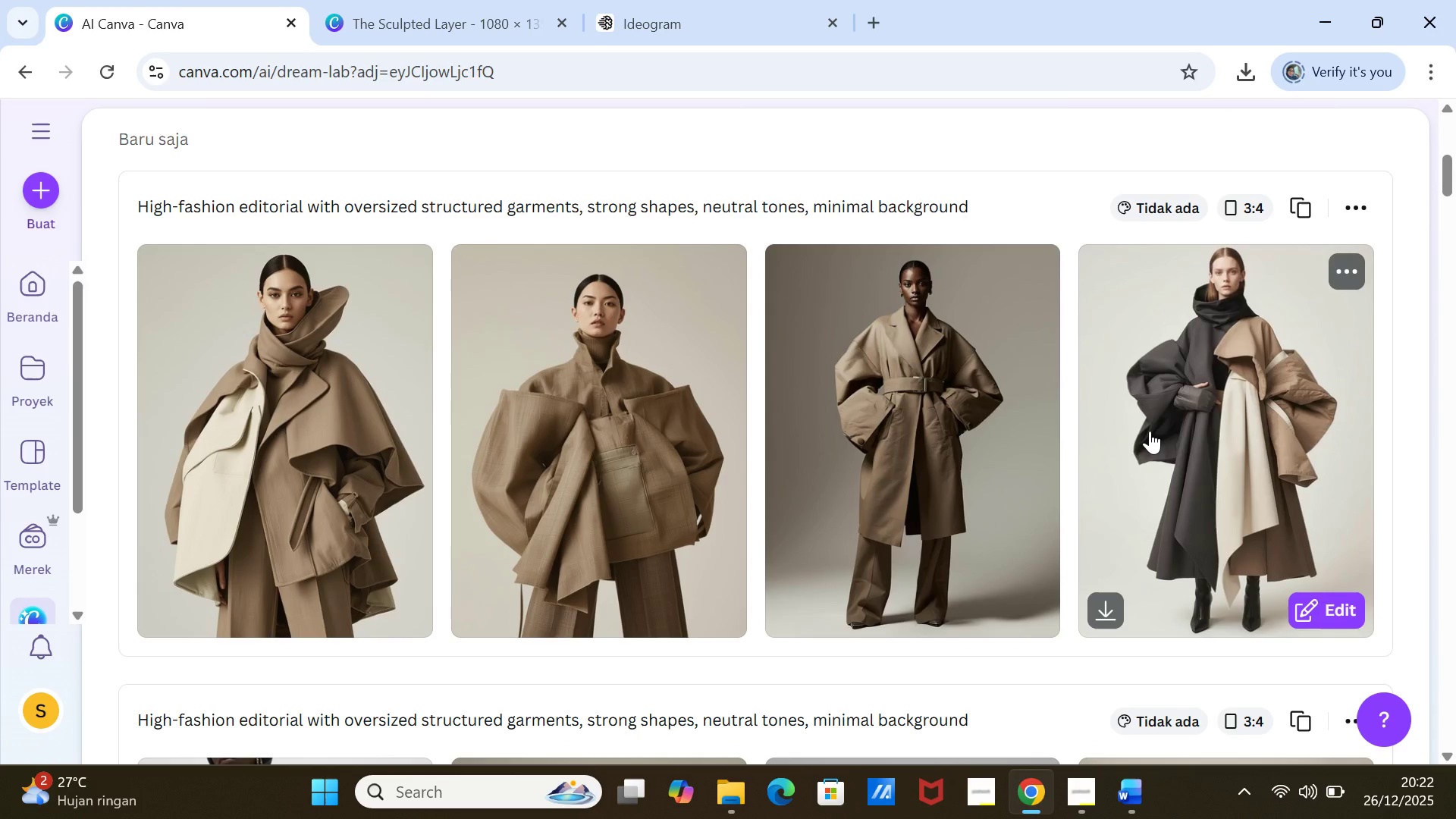 
scroll: coordinate [932, 504], scroll_direction: down, amount: 4.0
 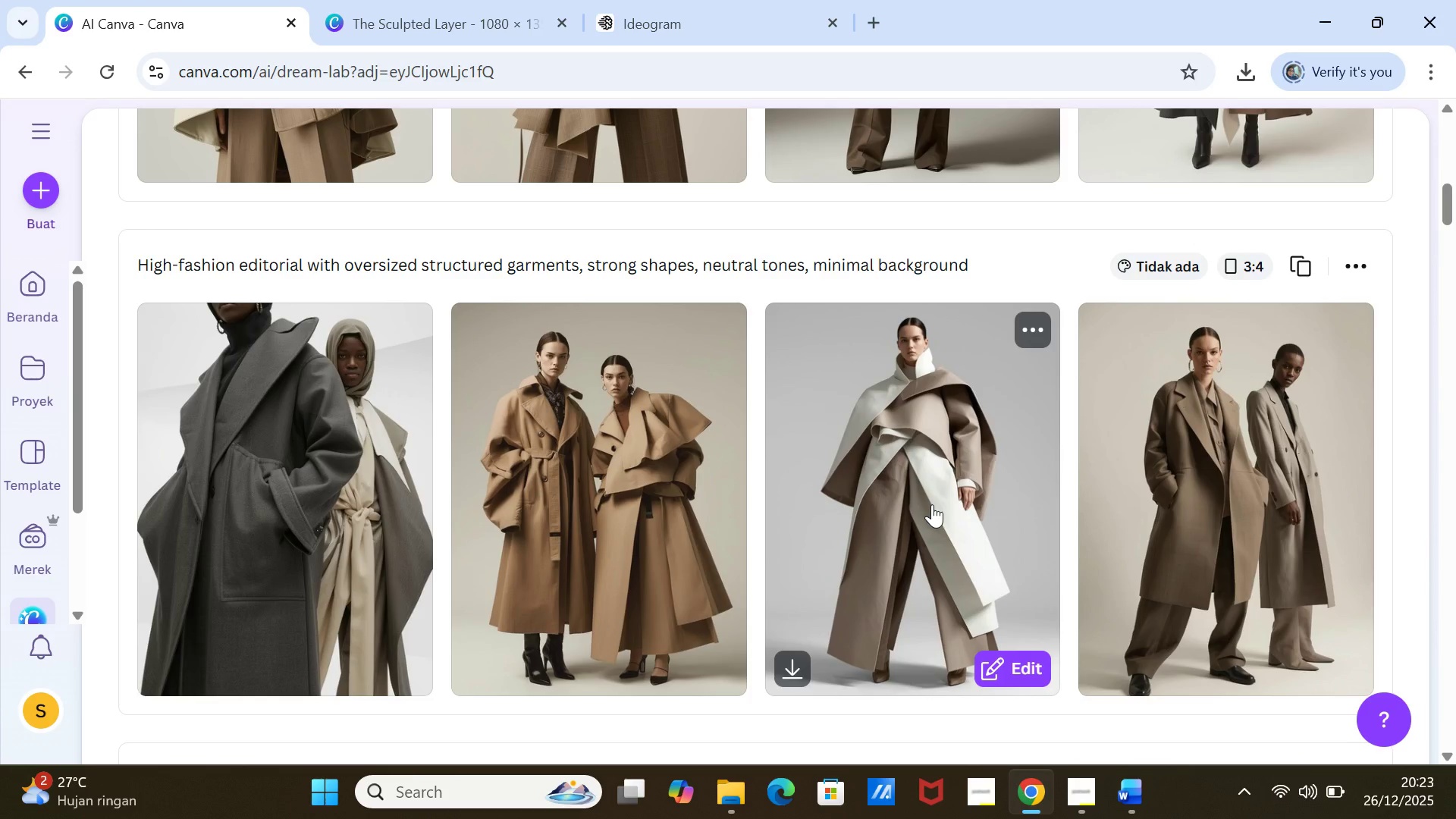 
scroll: coordinate [932, 504], scroll_direction: up, amount: 3.0
 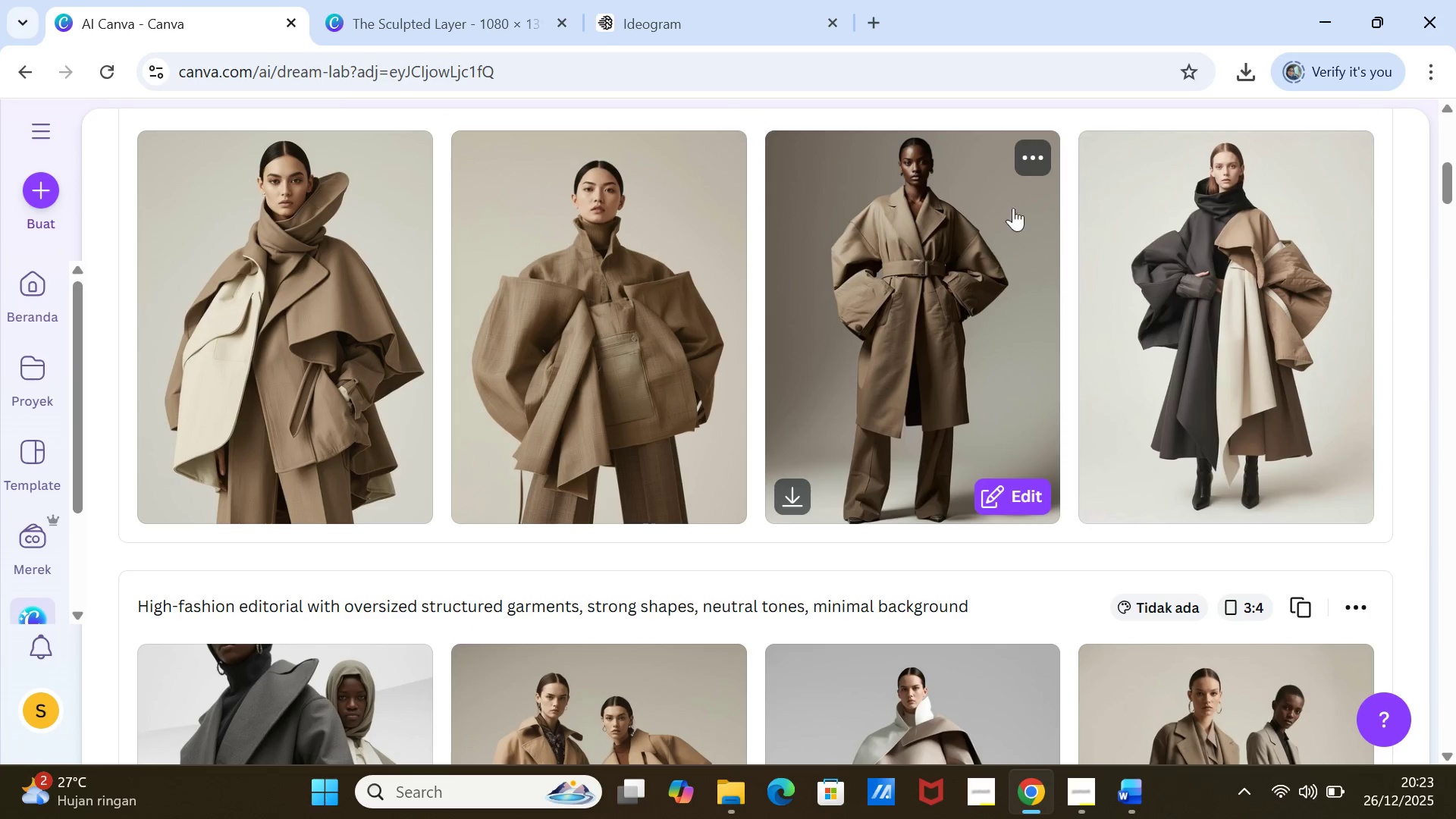 
left_click([1032, 158])
 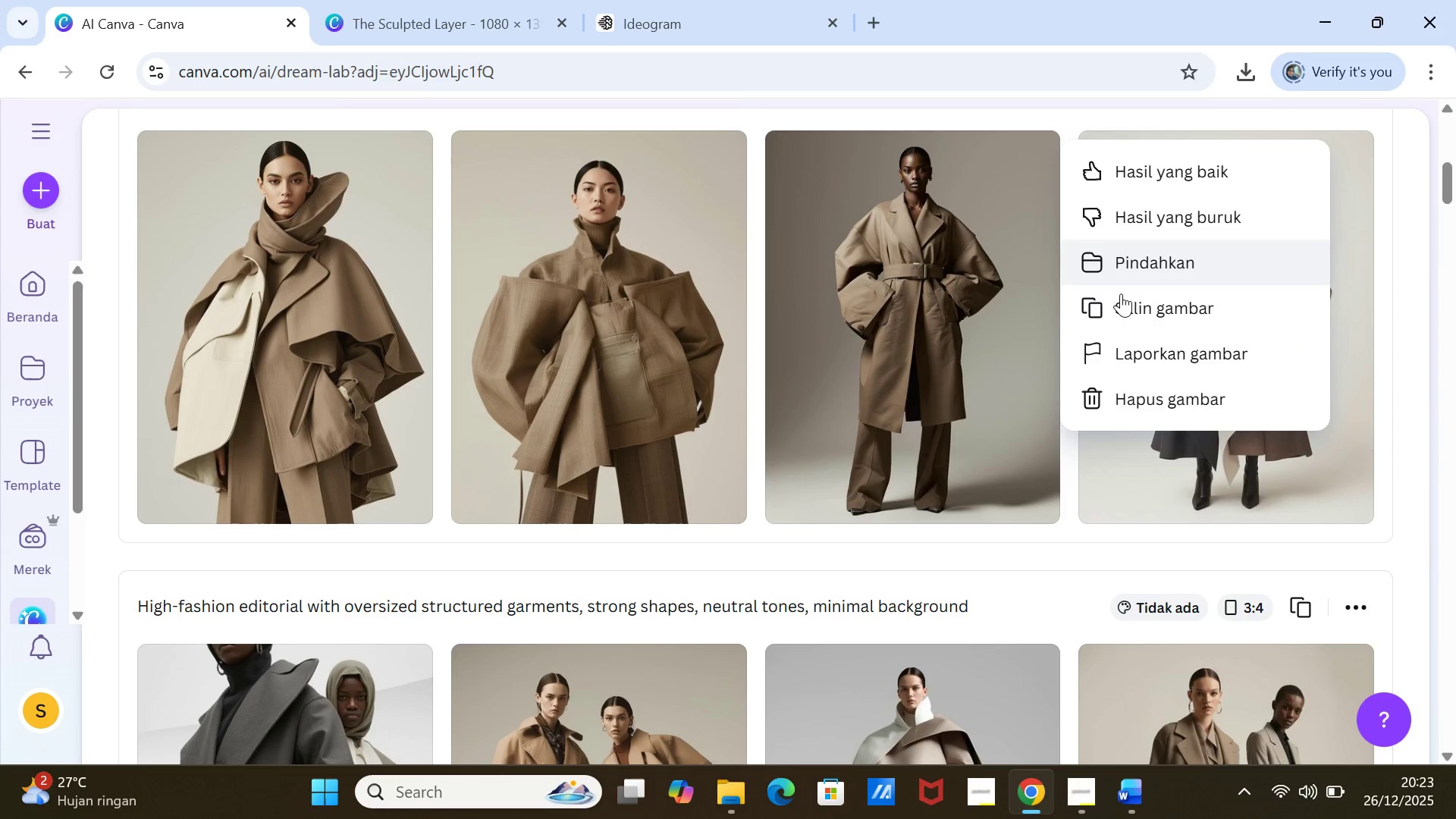 
left_click([1123, 301])
 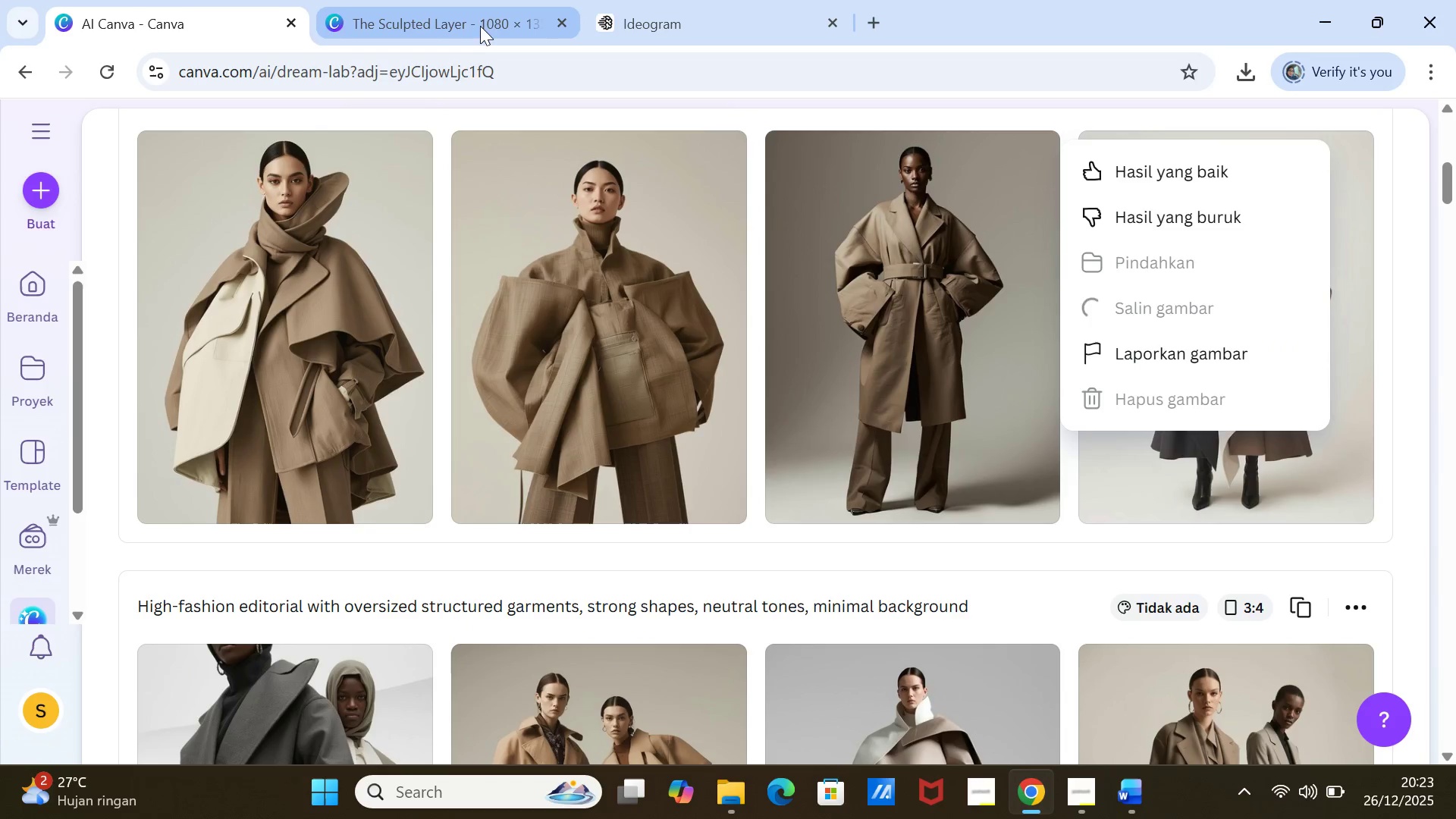 
left_click([480, 25])
 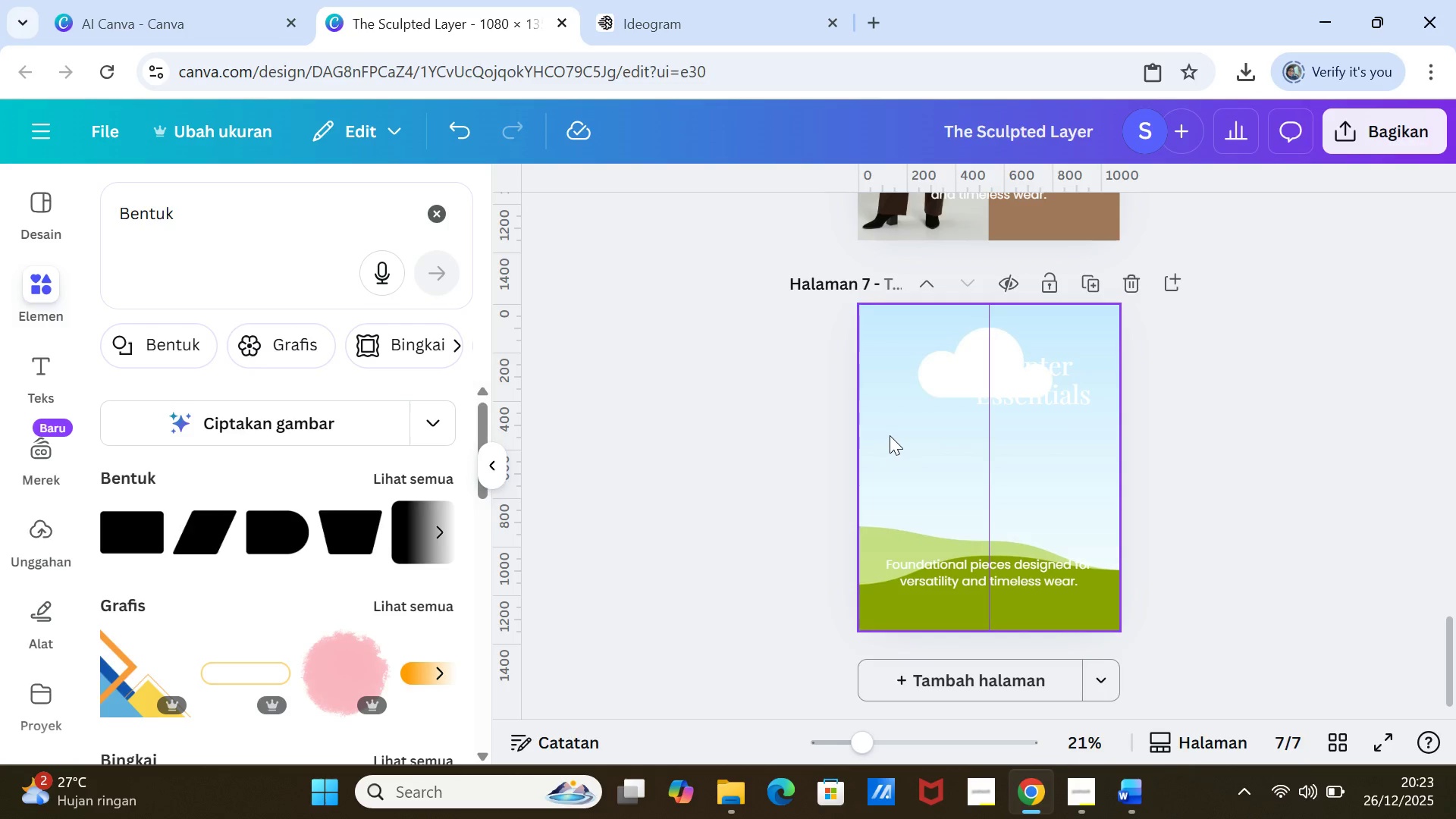 
right_click([891, 435])
 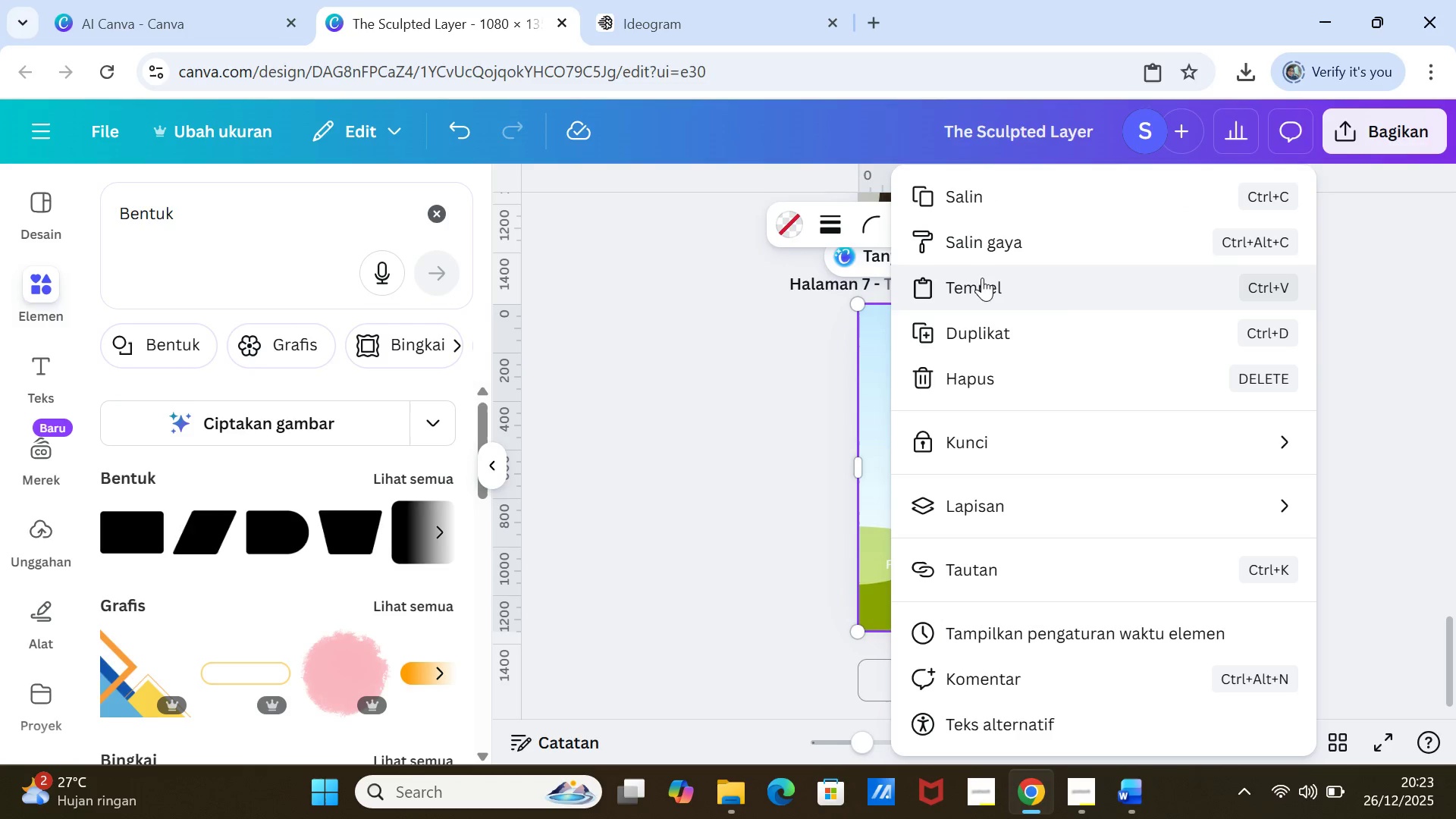 
left_click([982, 278])
 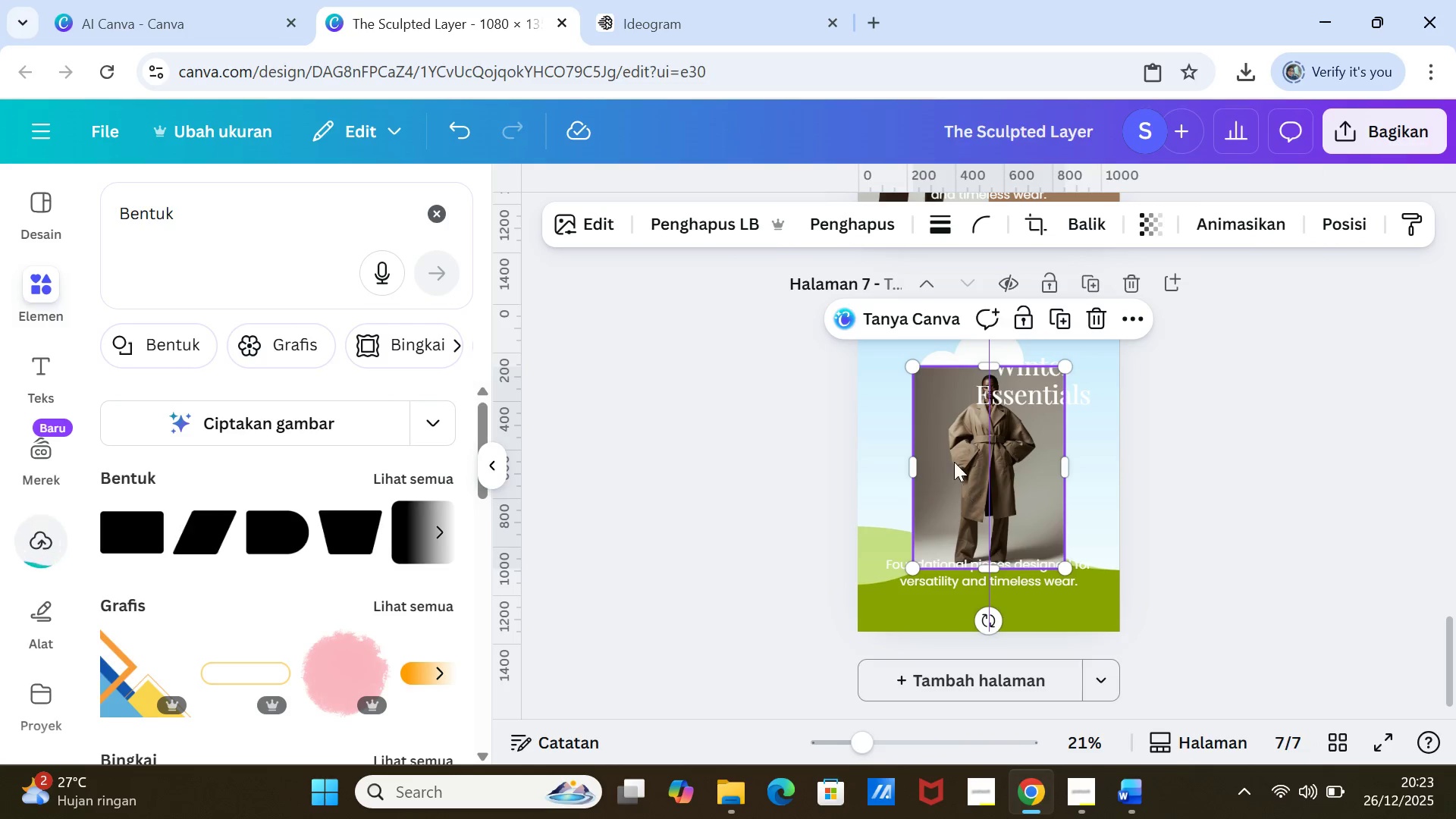 
left_click_drag(start_coordinate=[947, 444], to_coordinate=[946, 433])
 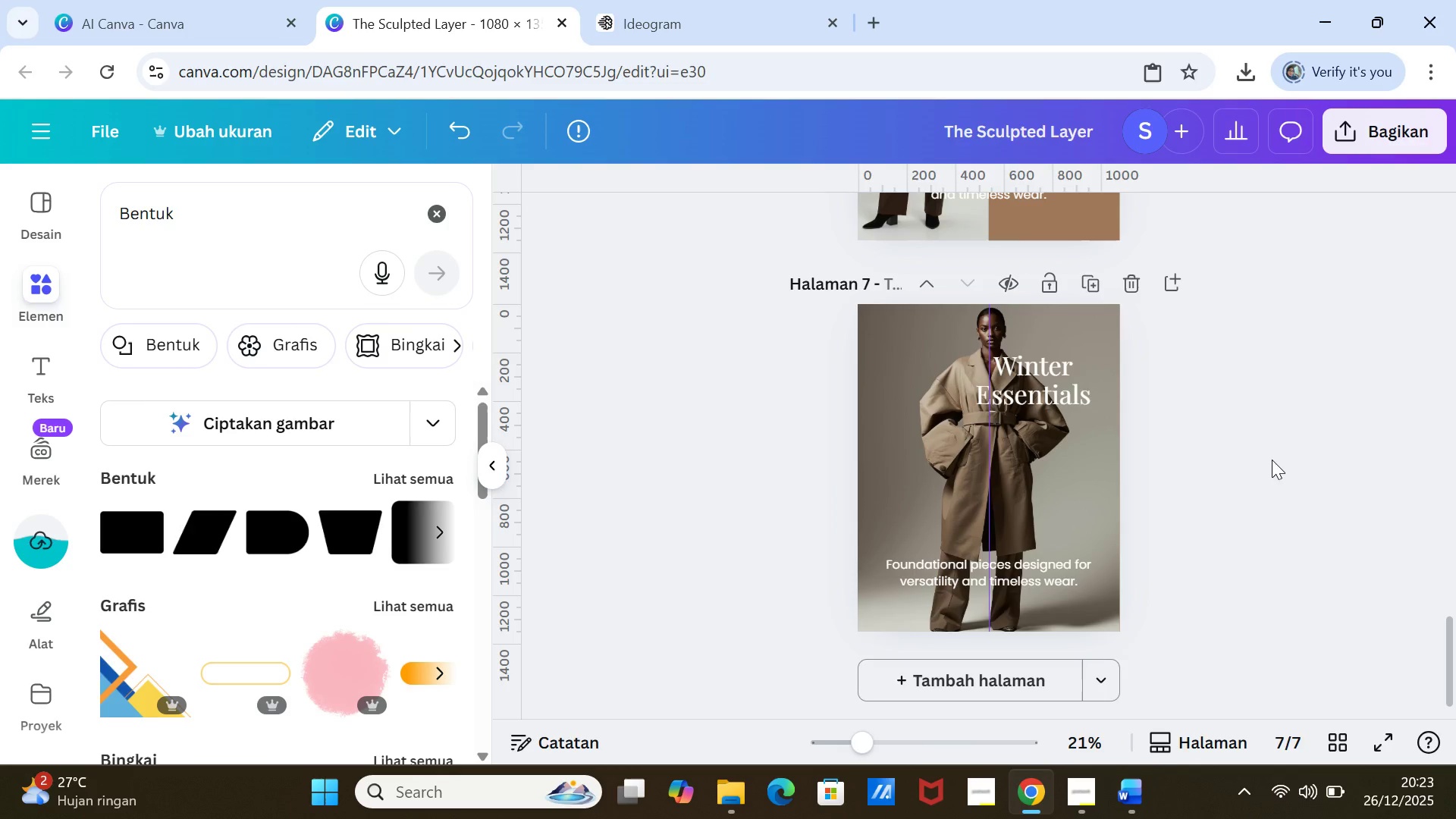 
left_click([1272, 460])
 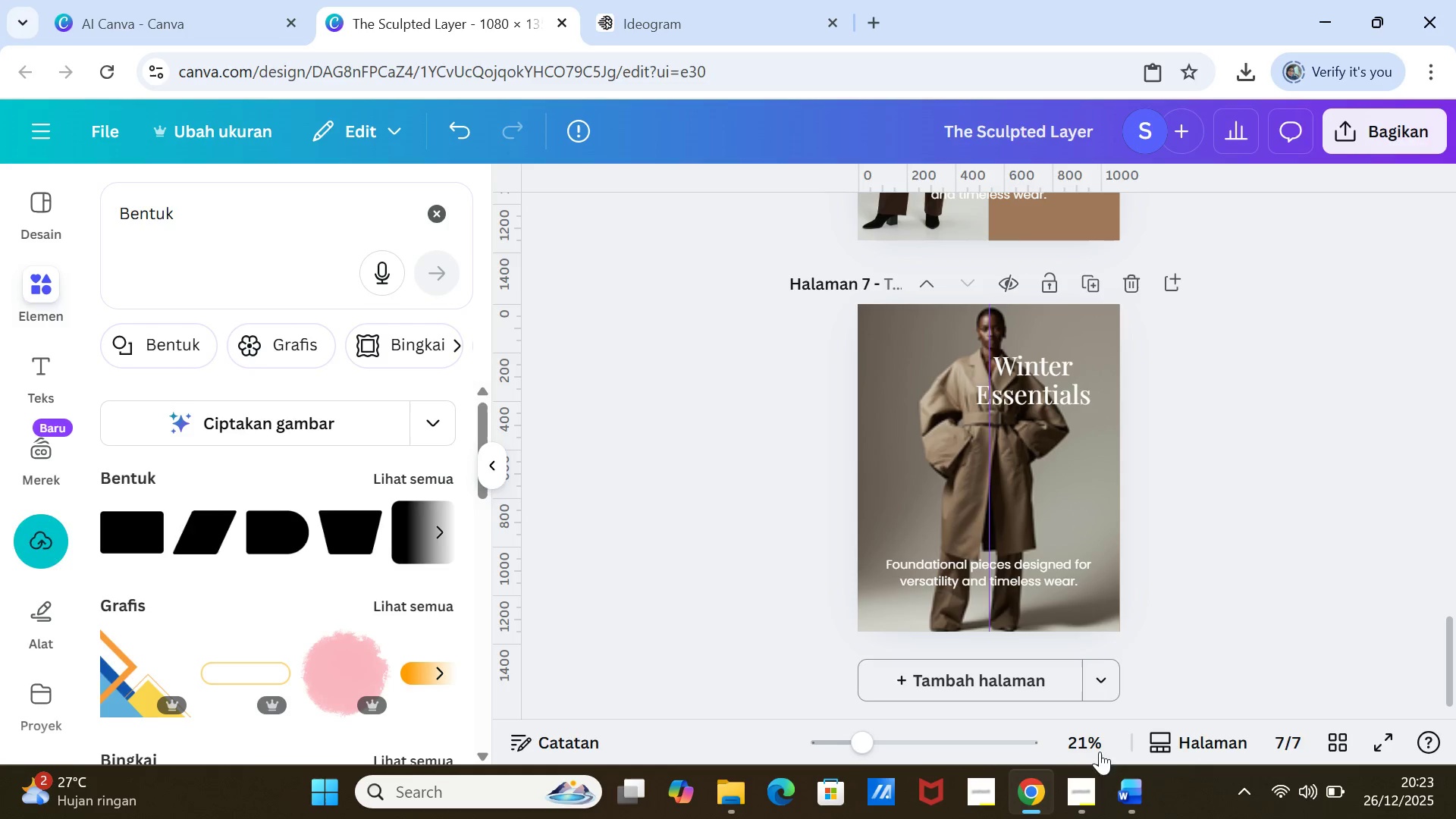 
left_click([1125, 793])
 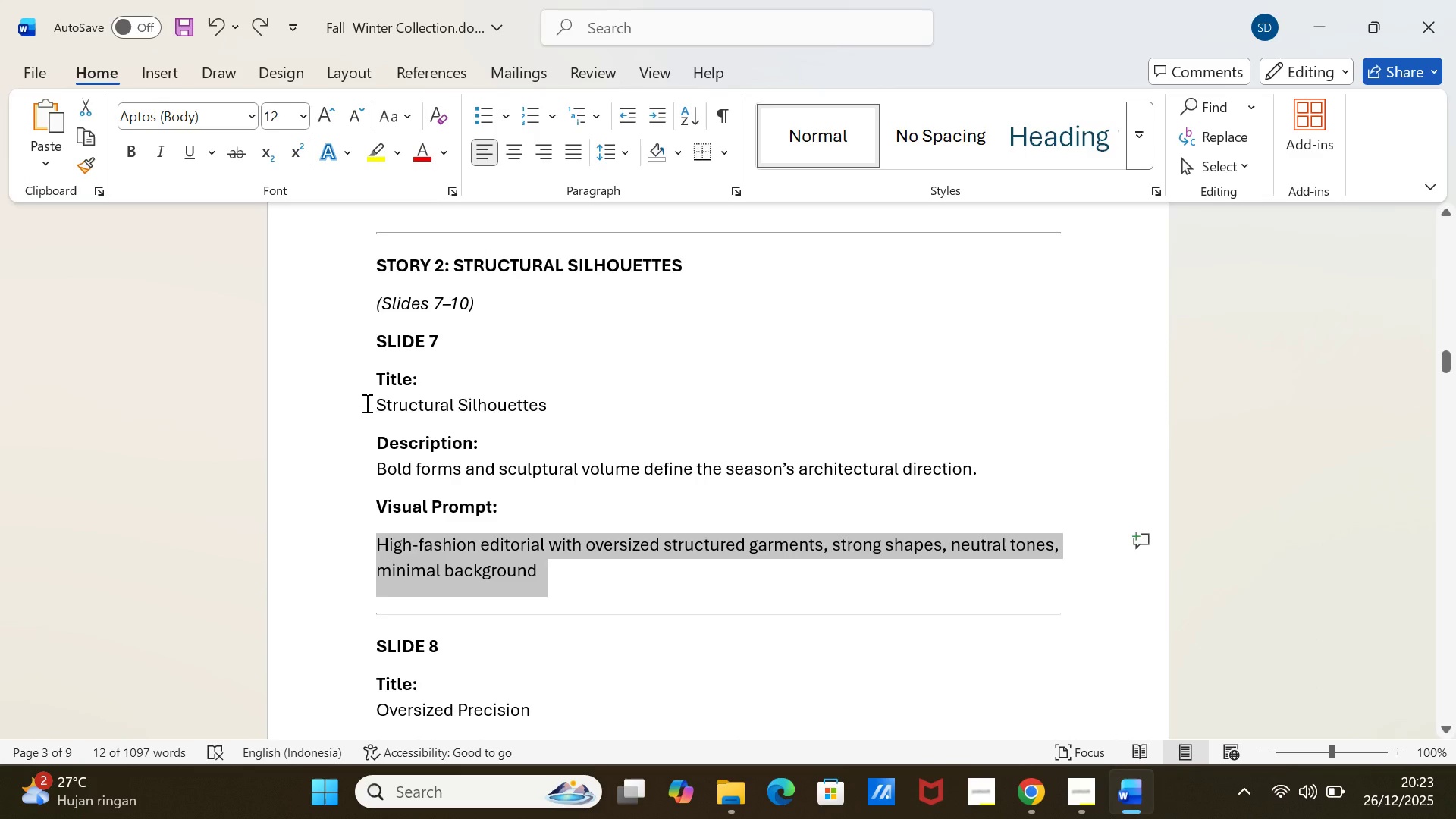 
left_click_drag(start_coordinate=[366, 403], to_coordinate=[549, 403])
 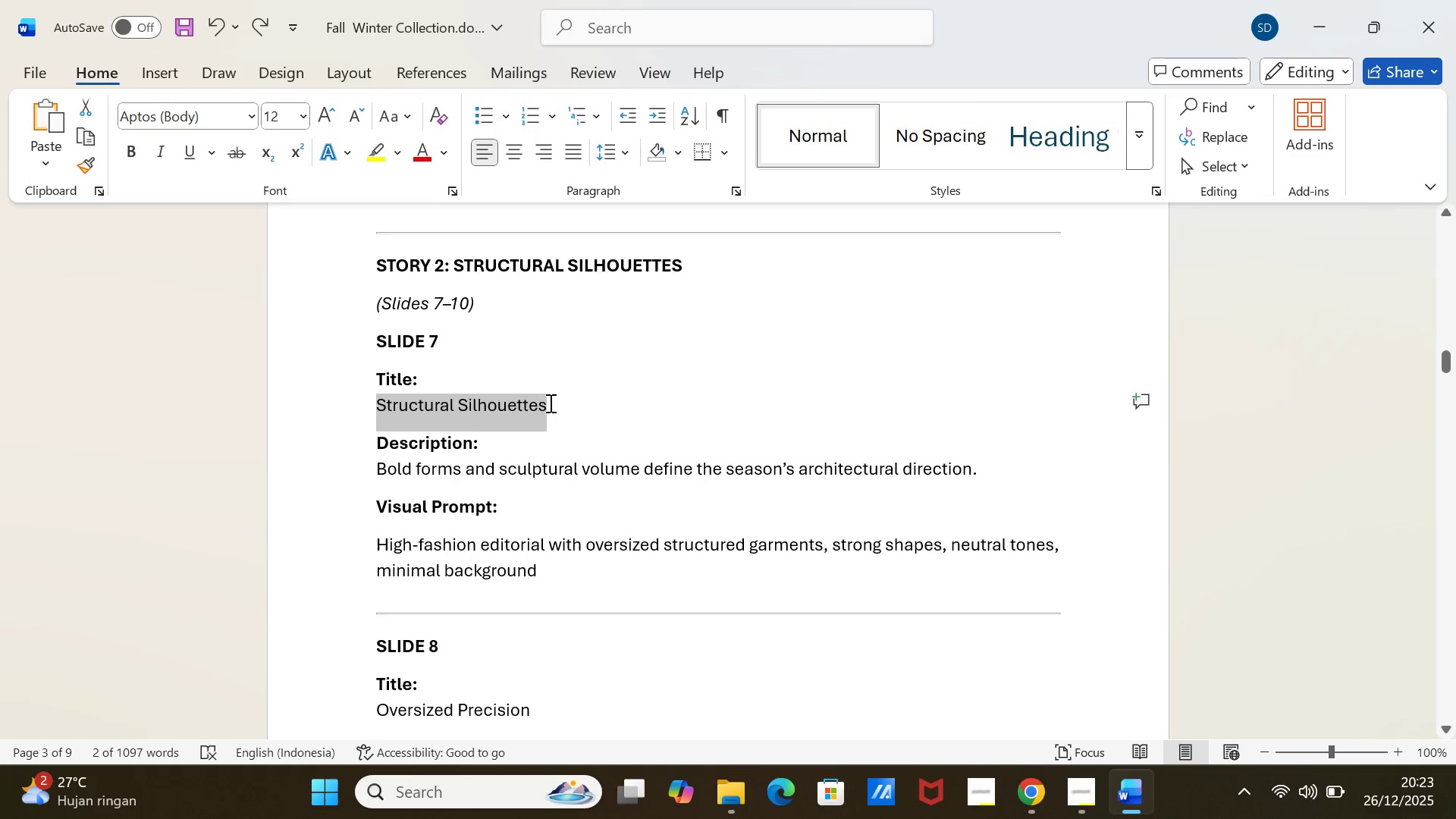 
key(Control+C)
 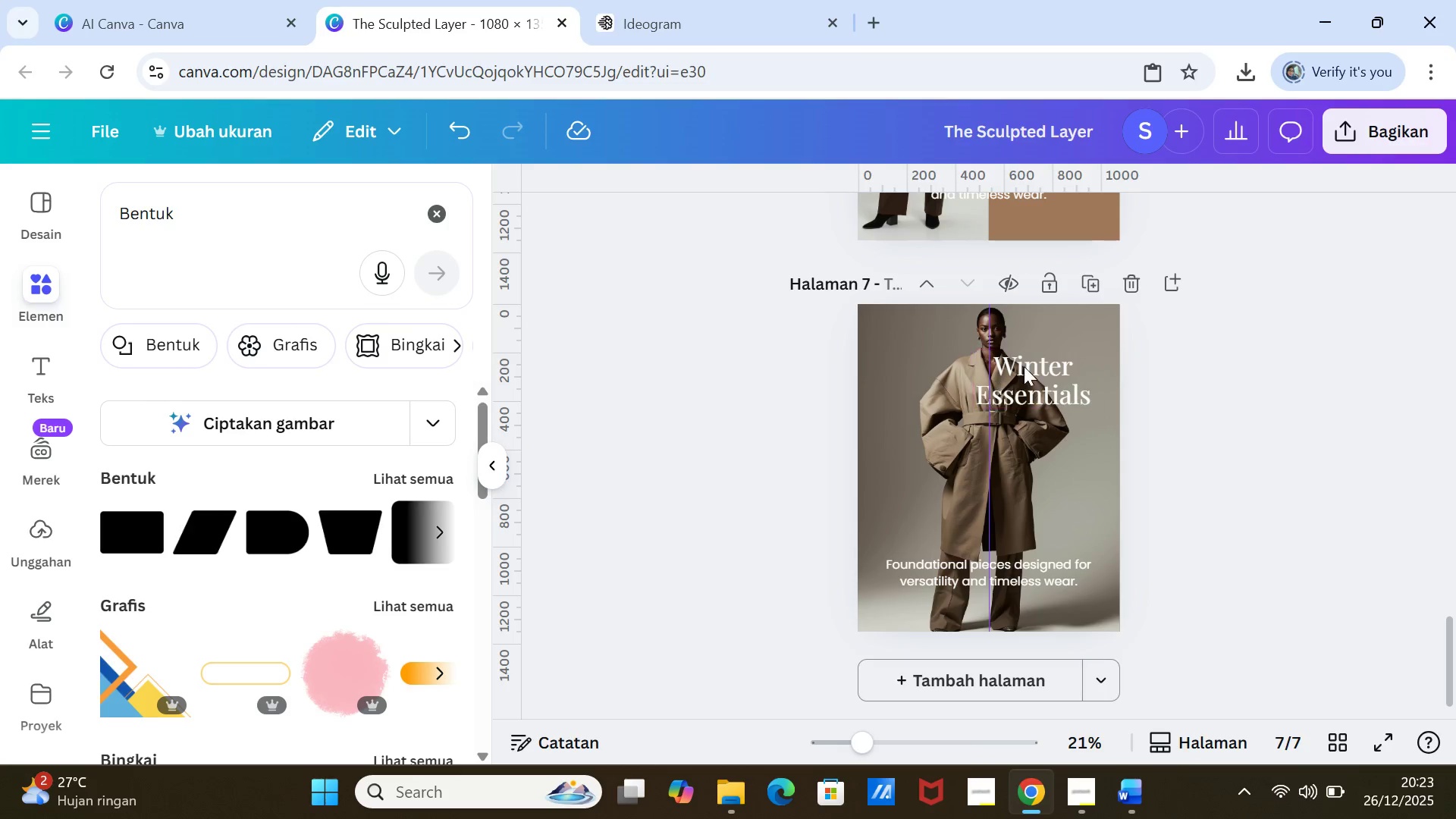 
double_click([1025, 365])
 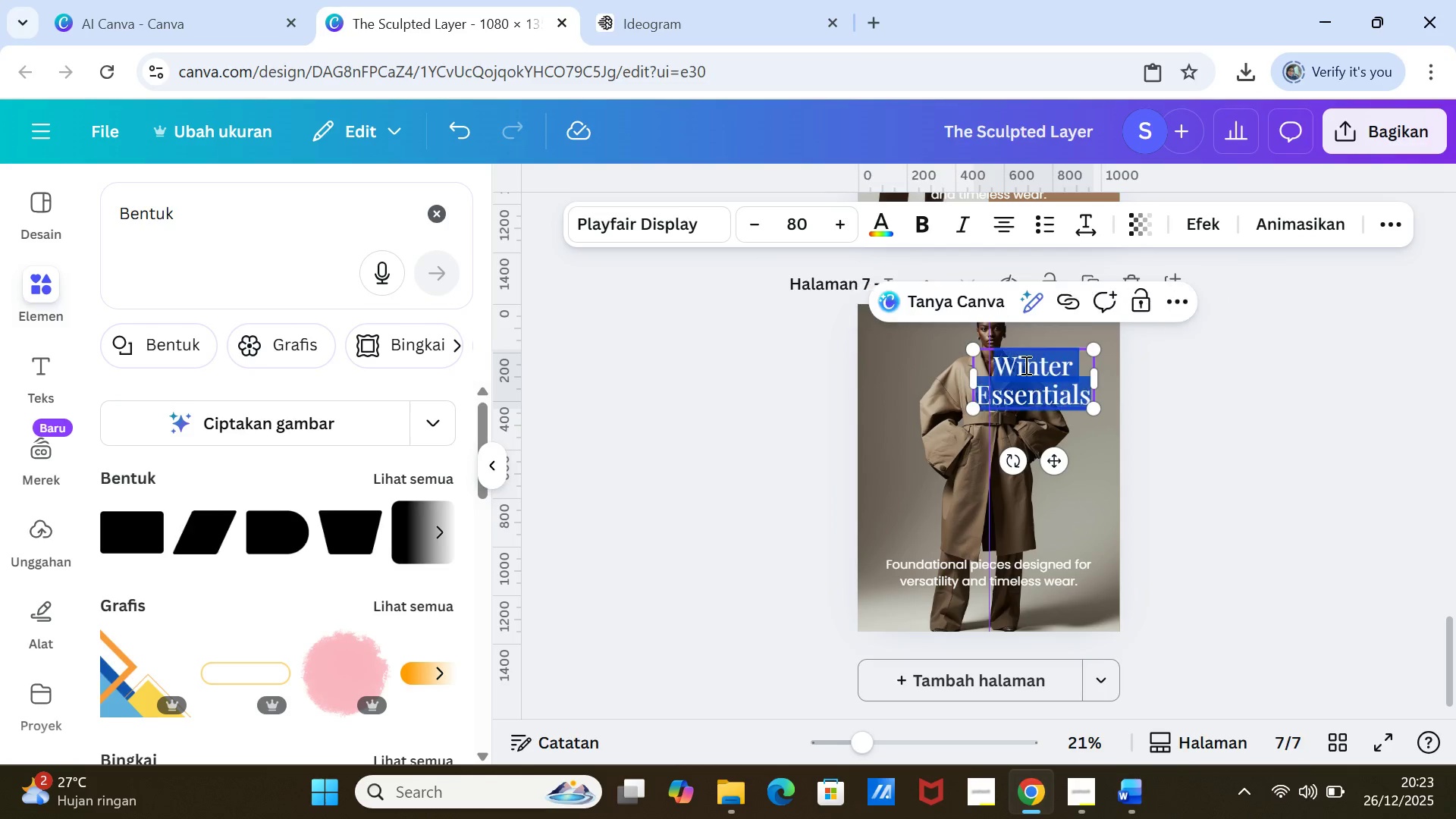 
triple_click([1025, 365])
 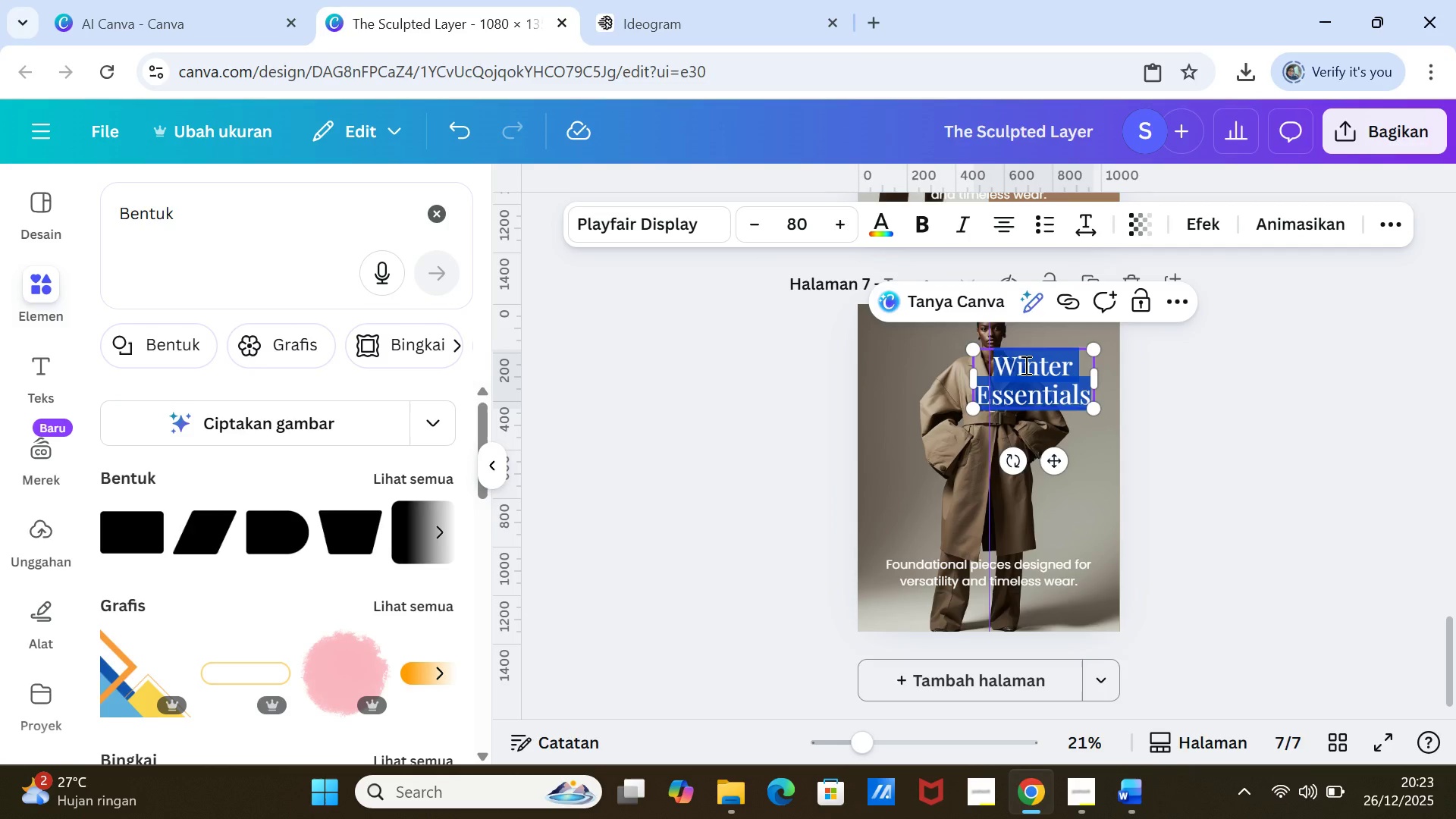 
key(Control+V)
 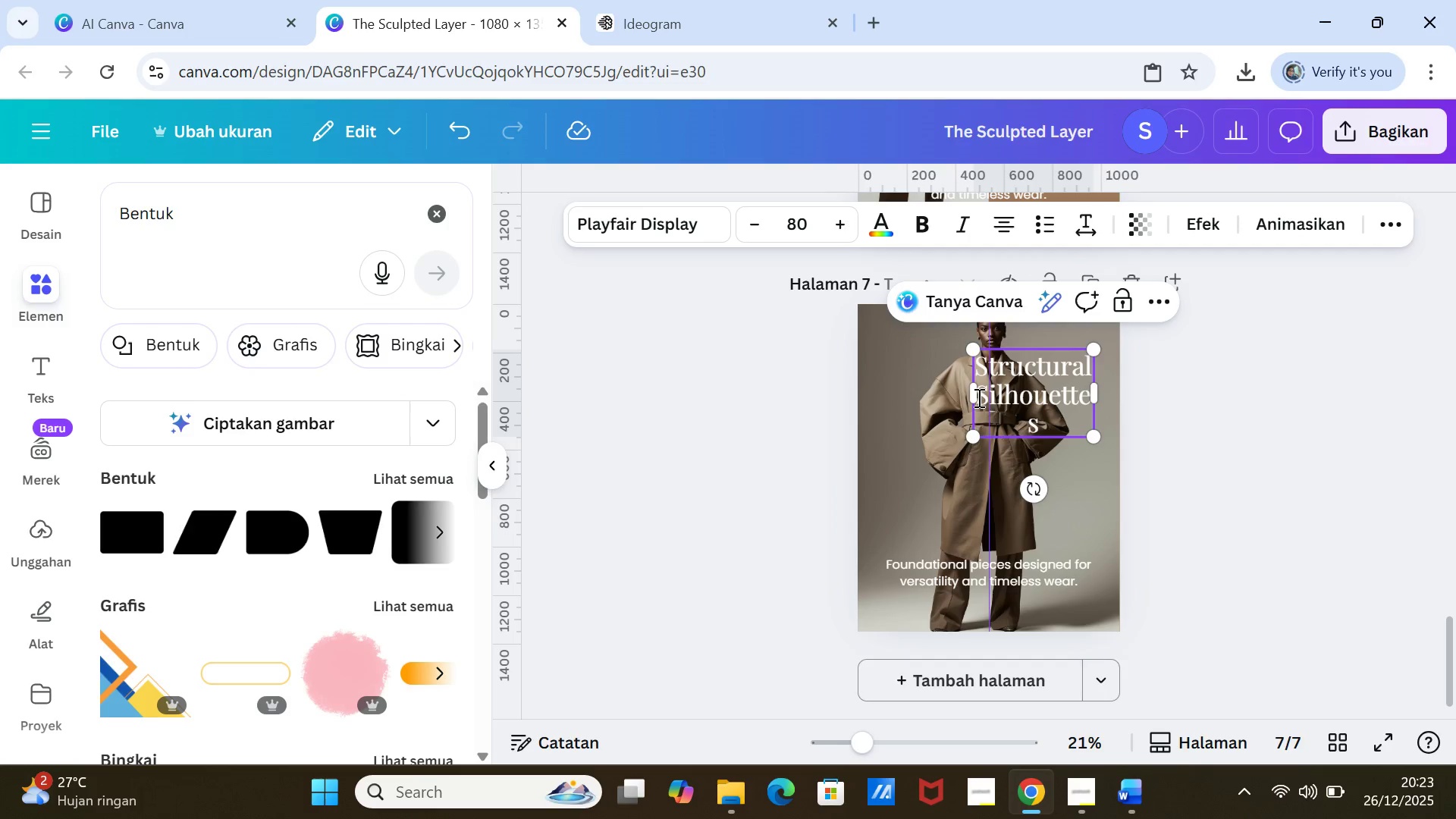 
left_click_drag(start_coordinate=[972, 394], to_coordinate=[963, 390])
 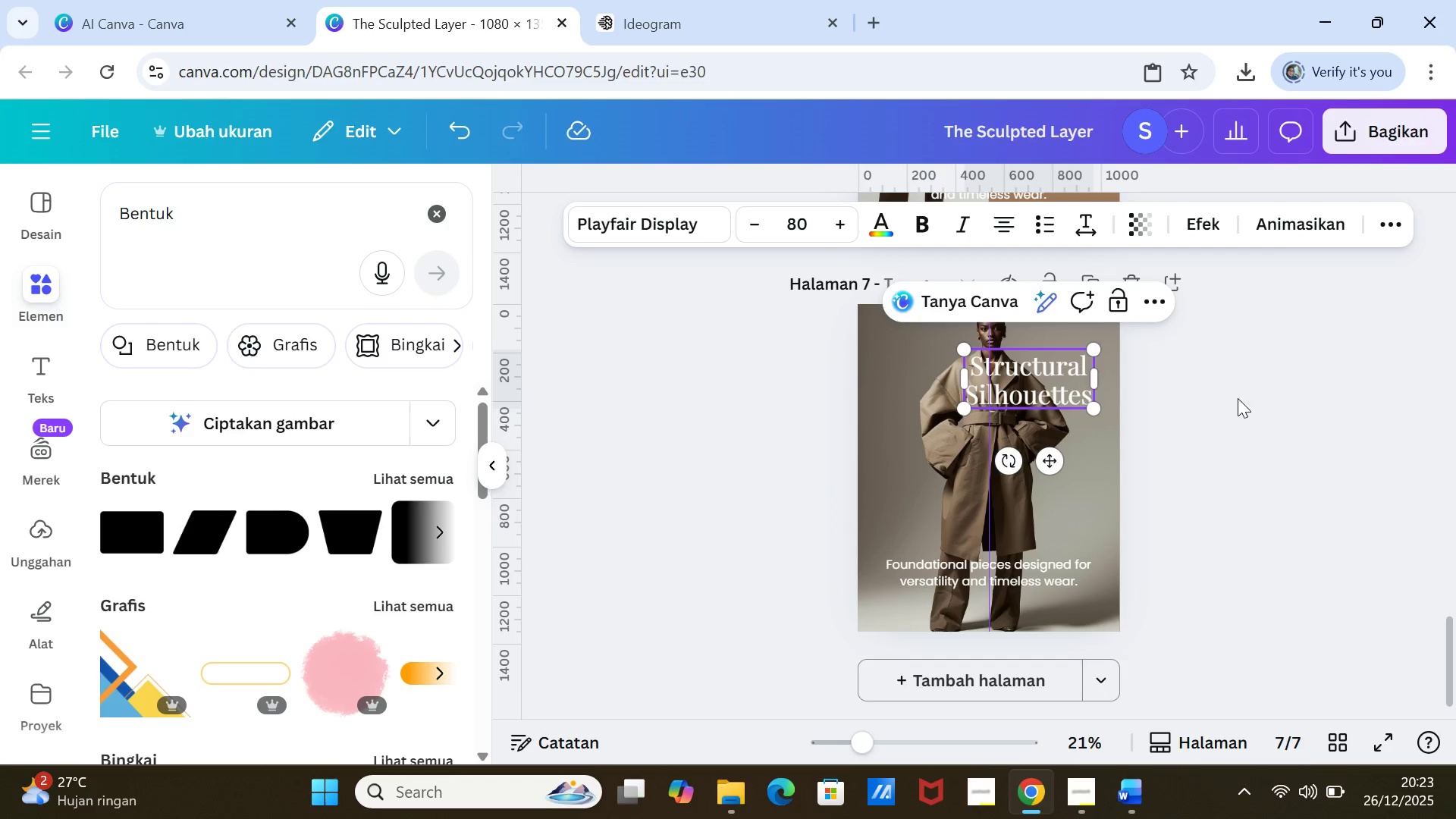 
left_click([1238, 398])
 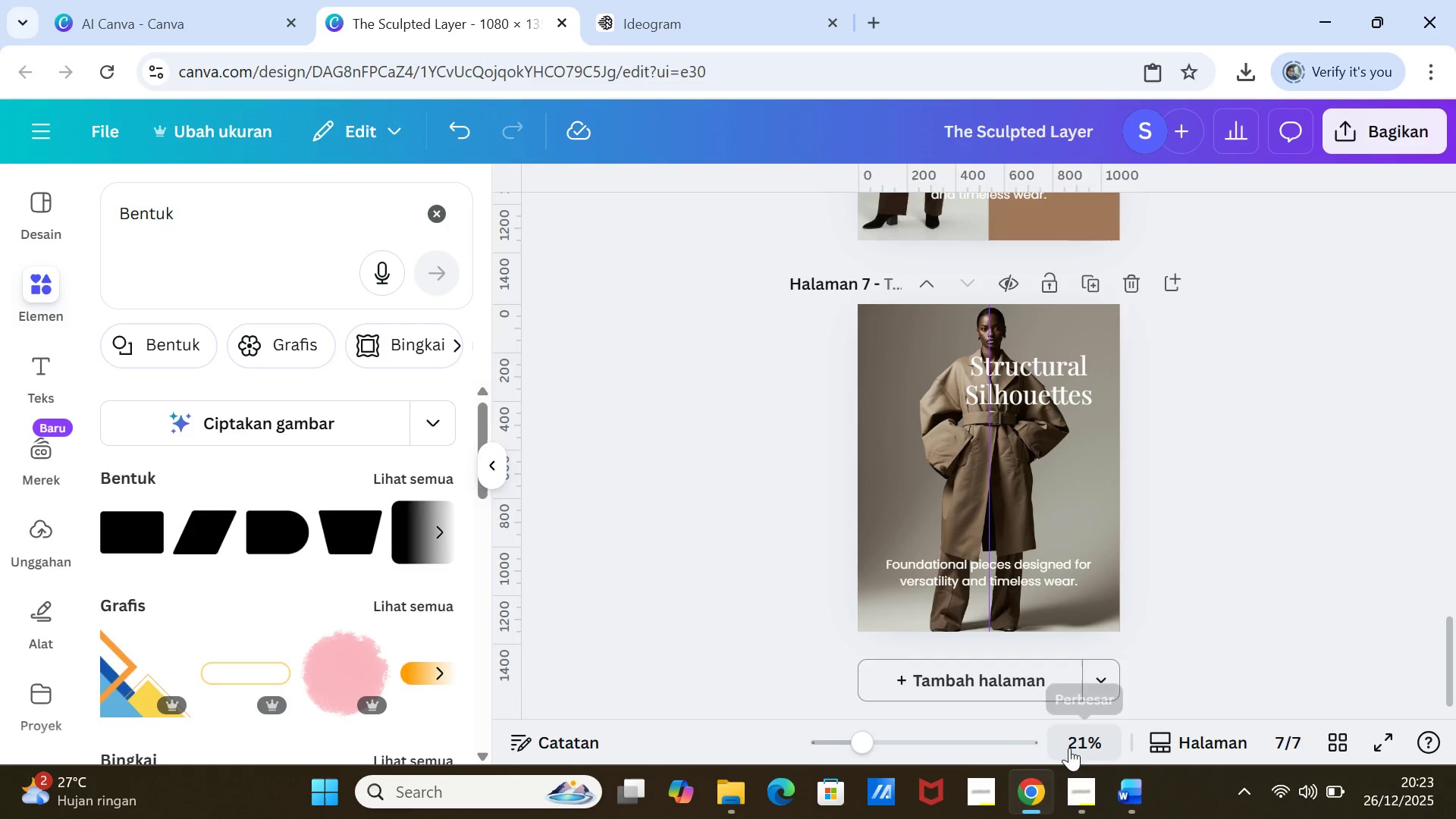 
left_click([1141, 793])
 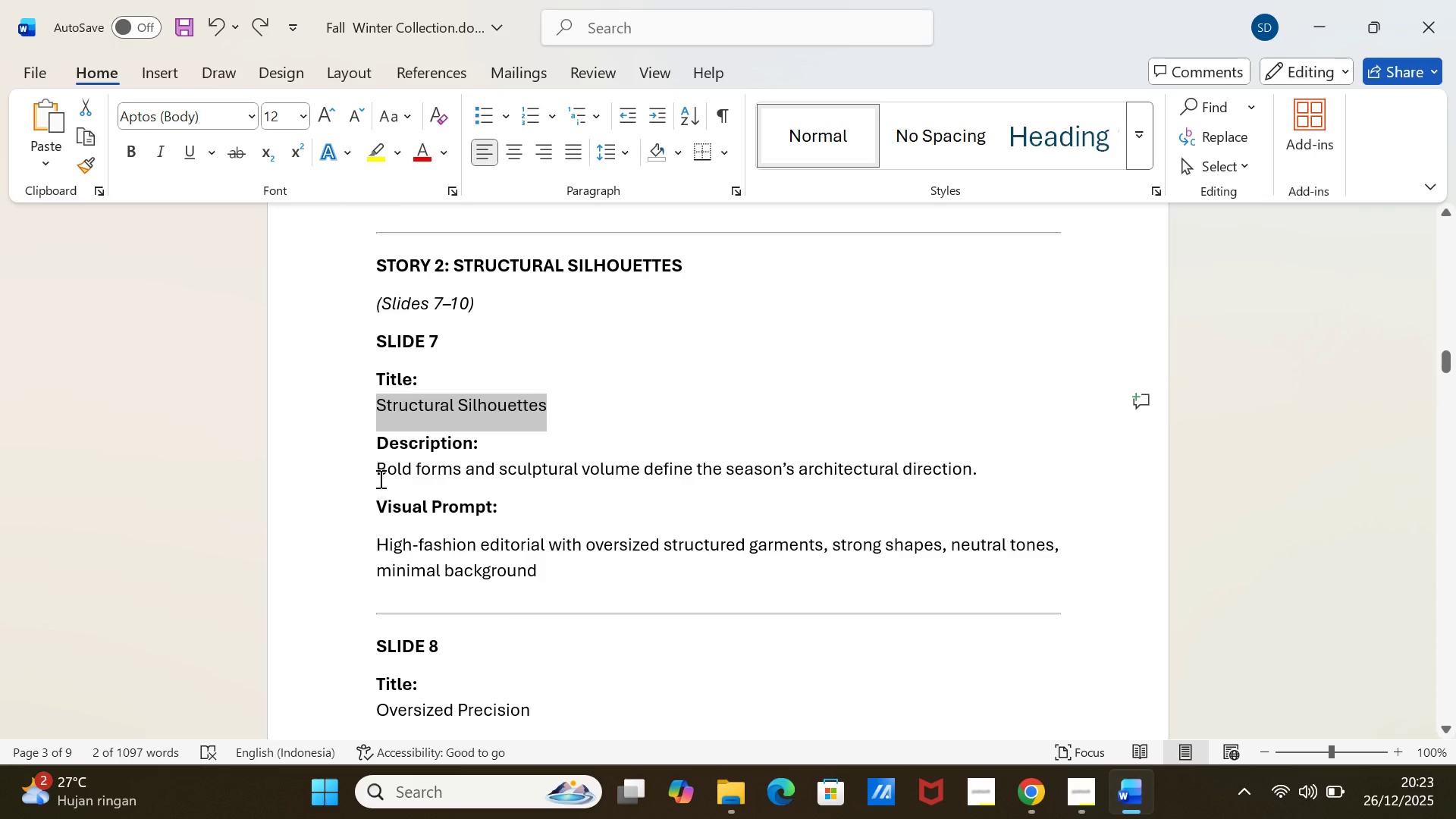 
left_click_drag(start_coordinate=[375, 473], to_coordinate=[981, 464])
 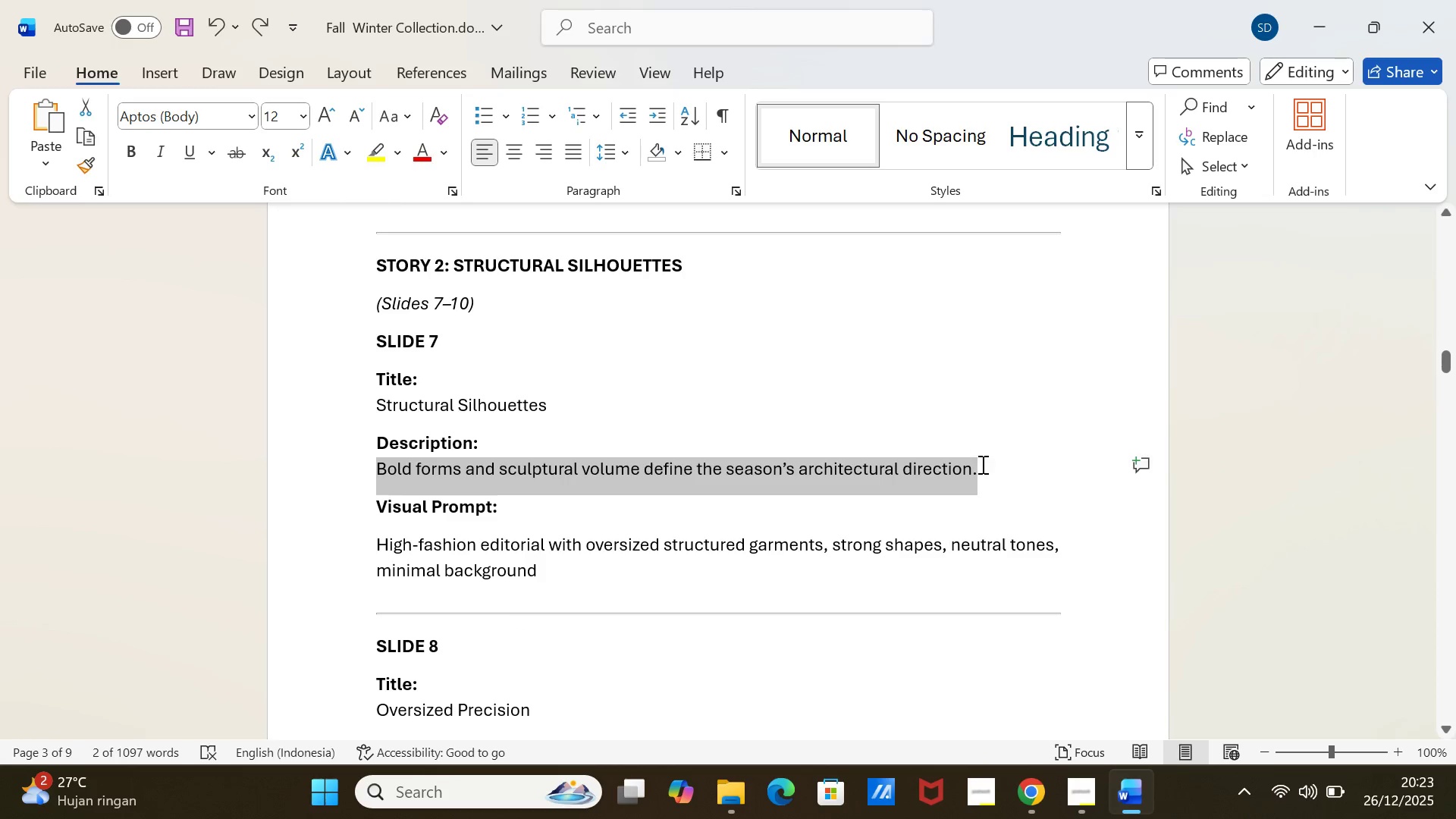 
key(Control+C)
 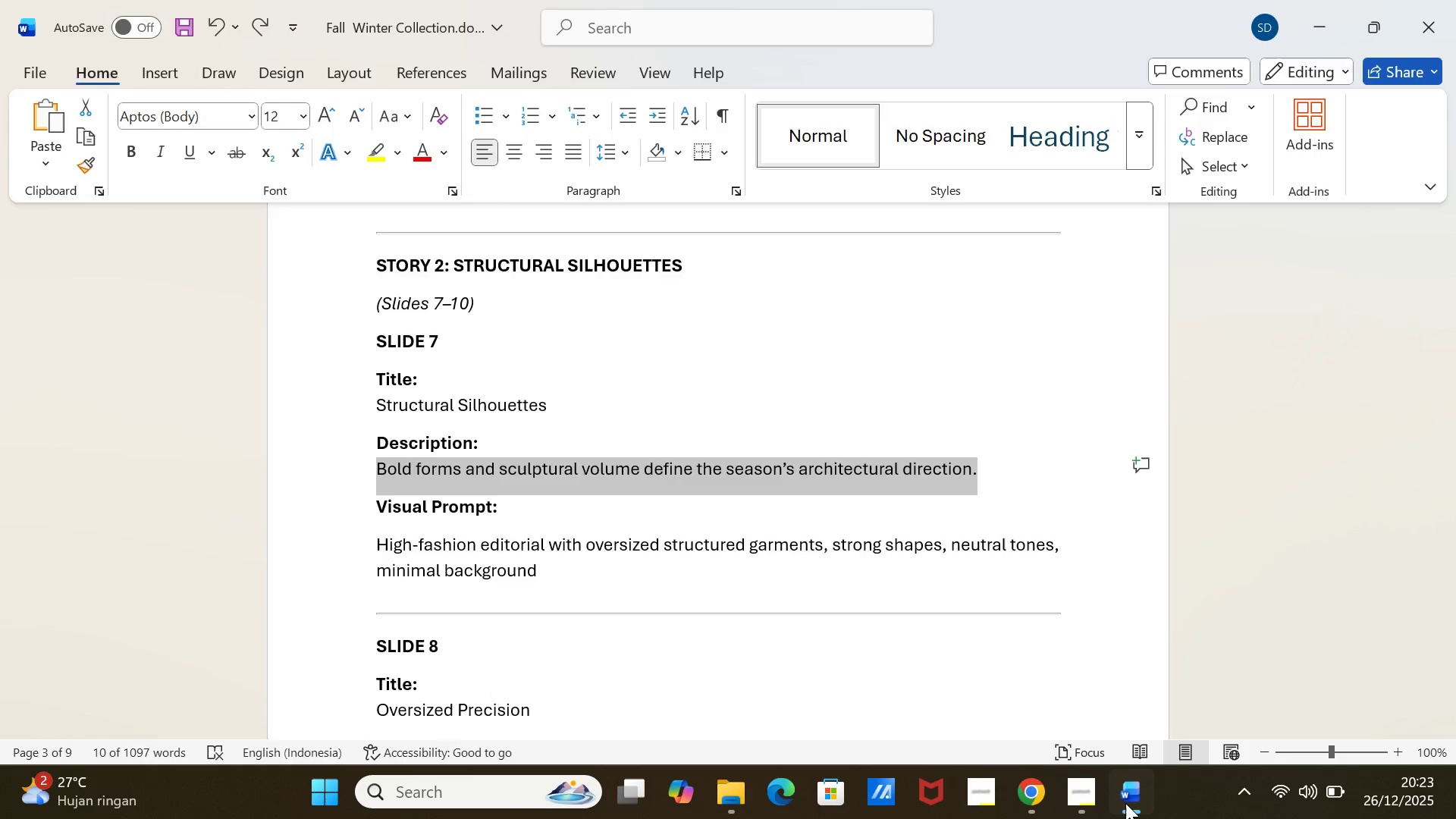 
left_click([1125, 803])
 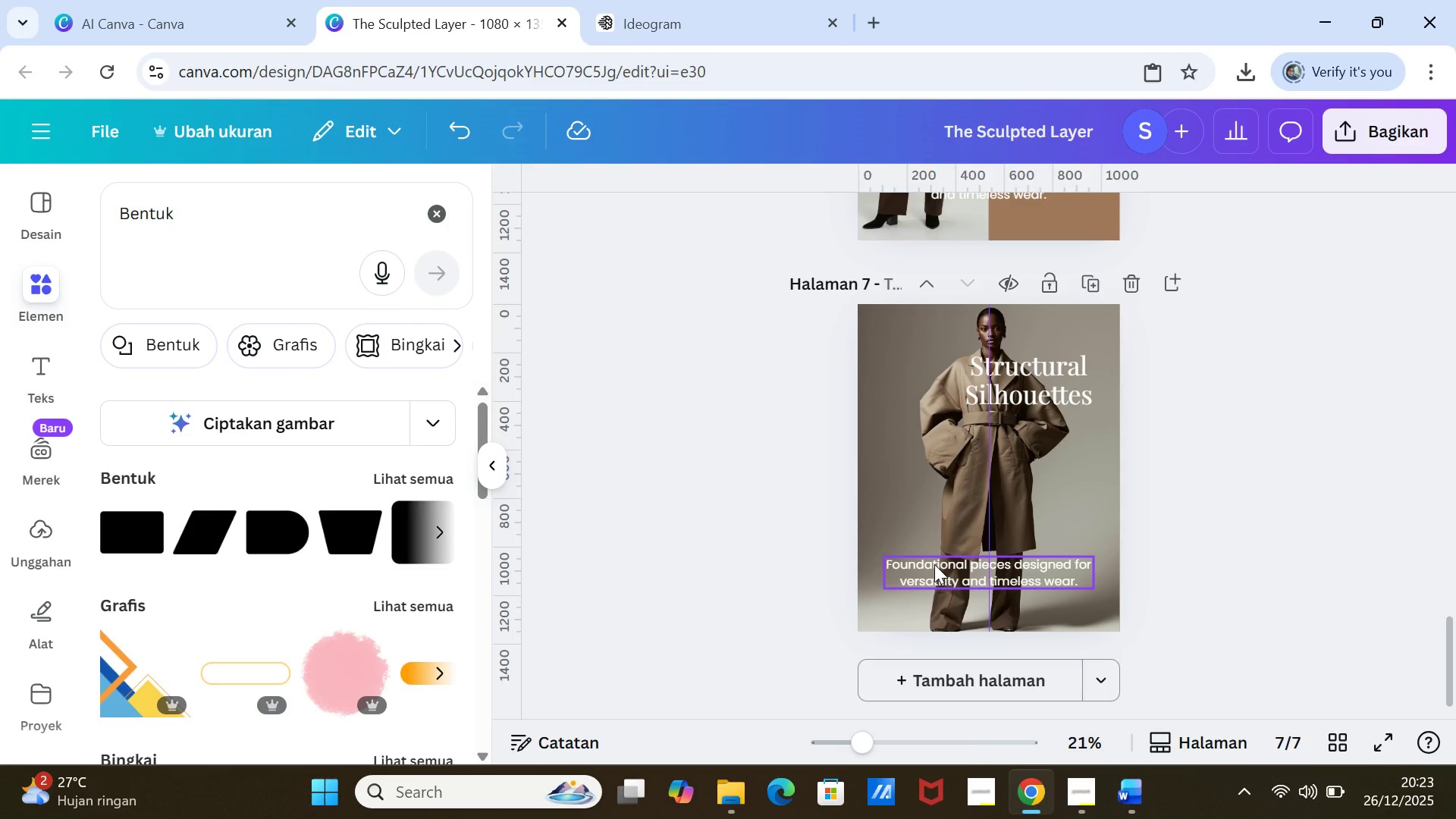 
double_click([934, 564])
 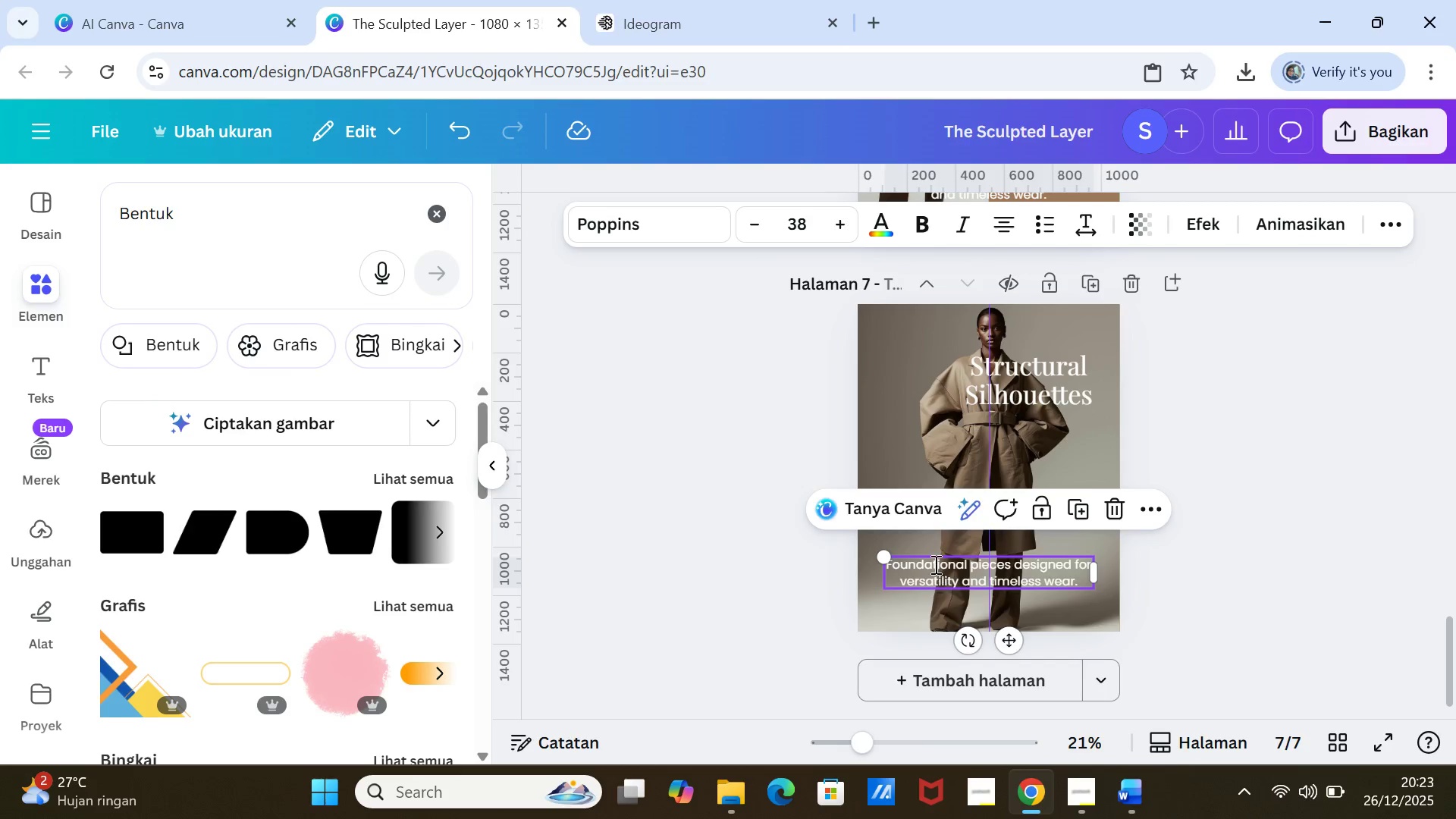 
triple_click([934, 564])
 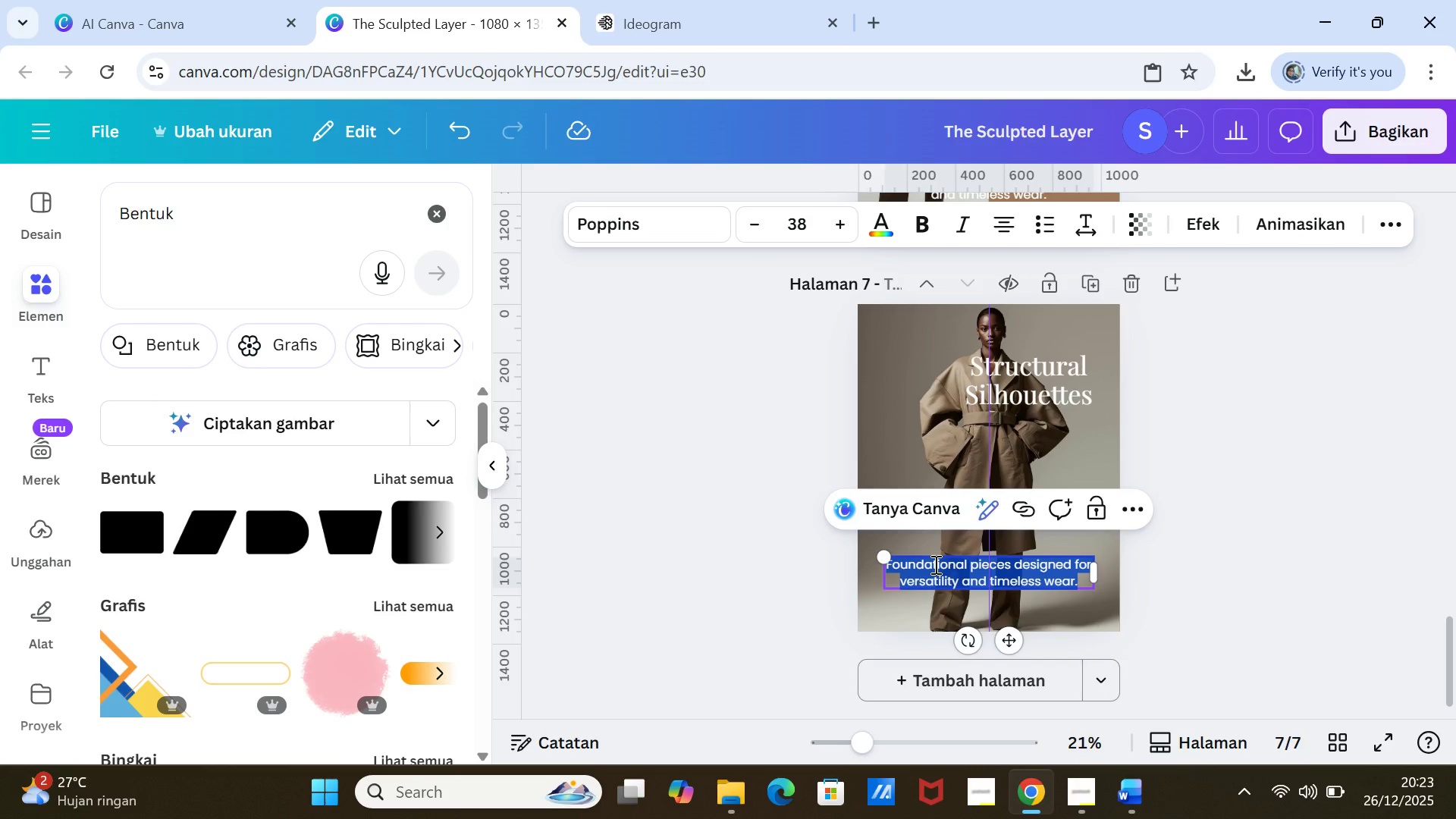 
key(Control+V)
 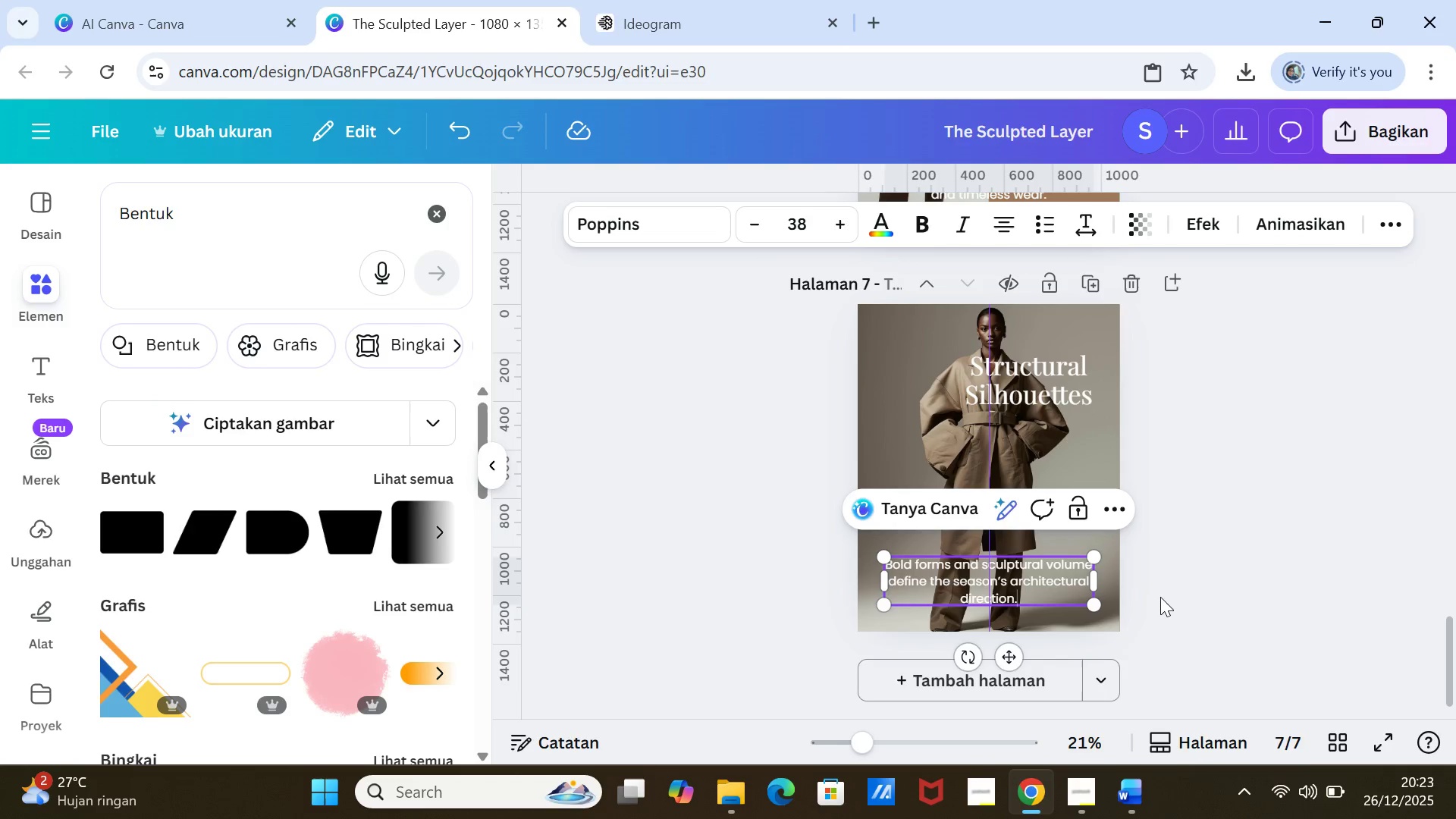 
left_click([1172, 595])
 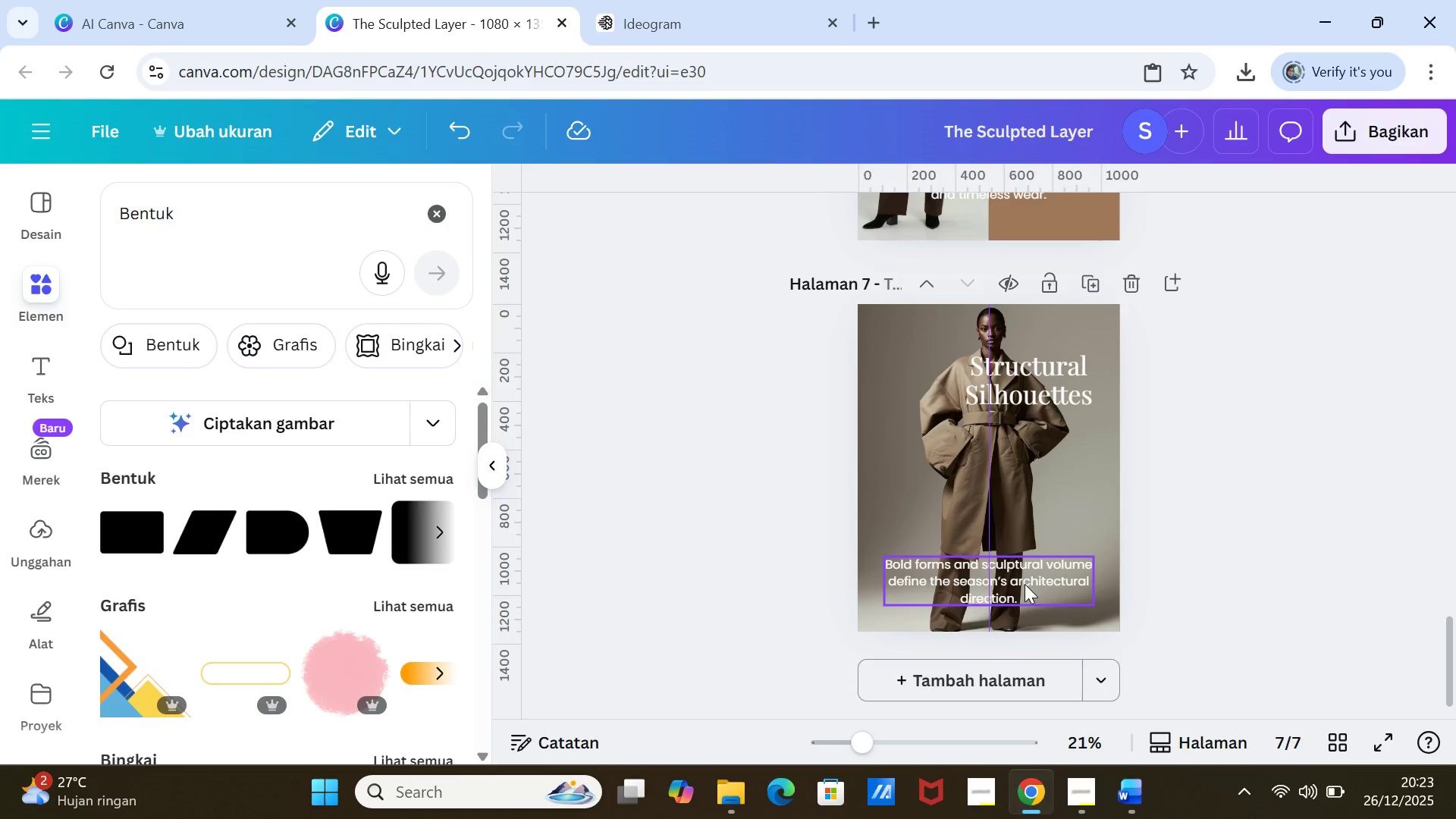 
left_click_drag(start_coordinate=[1025, 584], to_coordinate=[1025, 570])
 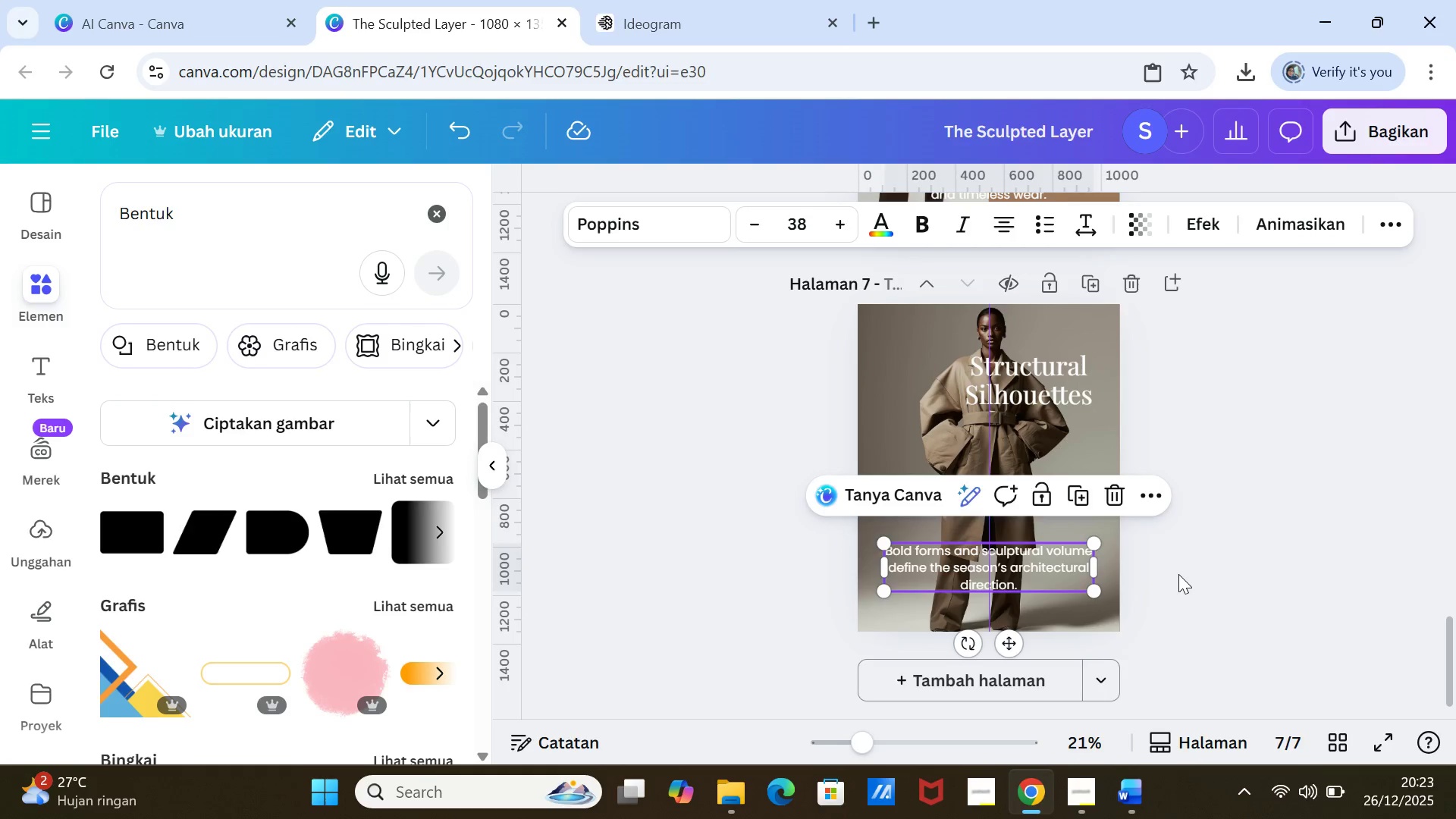 
left_click([1178, 574])
 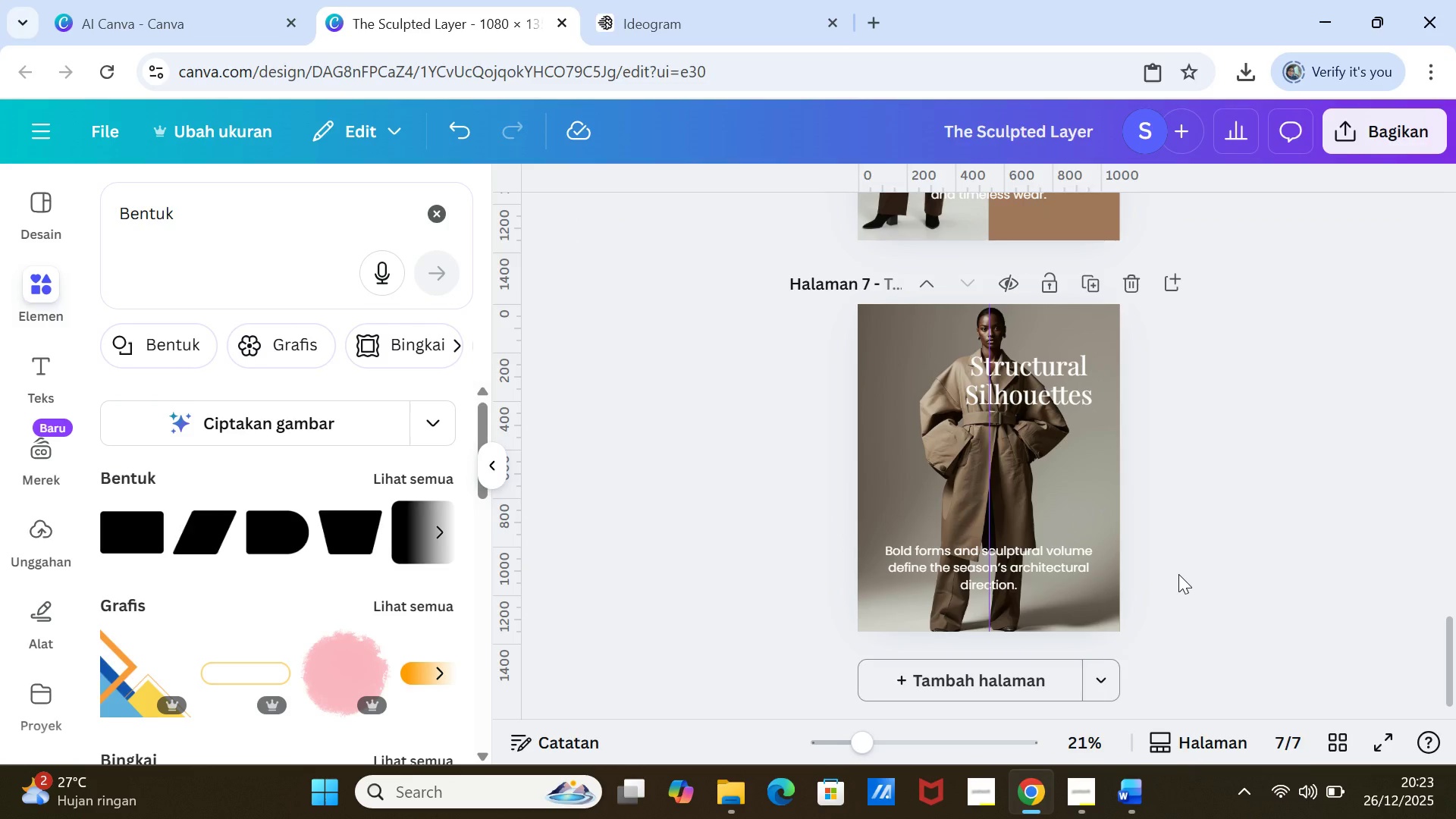 
scroll: coordinate [1181, 574], scroll_direction: up, amount: 3.0
 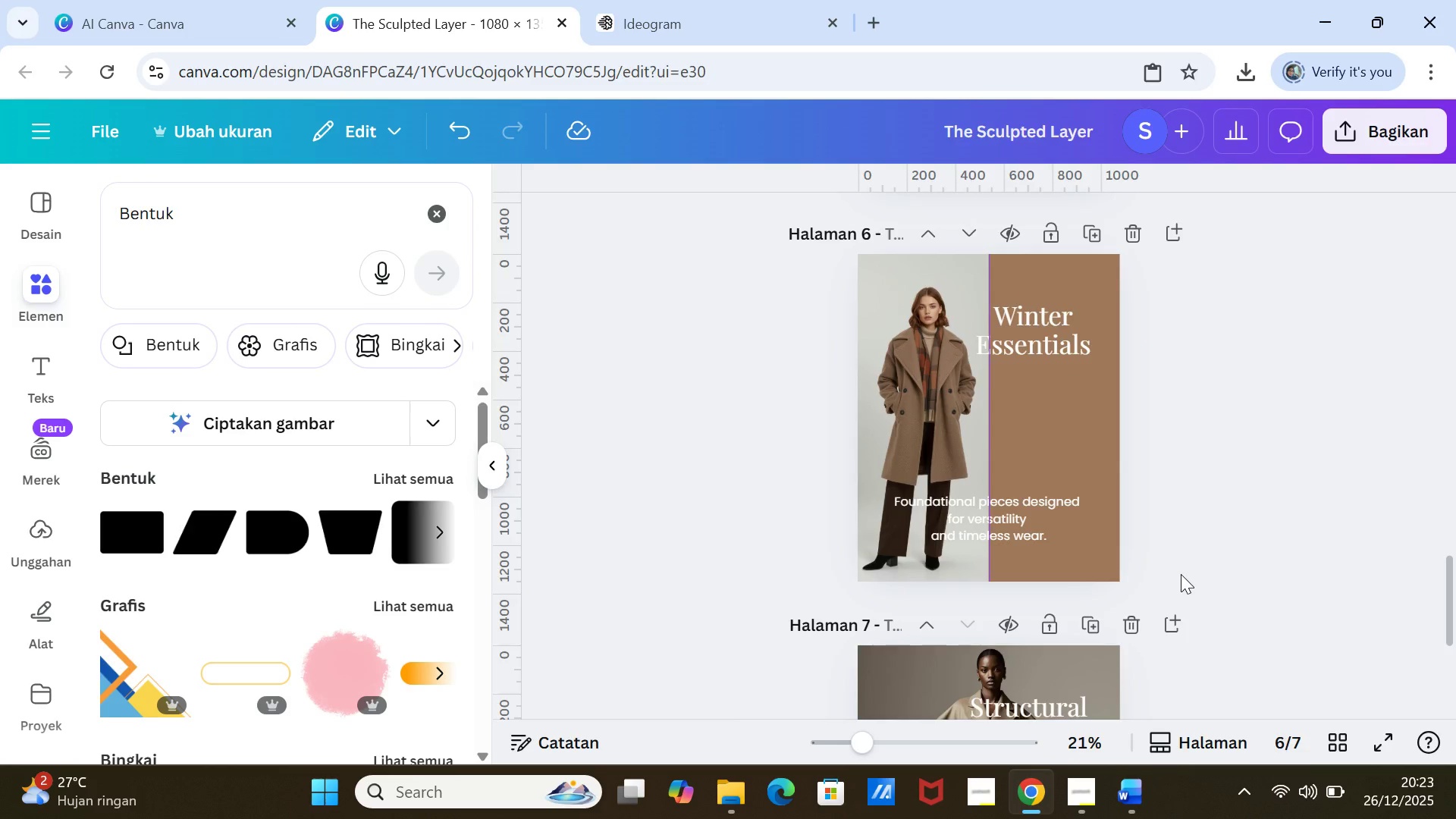 
scroll: coordinate [1181, 574], scroll_direction: down, amount: 4.0
 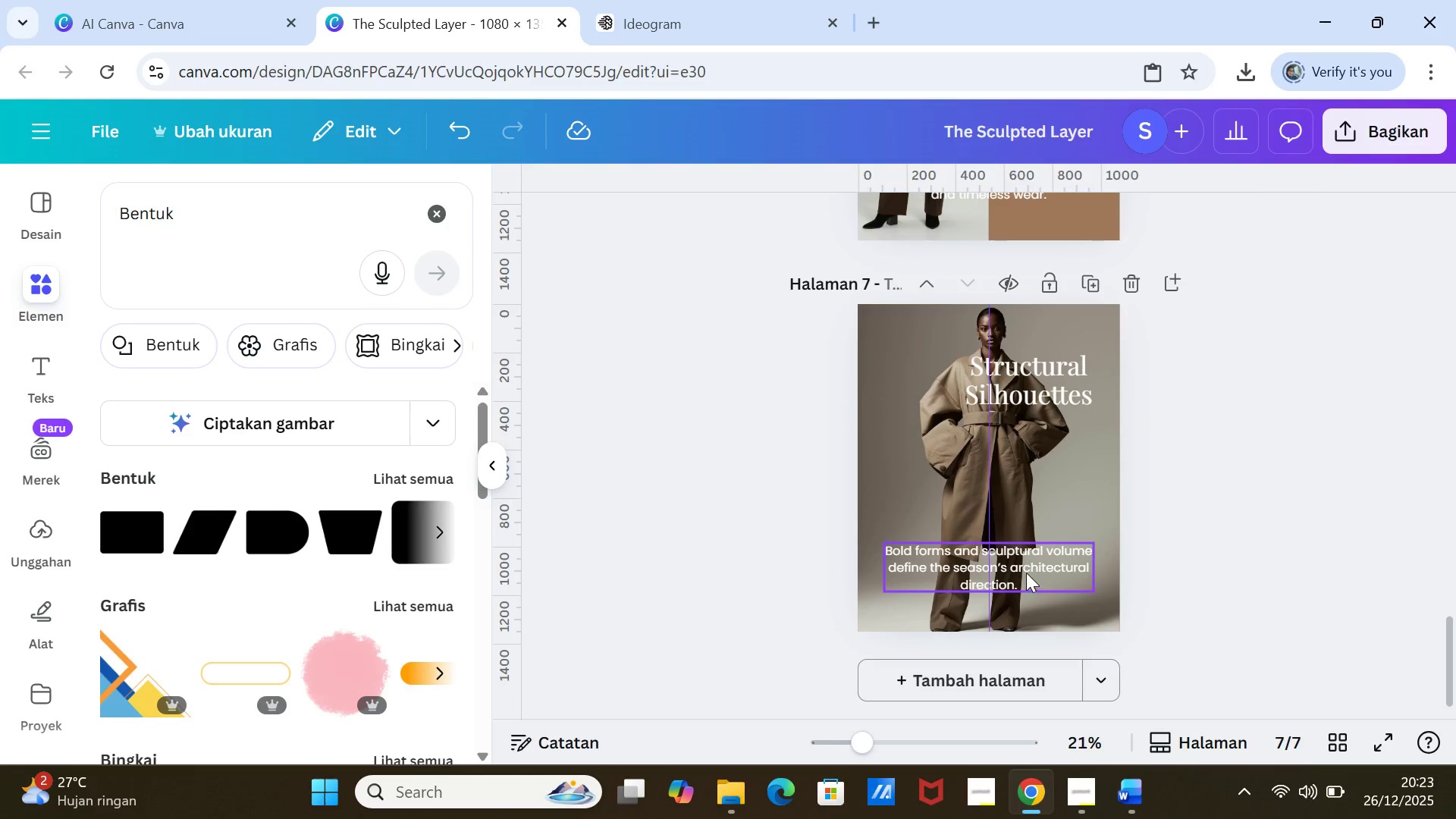 
left_click([1025, 570])
 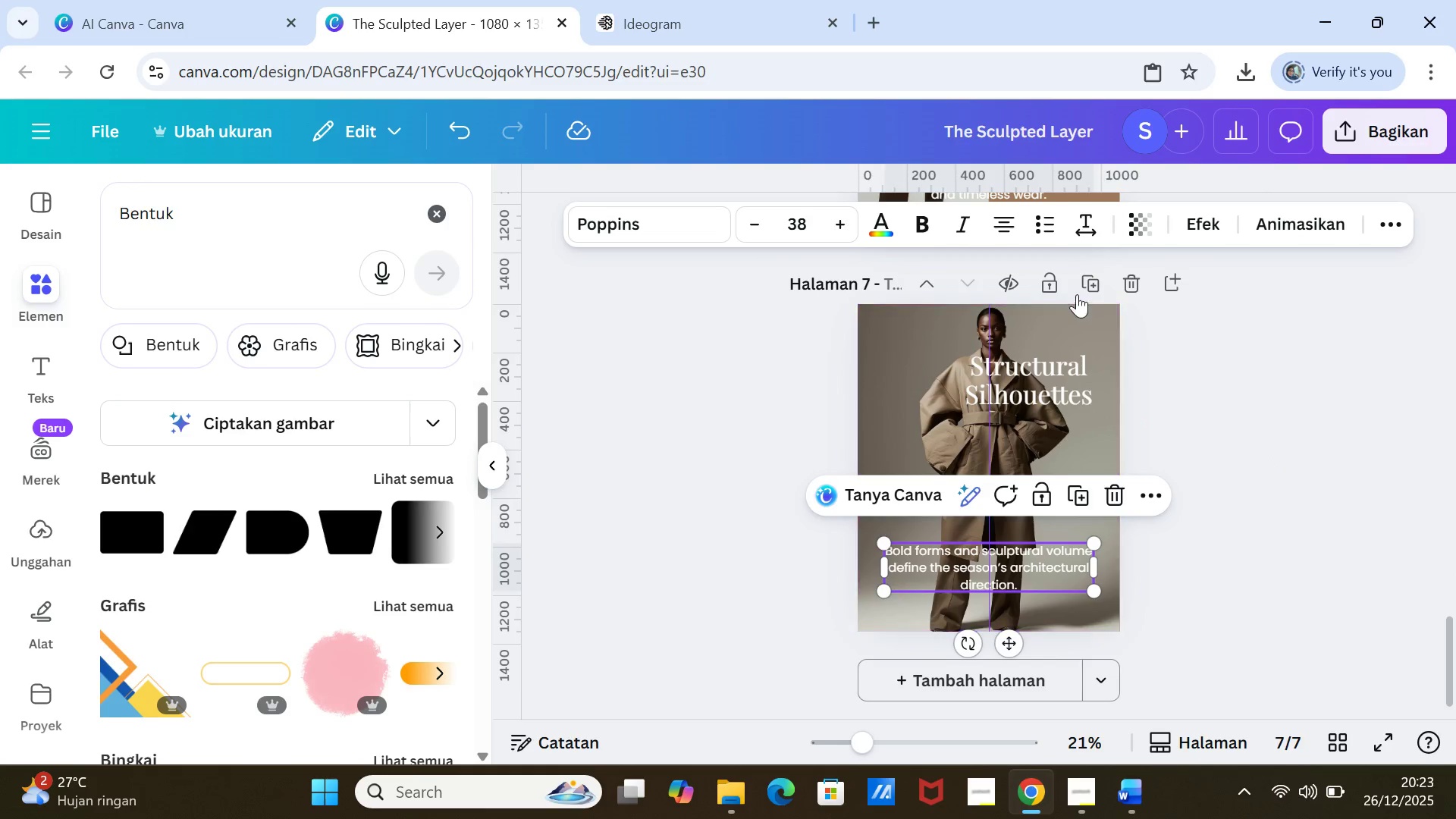 
left_click([1090, 278])
 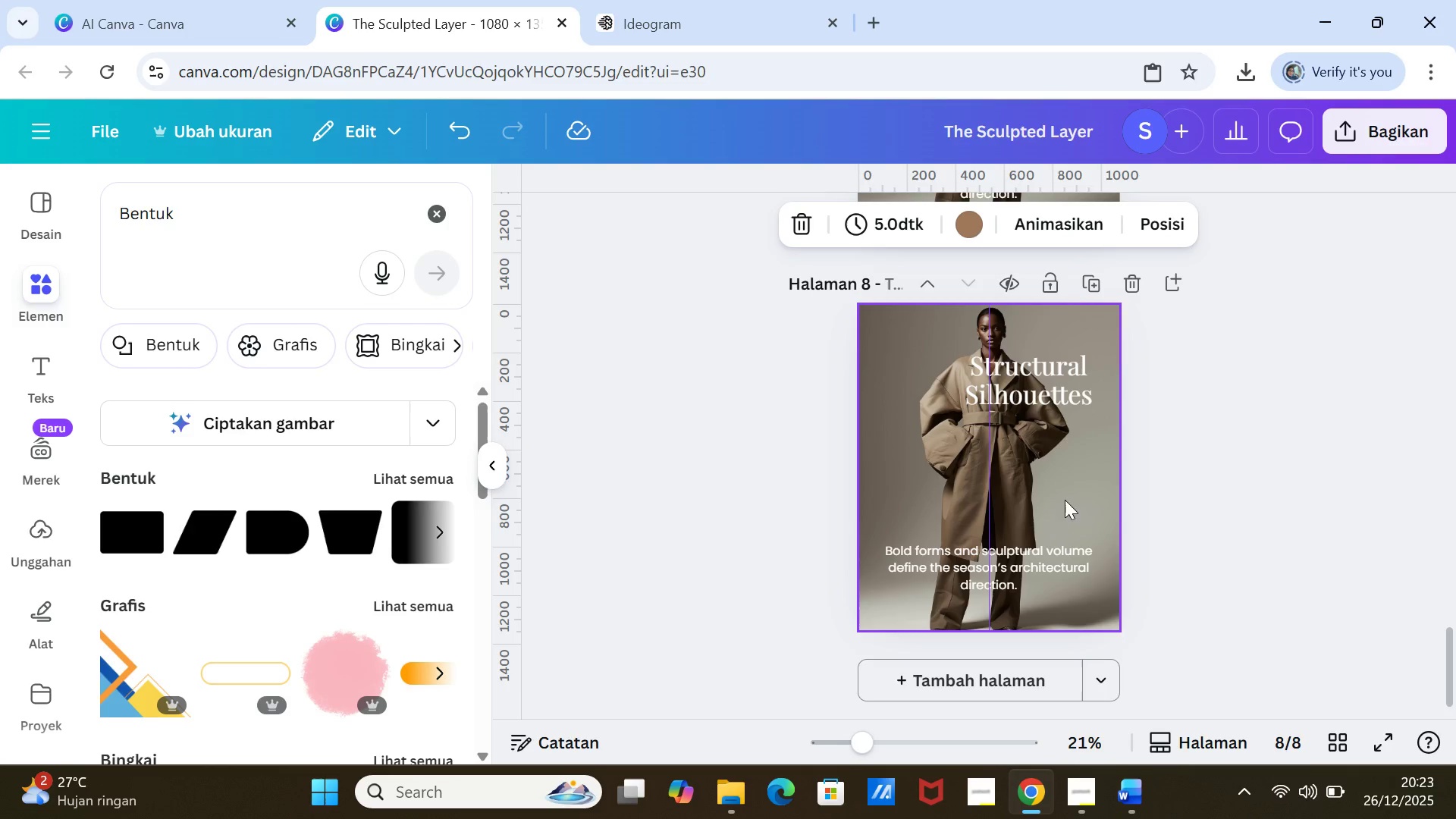 
left_click([1077, 459])
 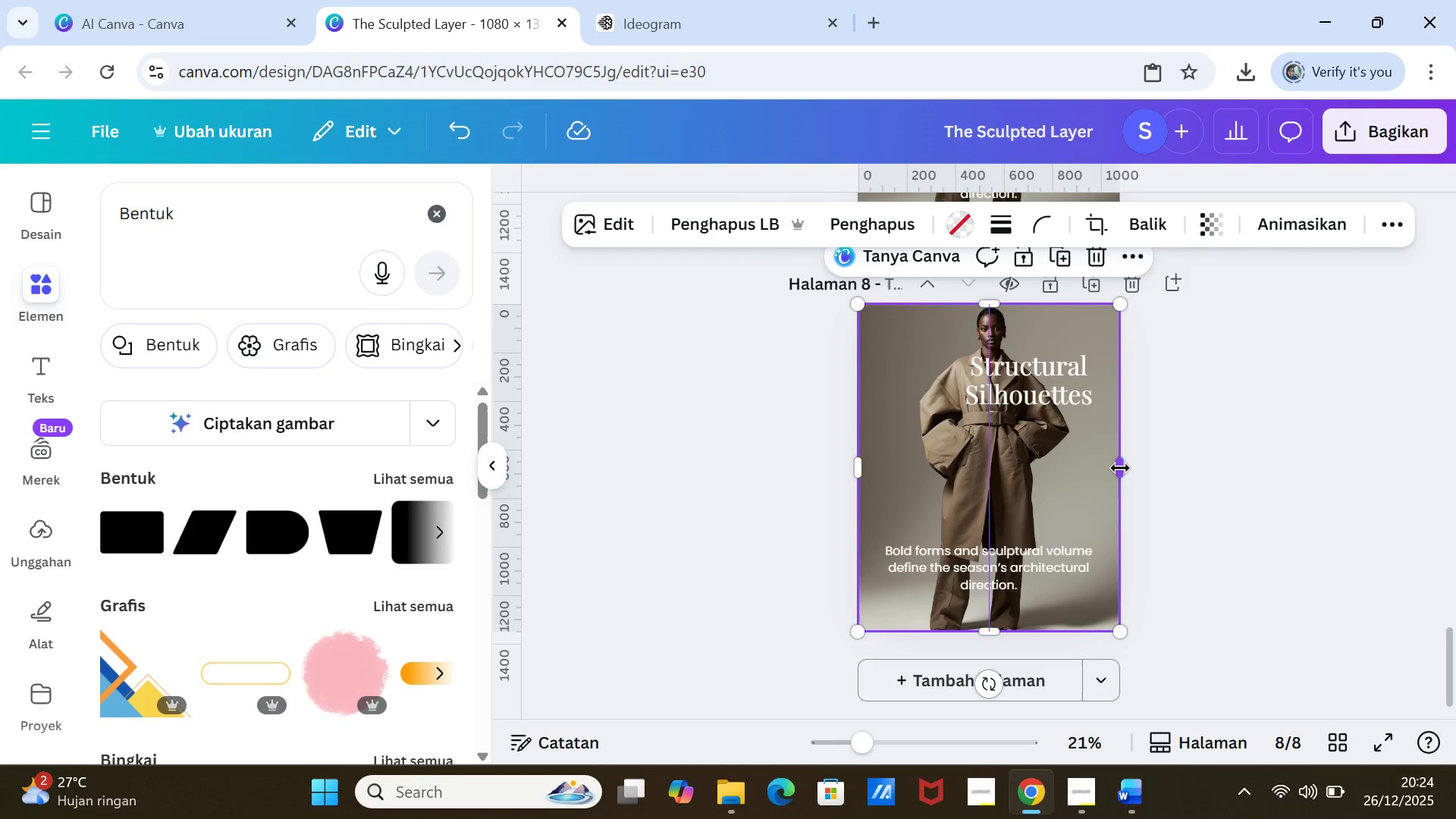 
left_click_drag(start_coordinate=[1120, 466], to_coordinate=[994, 453])
 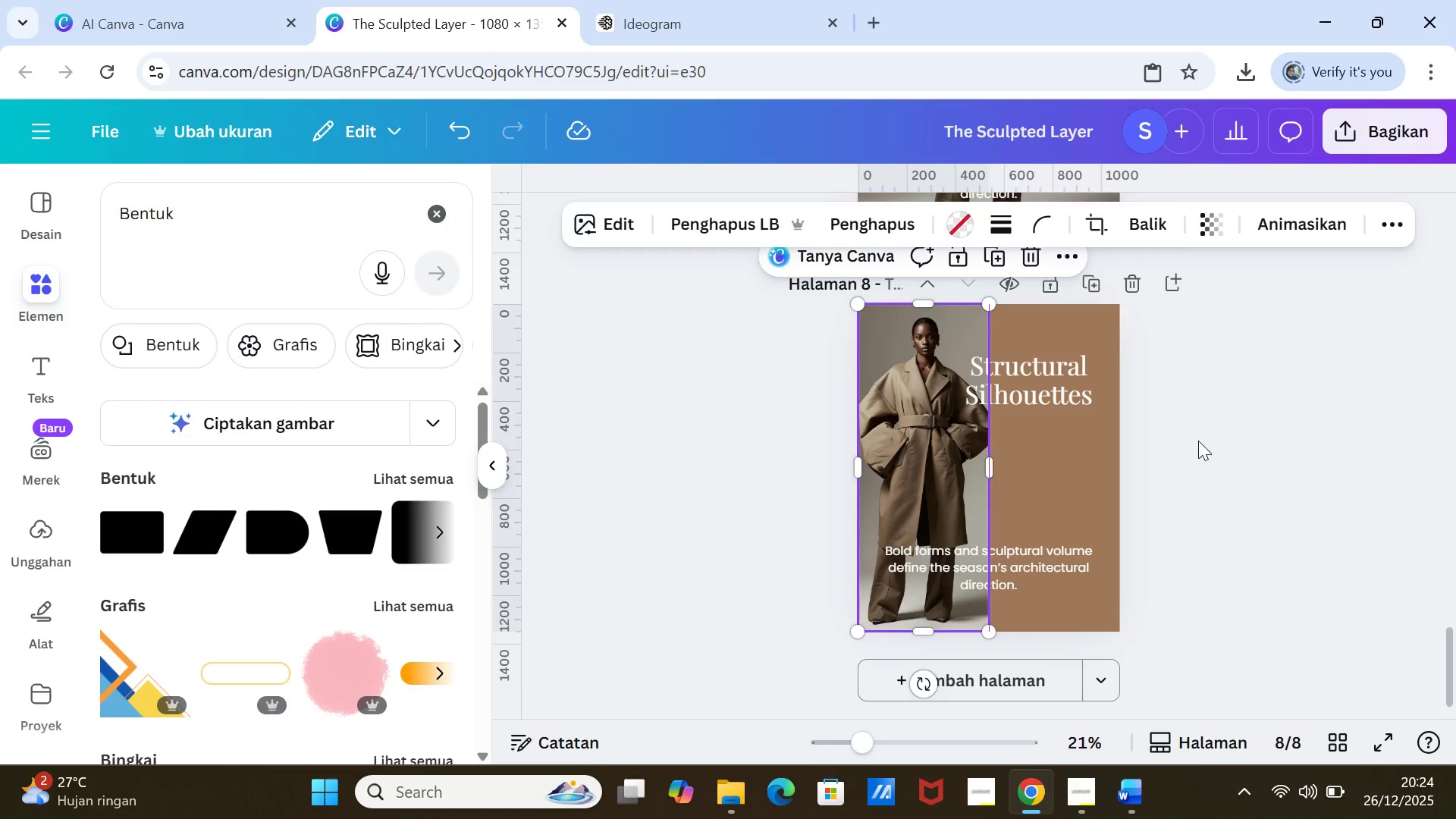 
left_click([1198, 441])
 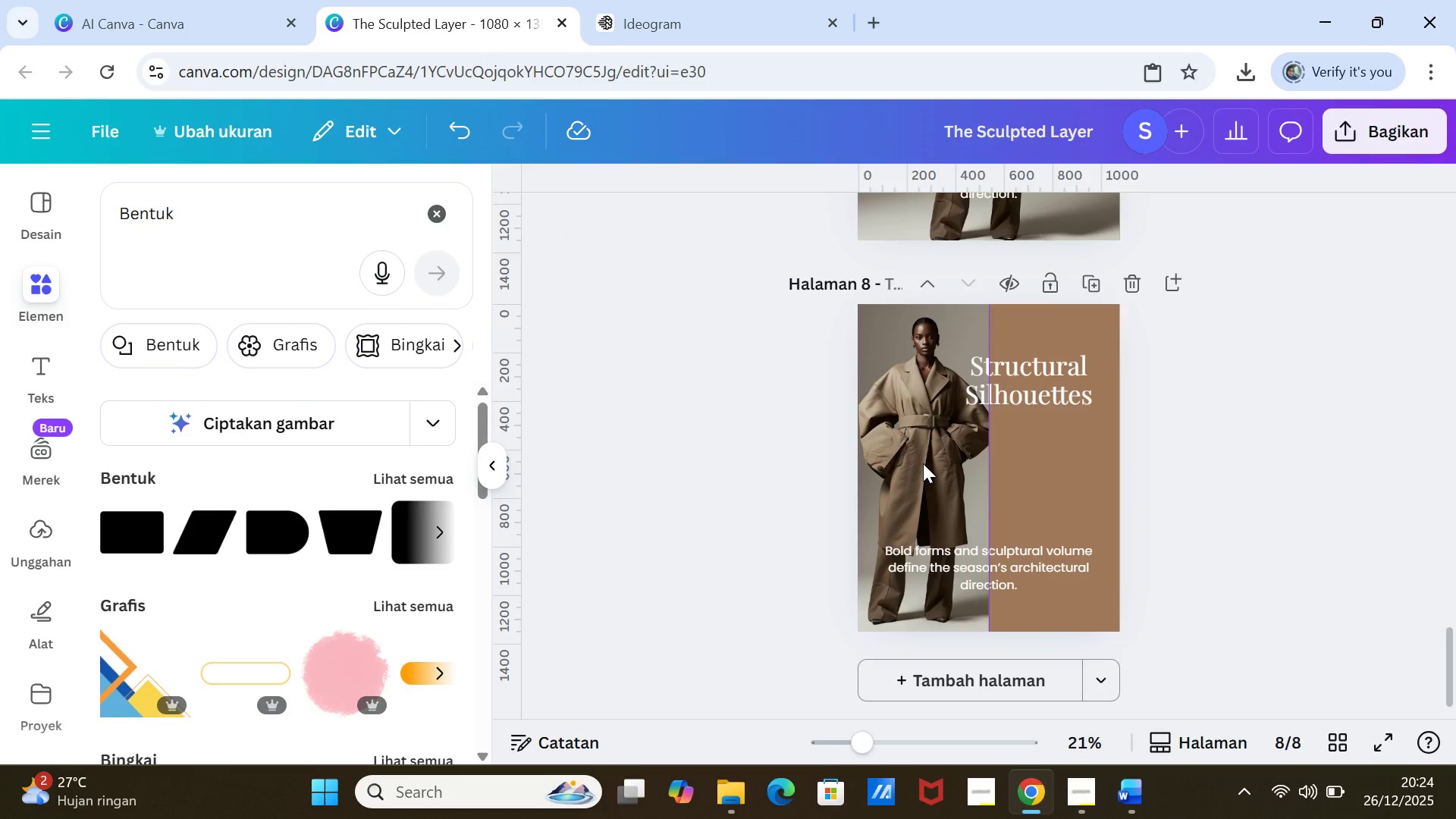 
left_click([923, 463])
 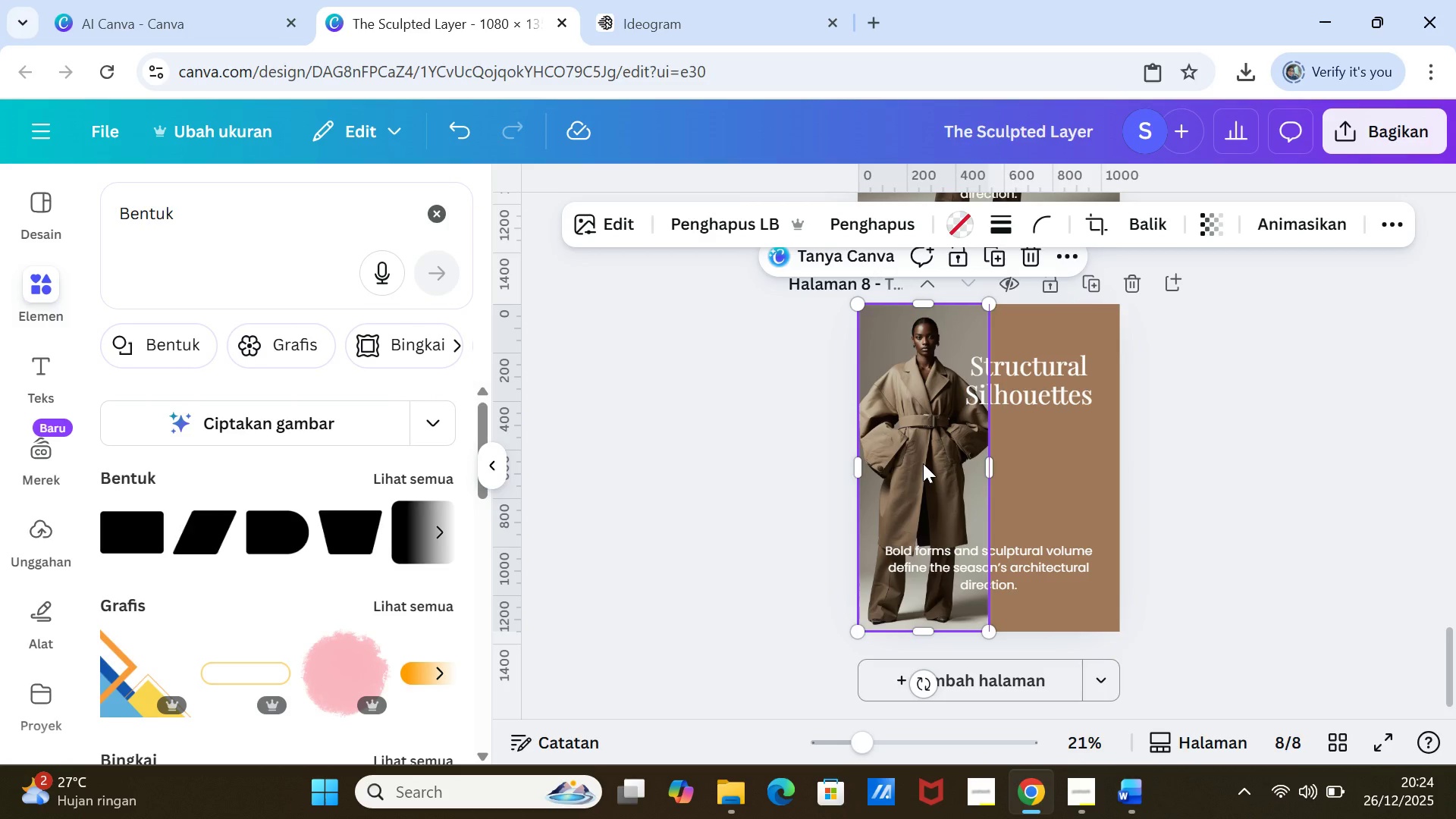 
key(Delete)
 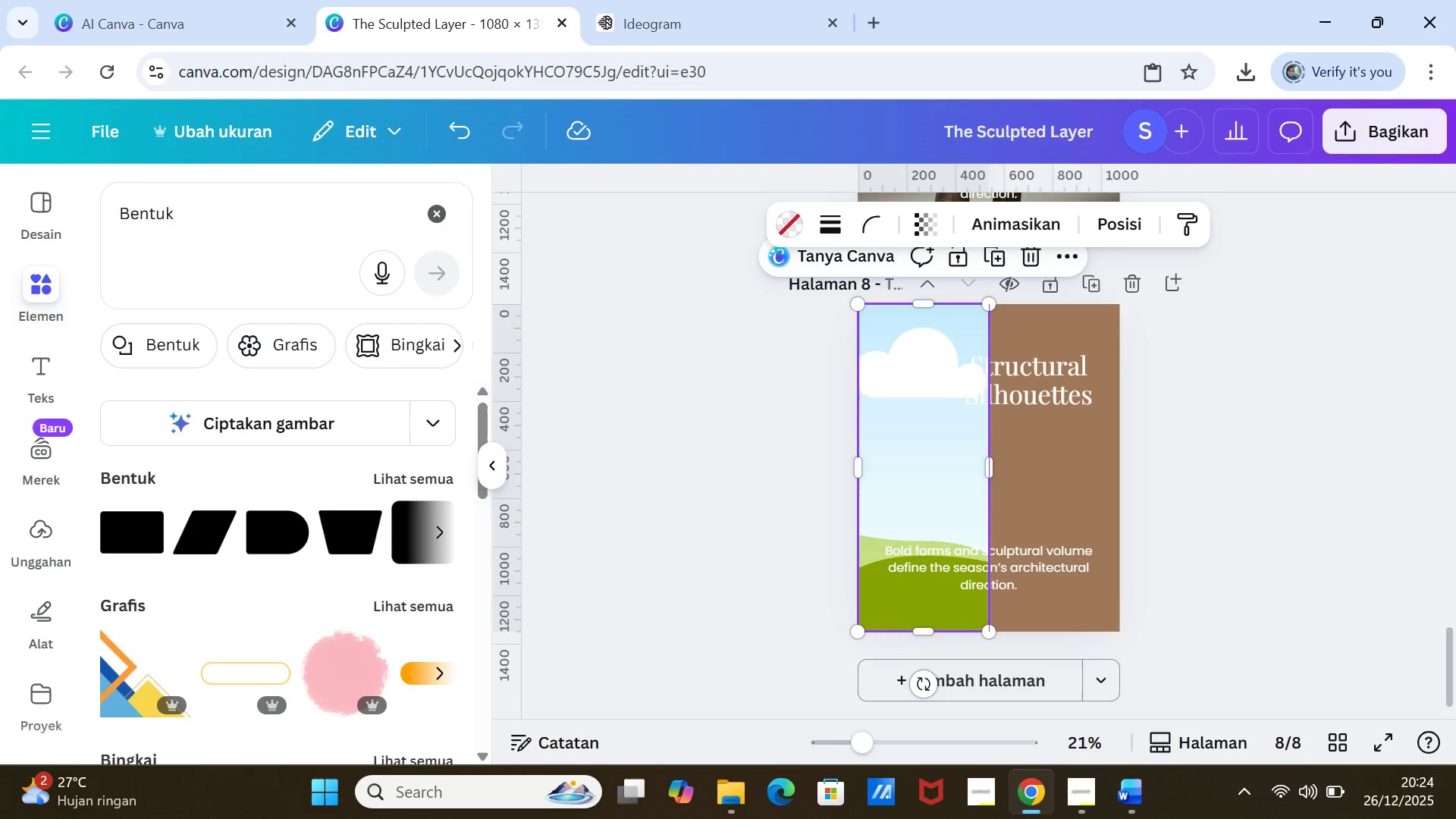 
left_click([1140, 787])
 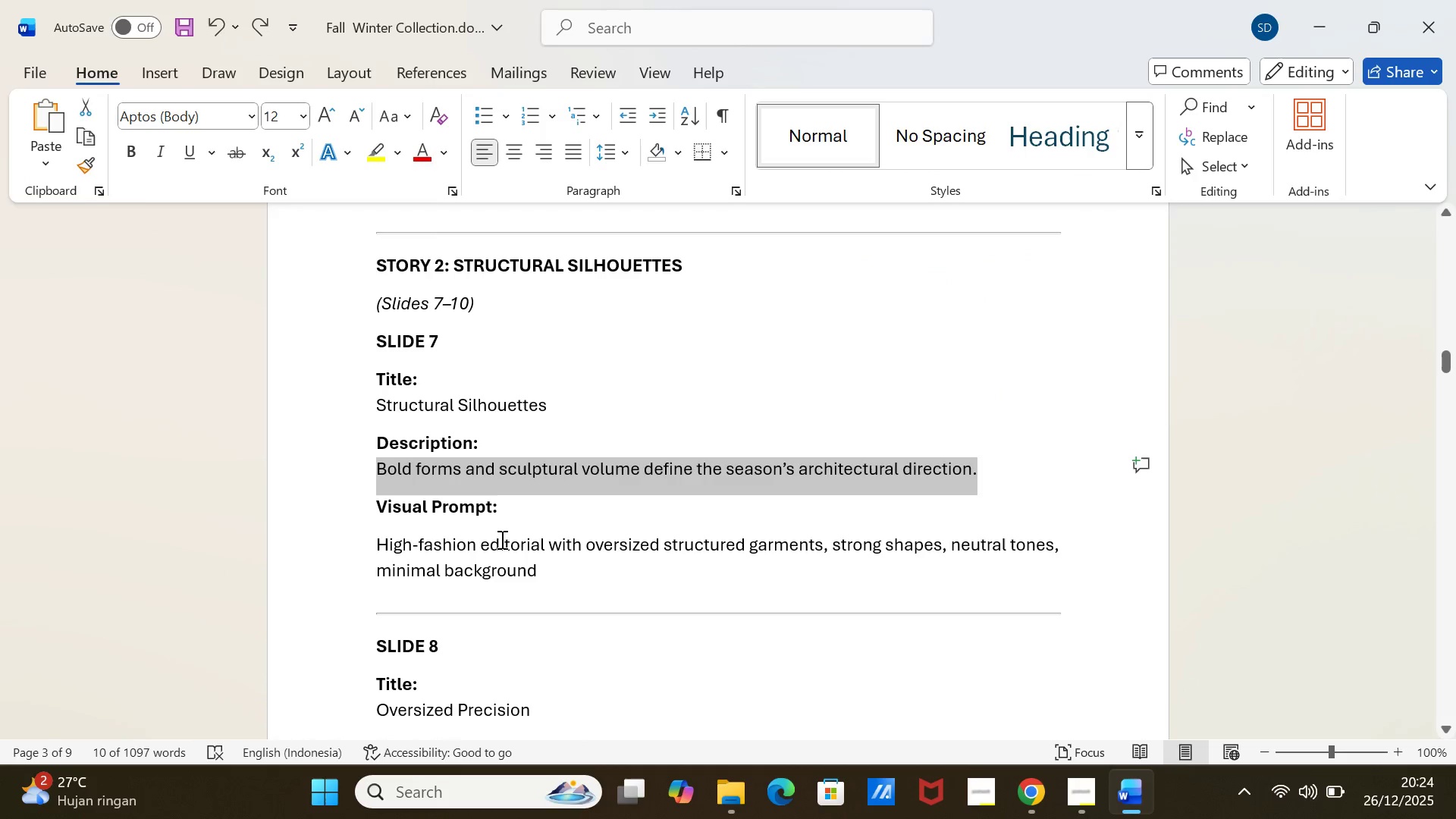 
scroll: coordinate [479, 543], scroll_direction: down, amount: 5.0
 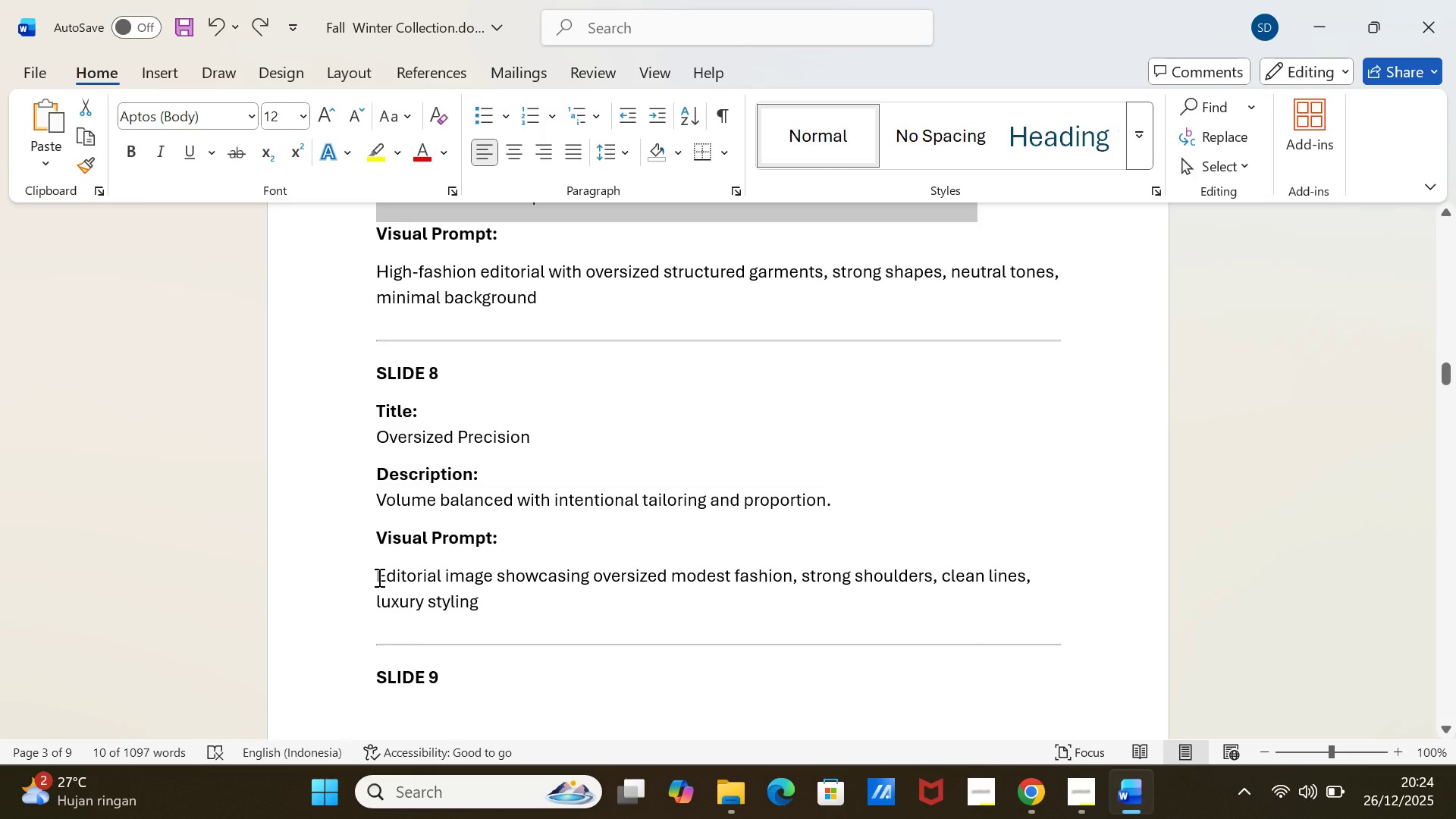 
left_click_drag(start_coordinate=[378, 577], to_coordinate=[467, 596])
 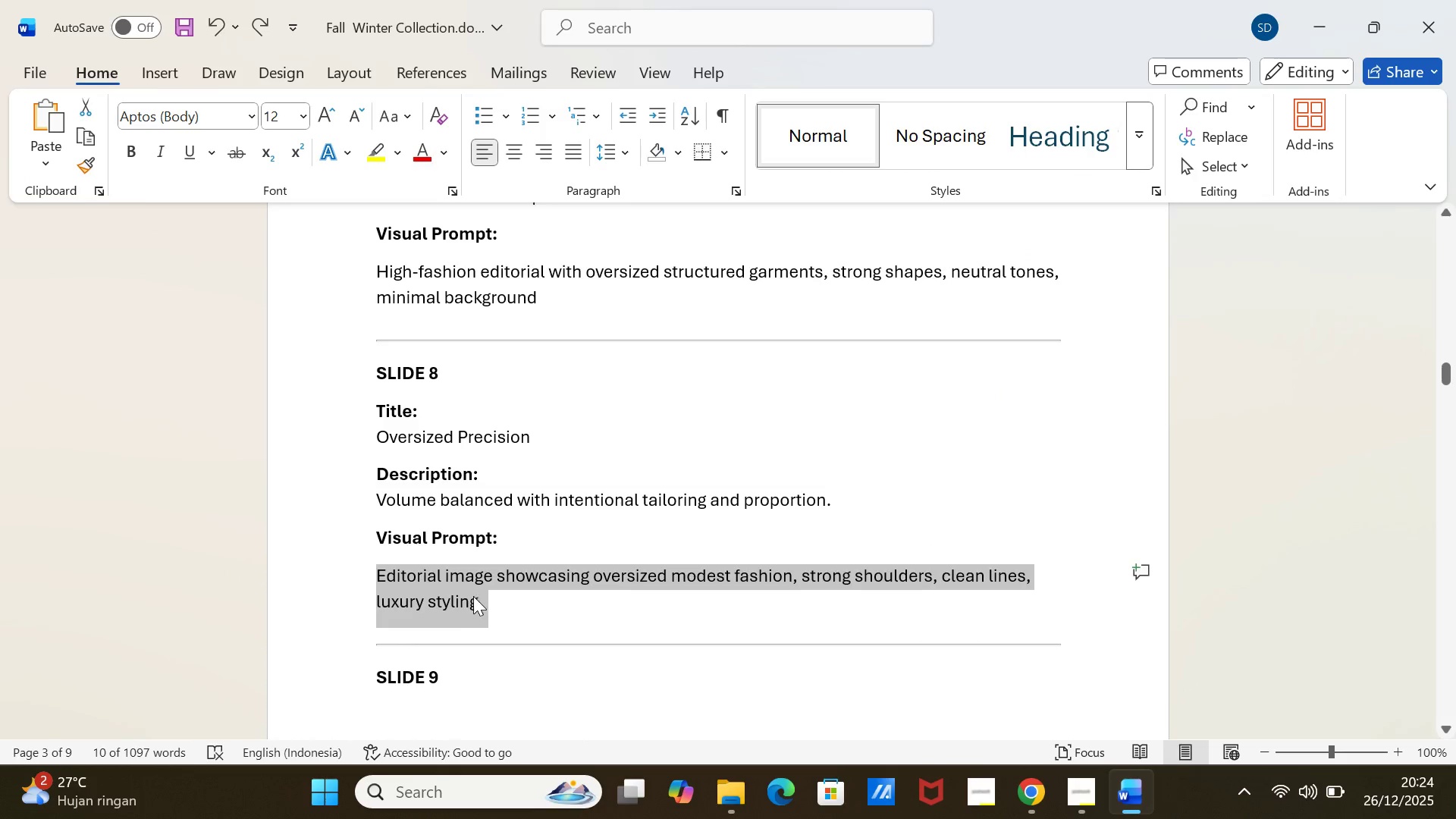 
key(Control+C)
 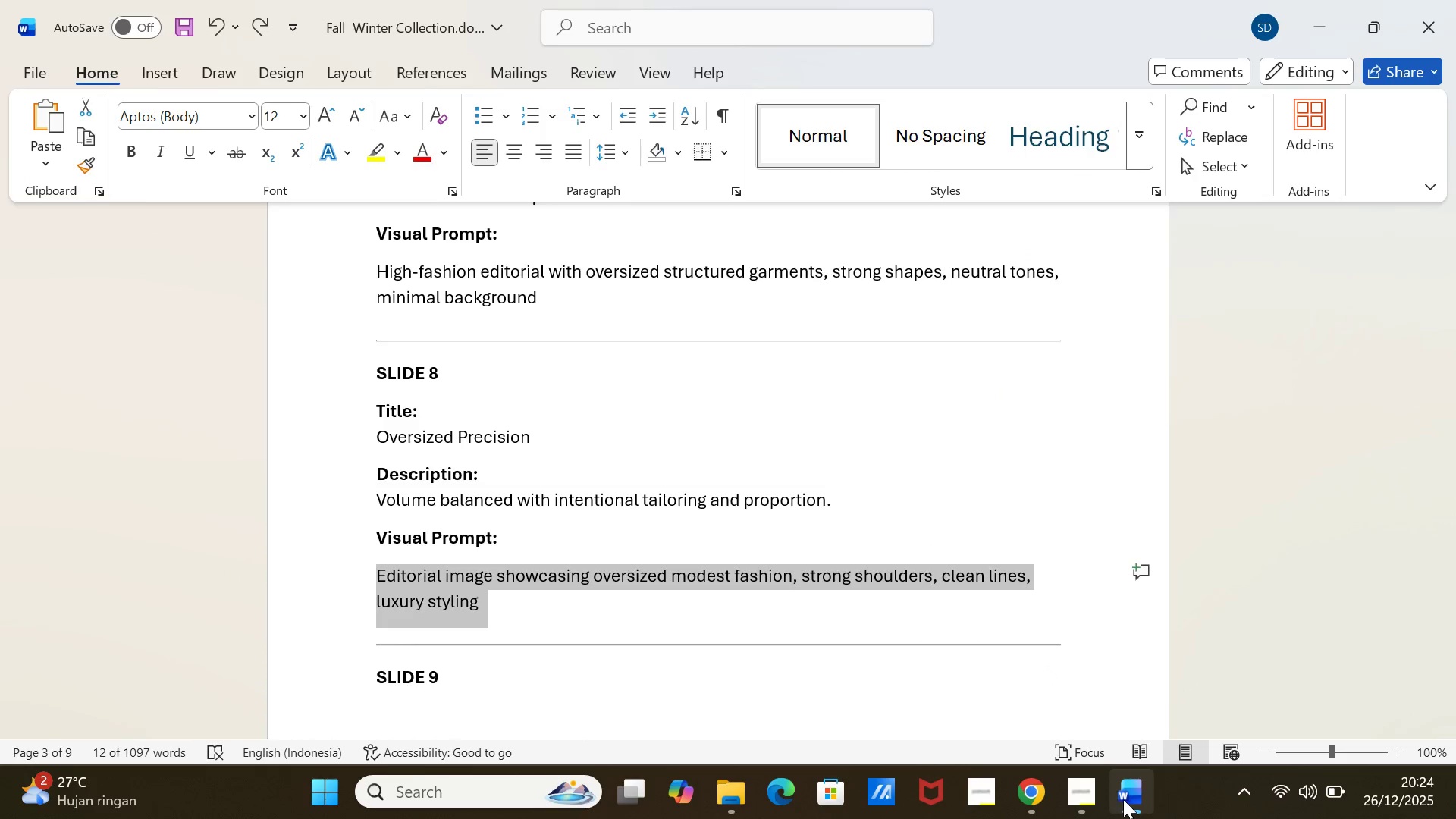 
left_click([1123, 799])
 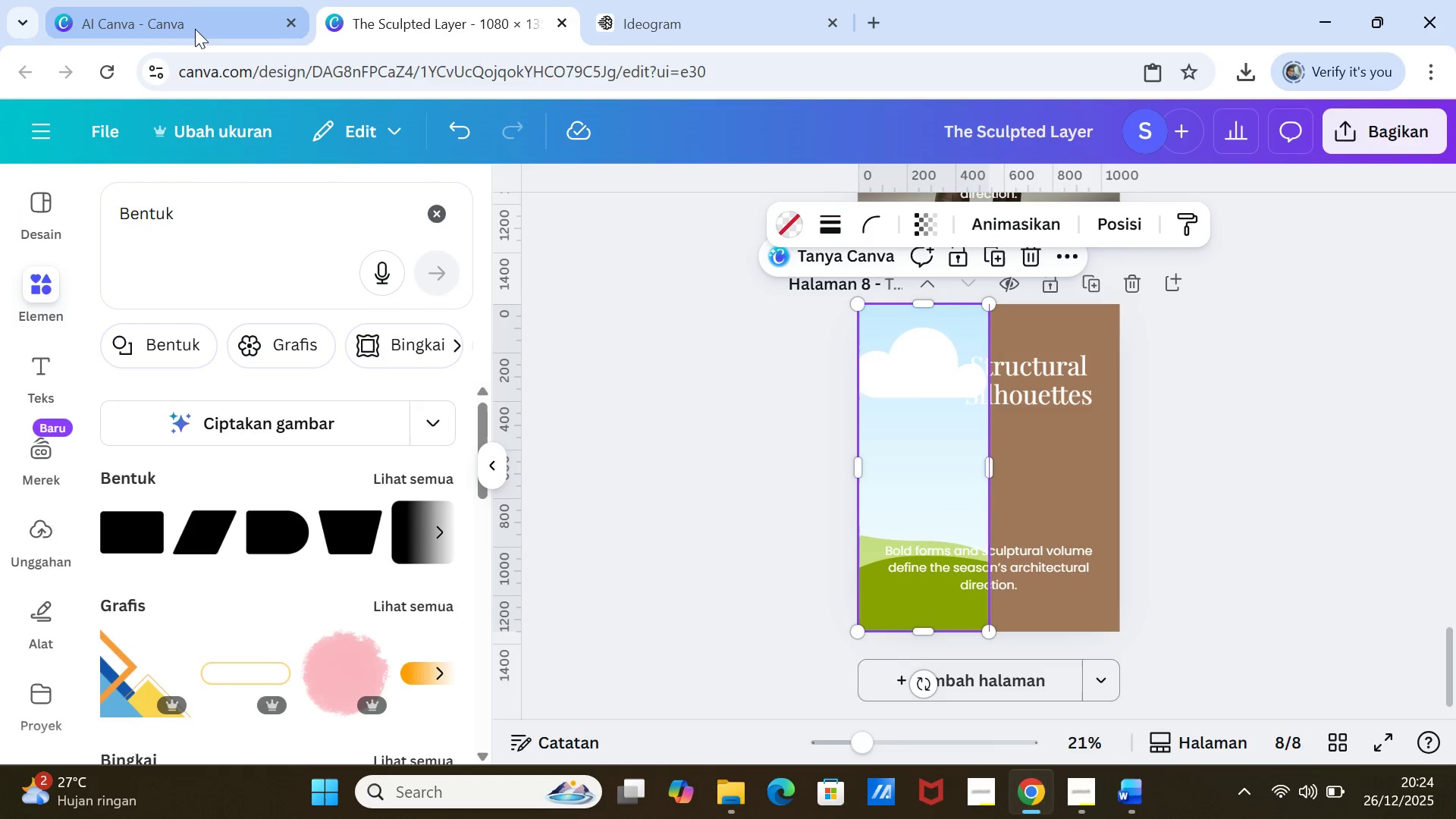 
left_click([194, 26])
 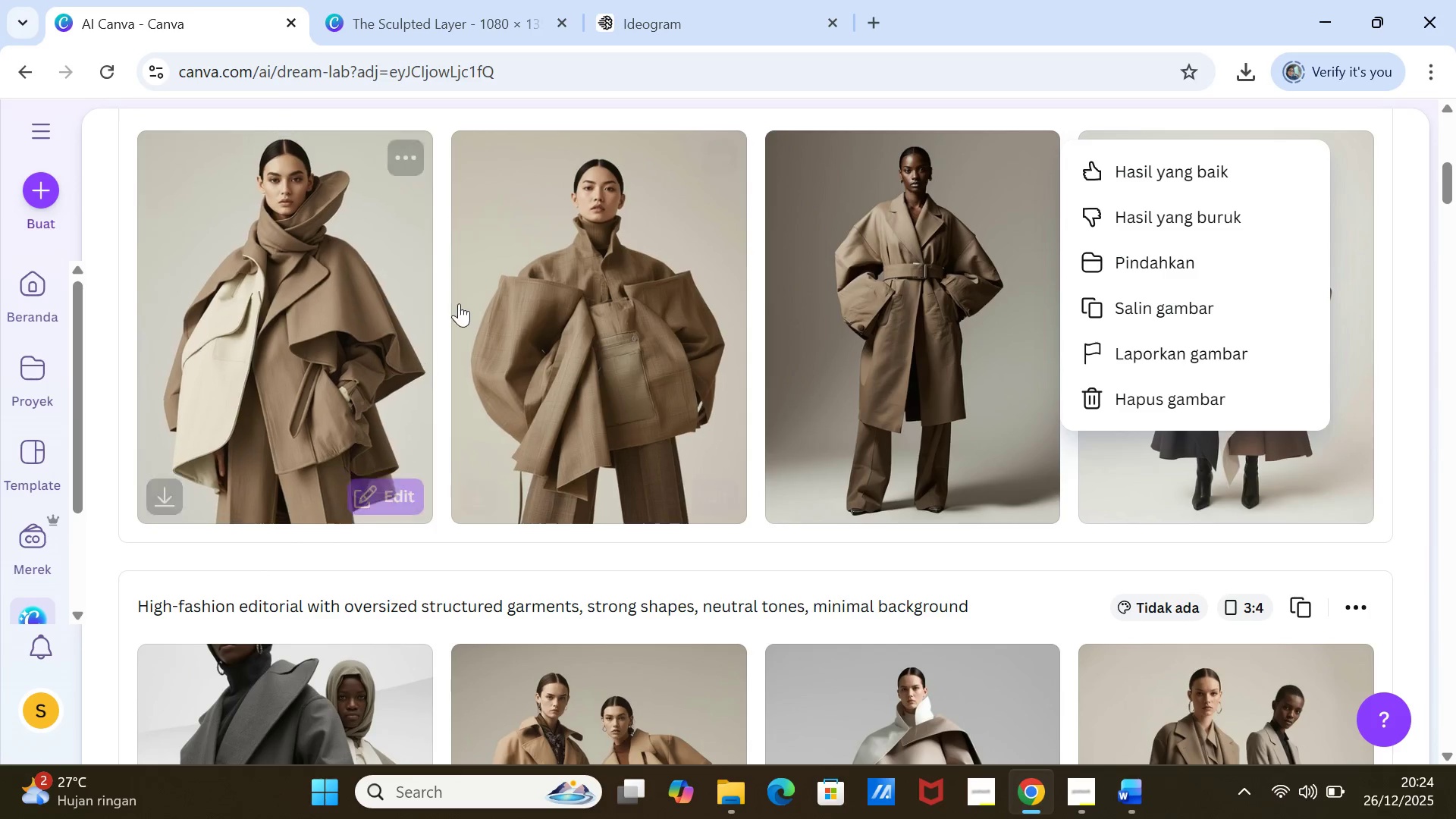 
scroll: coordinate [459, 303], scroll_direction: up, amount: 5.0
 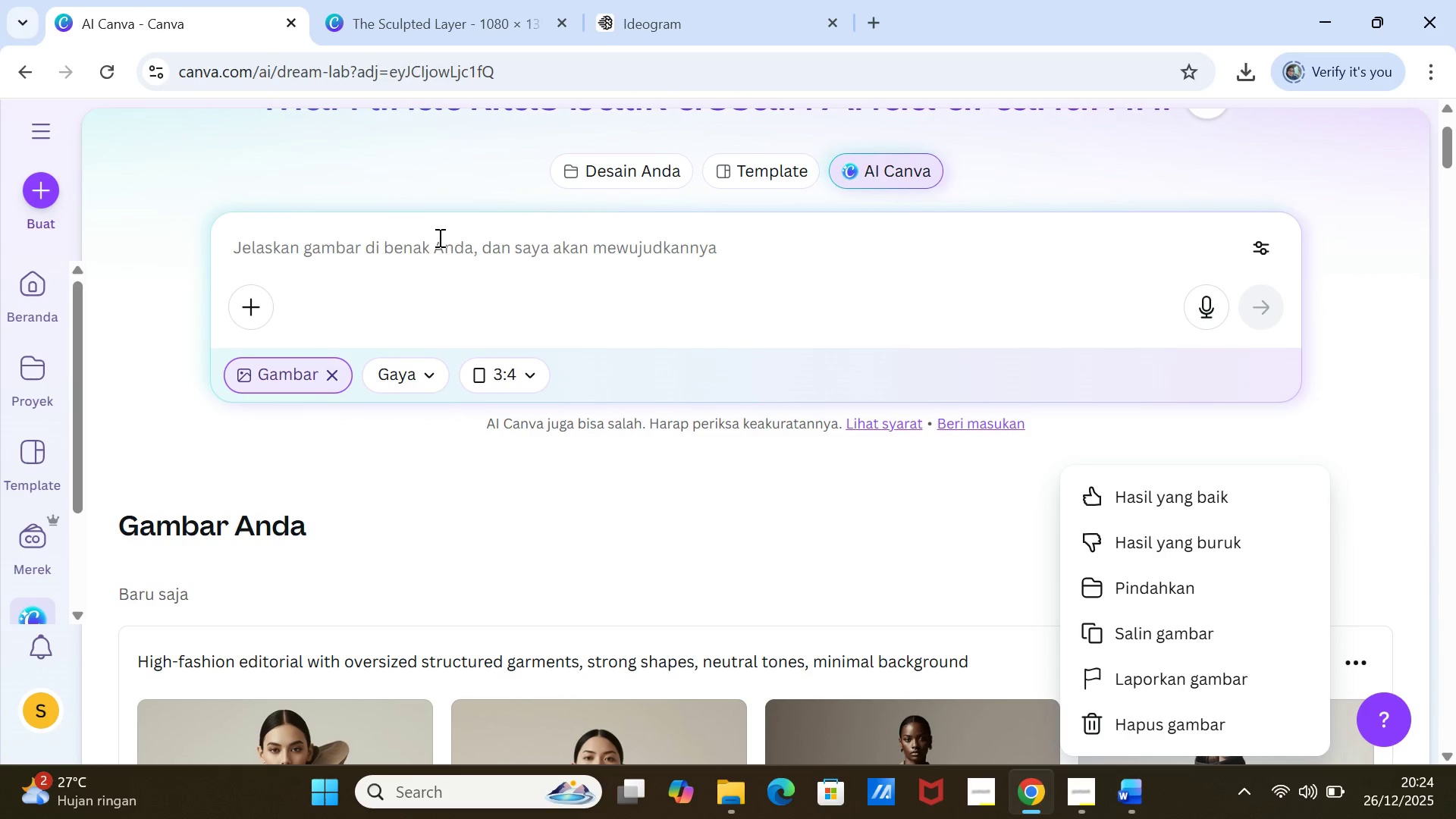 
left_click([438, 237])
 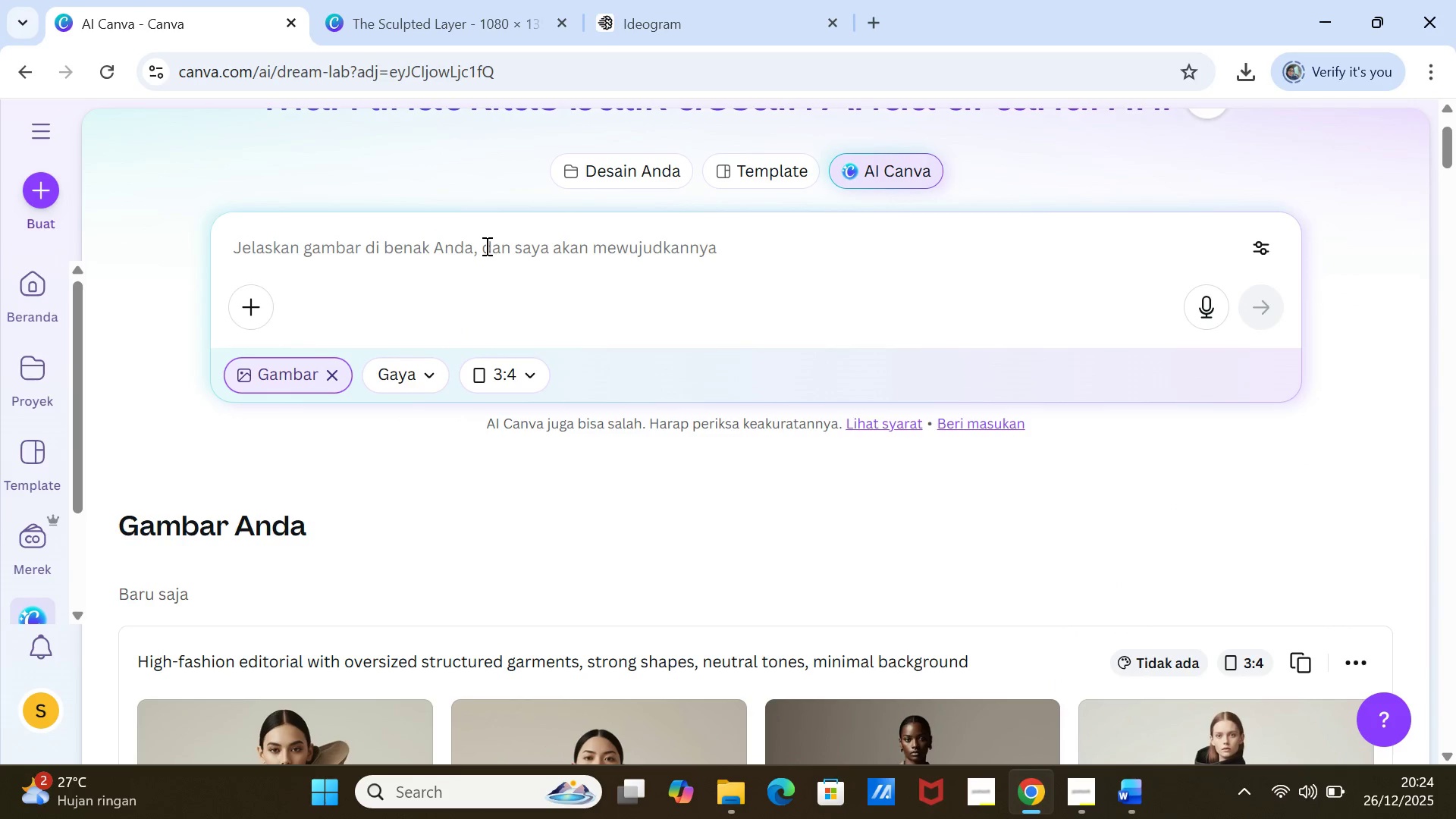 
key(Control+V)
 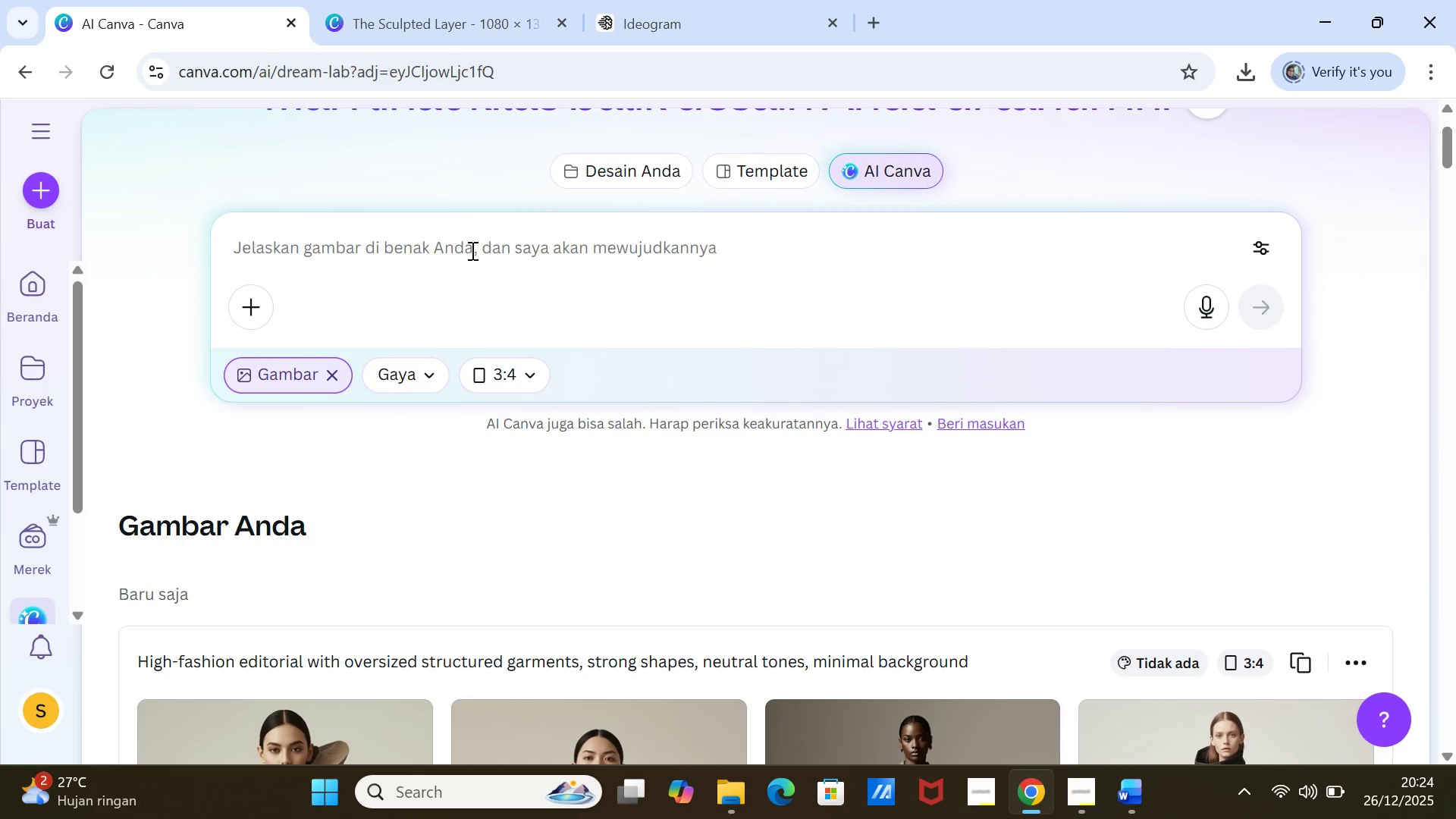 
left_click([471, 249])
 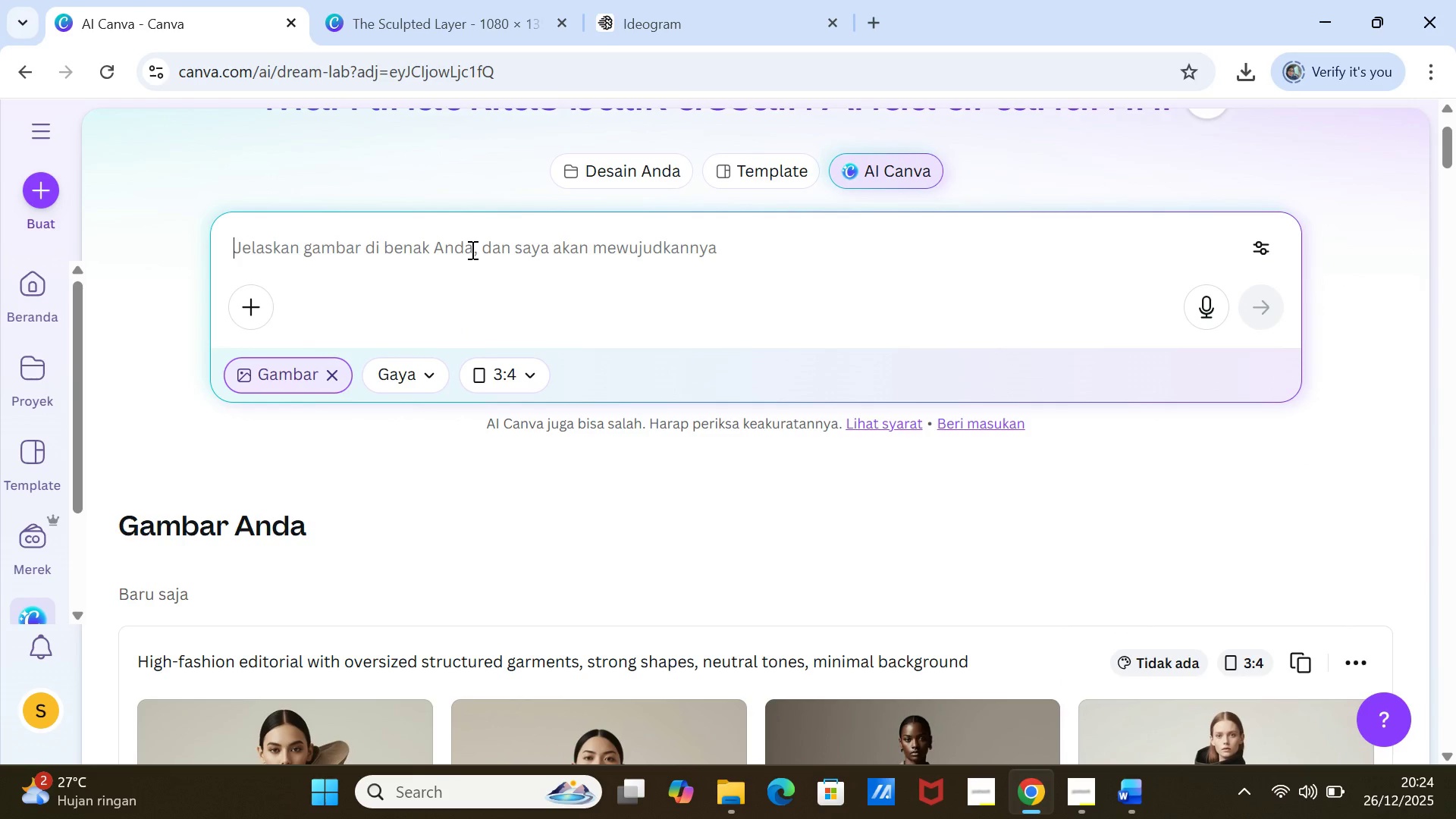 
key(Control+V)
 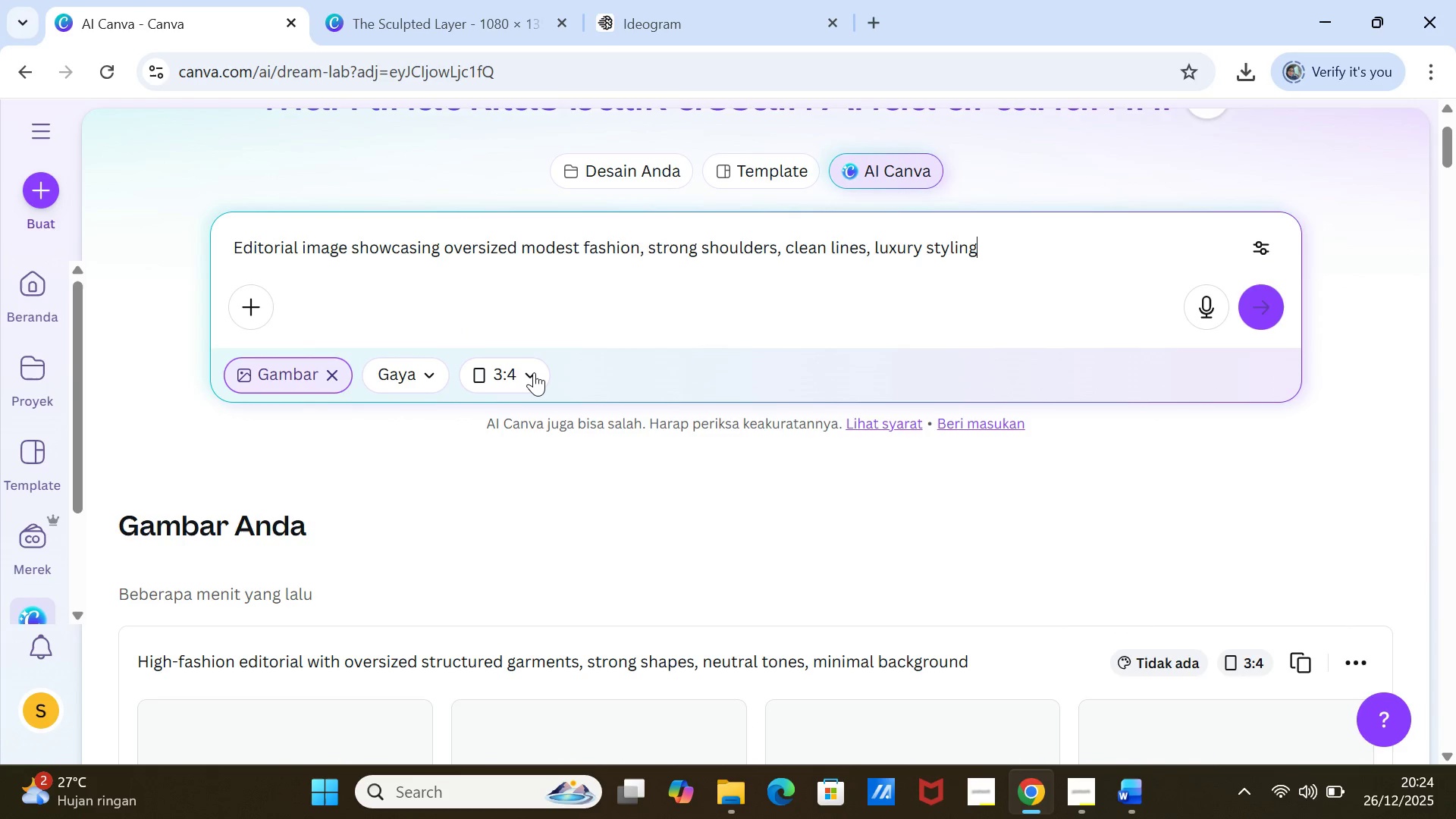 
left_click([534, 372])
 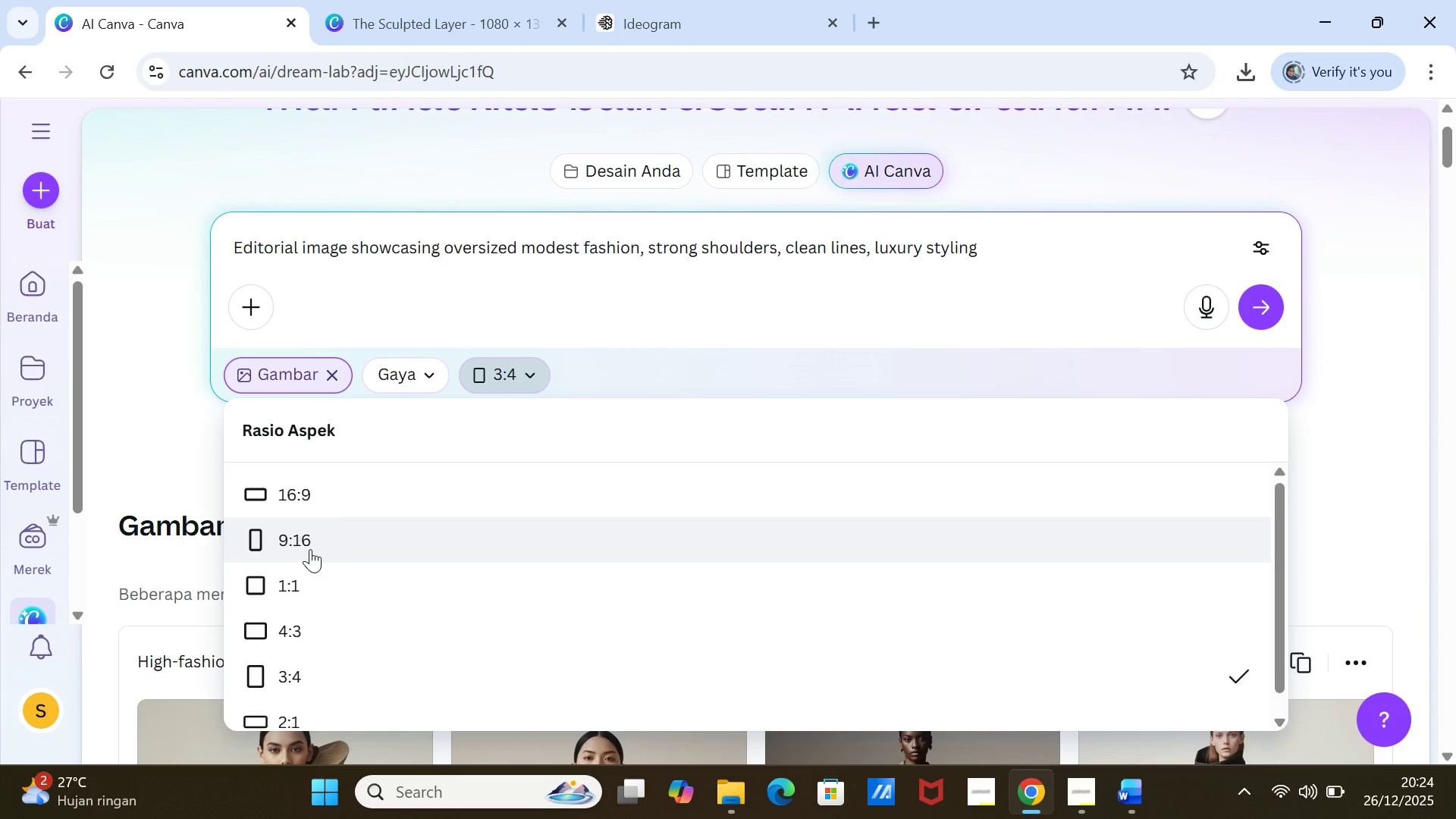 
left_click([310, 549])
 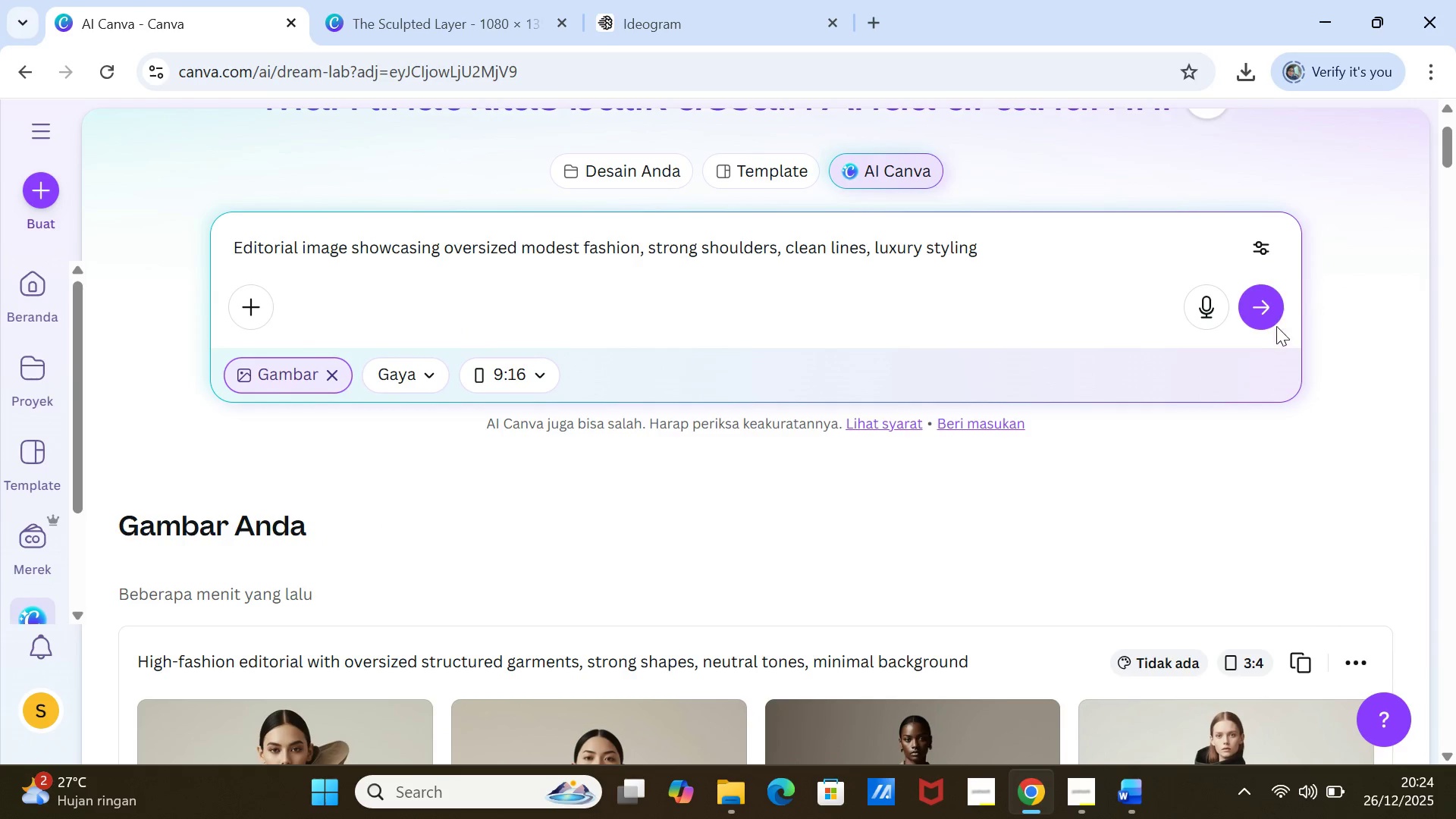 
left_click([1271, 302])
 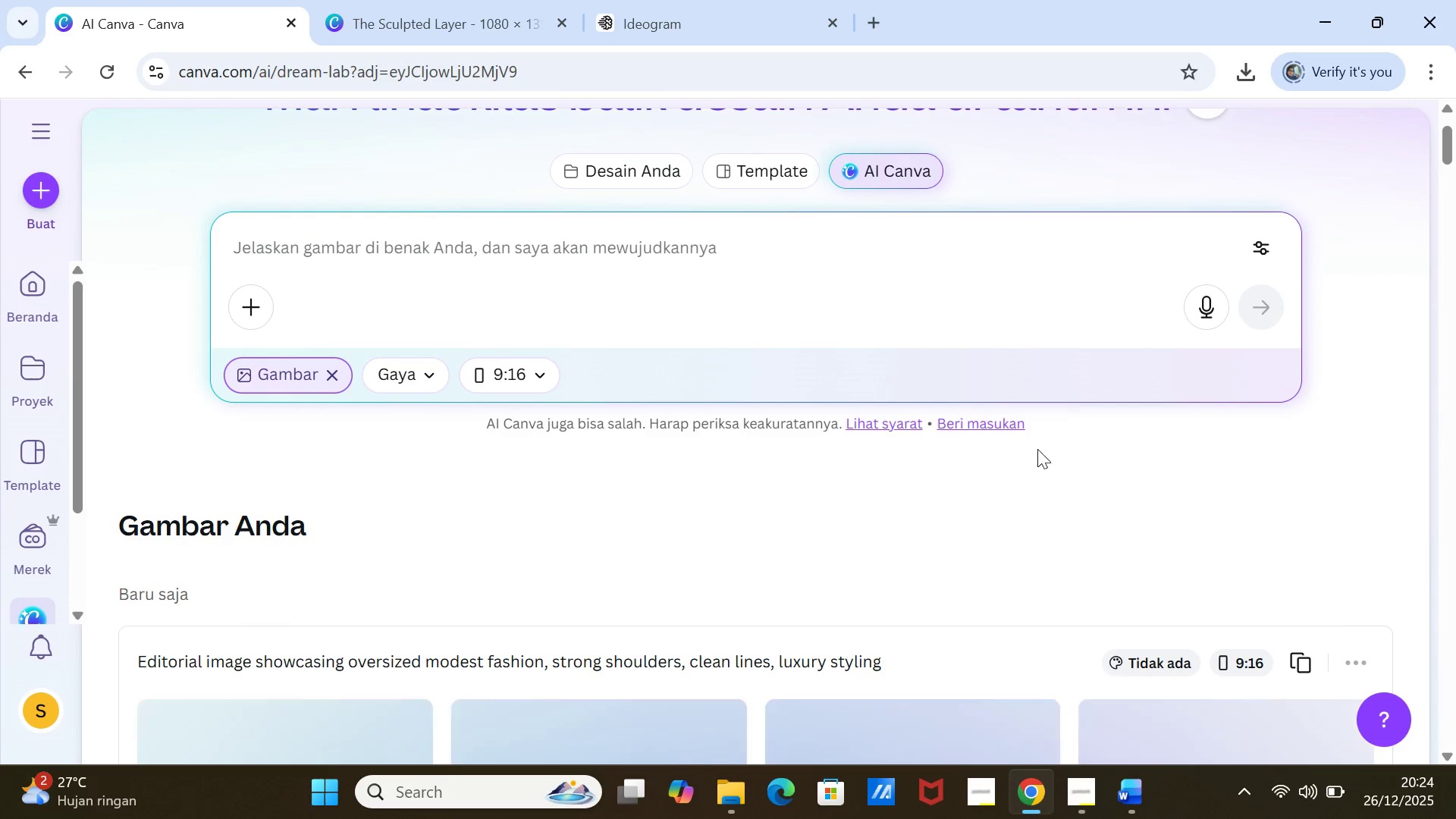 
scroll: coordinate [1013, 469], scroll_direction: down, amount: 4.0
 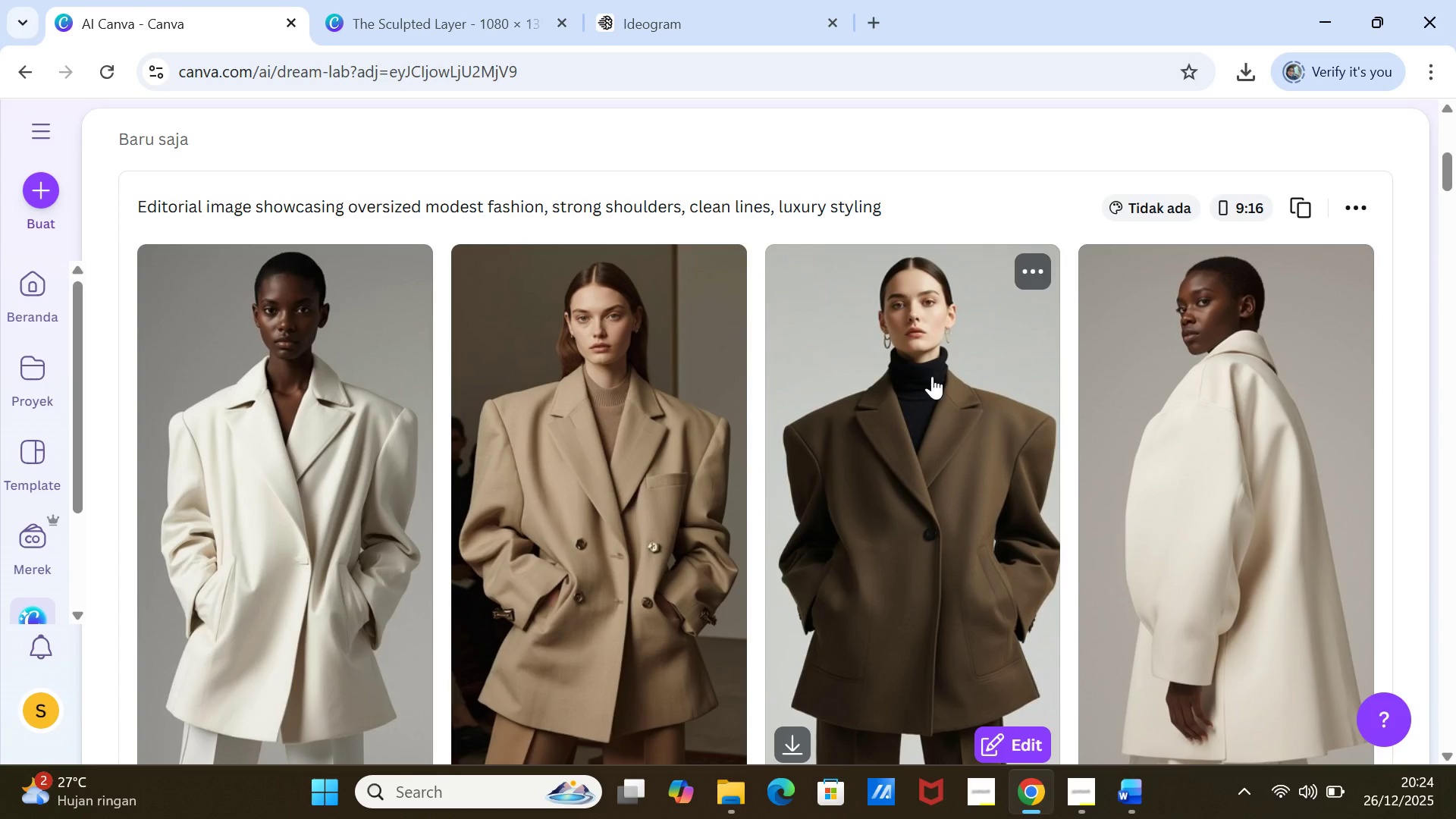 
wait(22.27)
 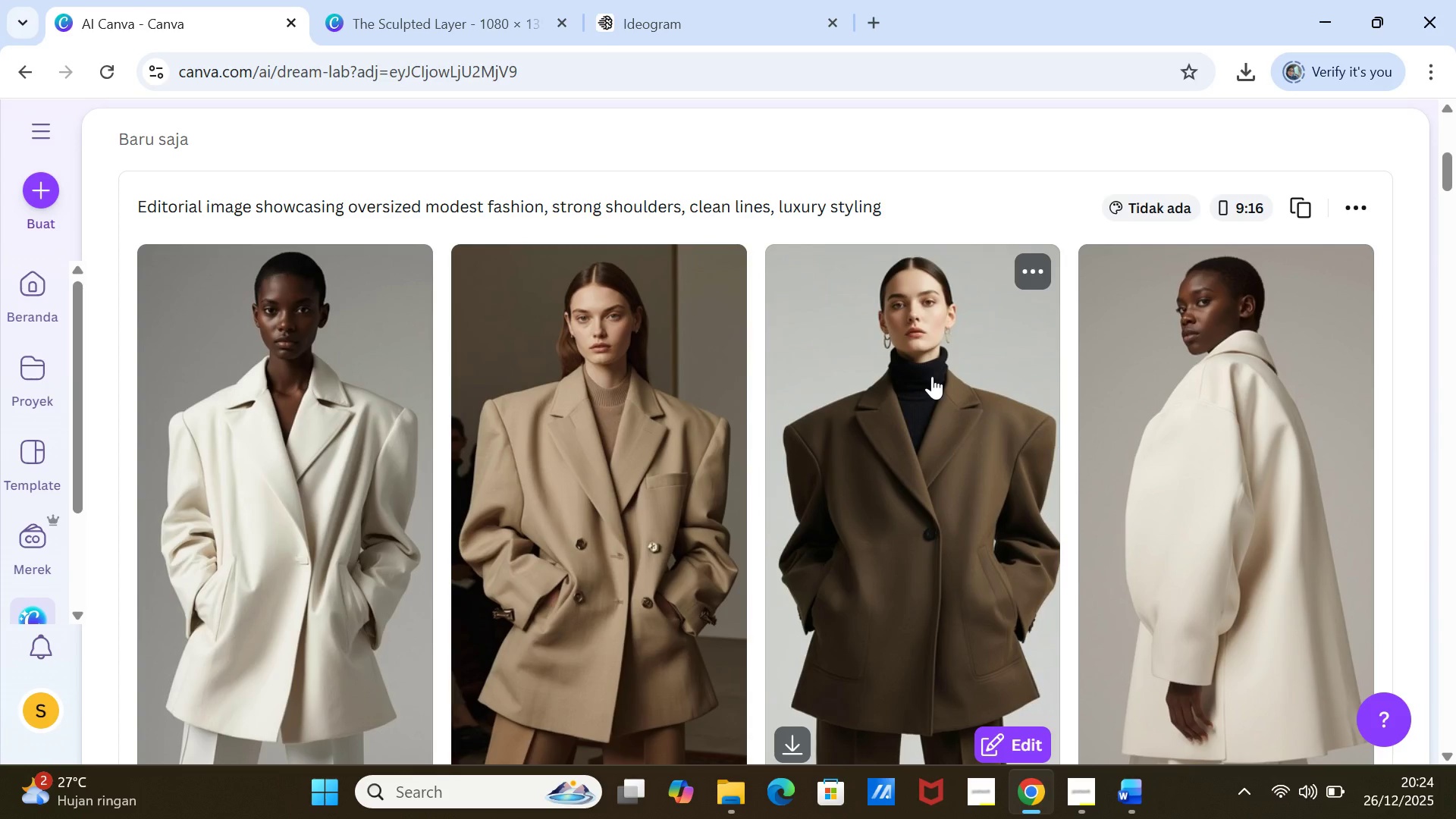 
left_click([1043, 276])
 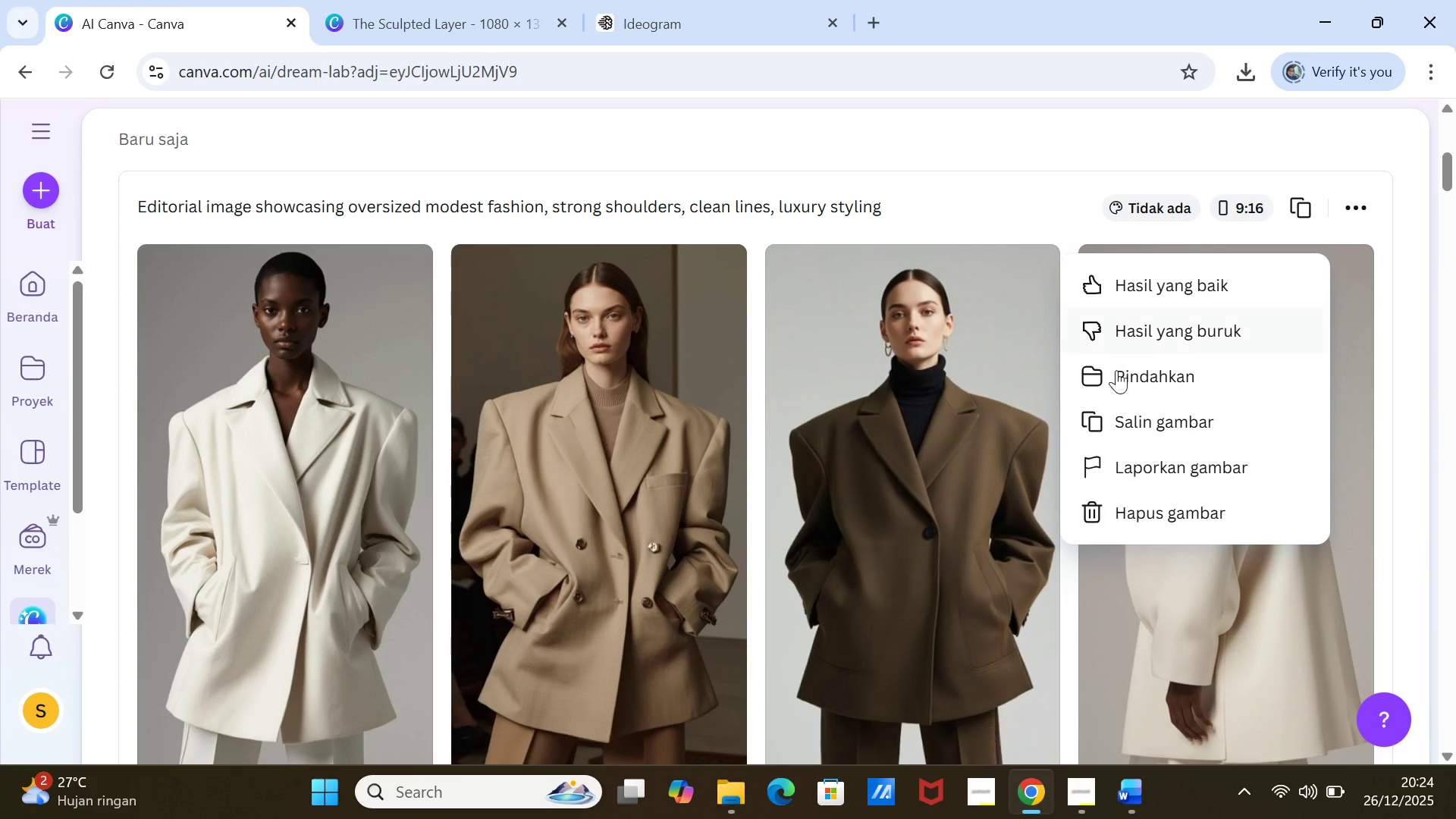 
left_click([1132, 420])
 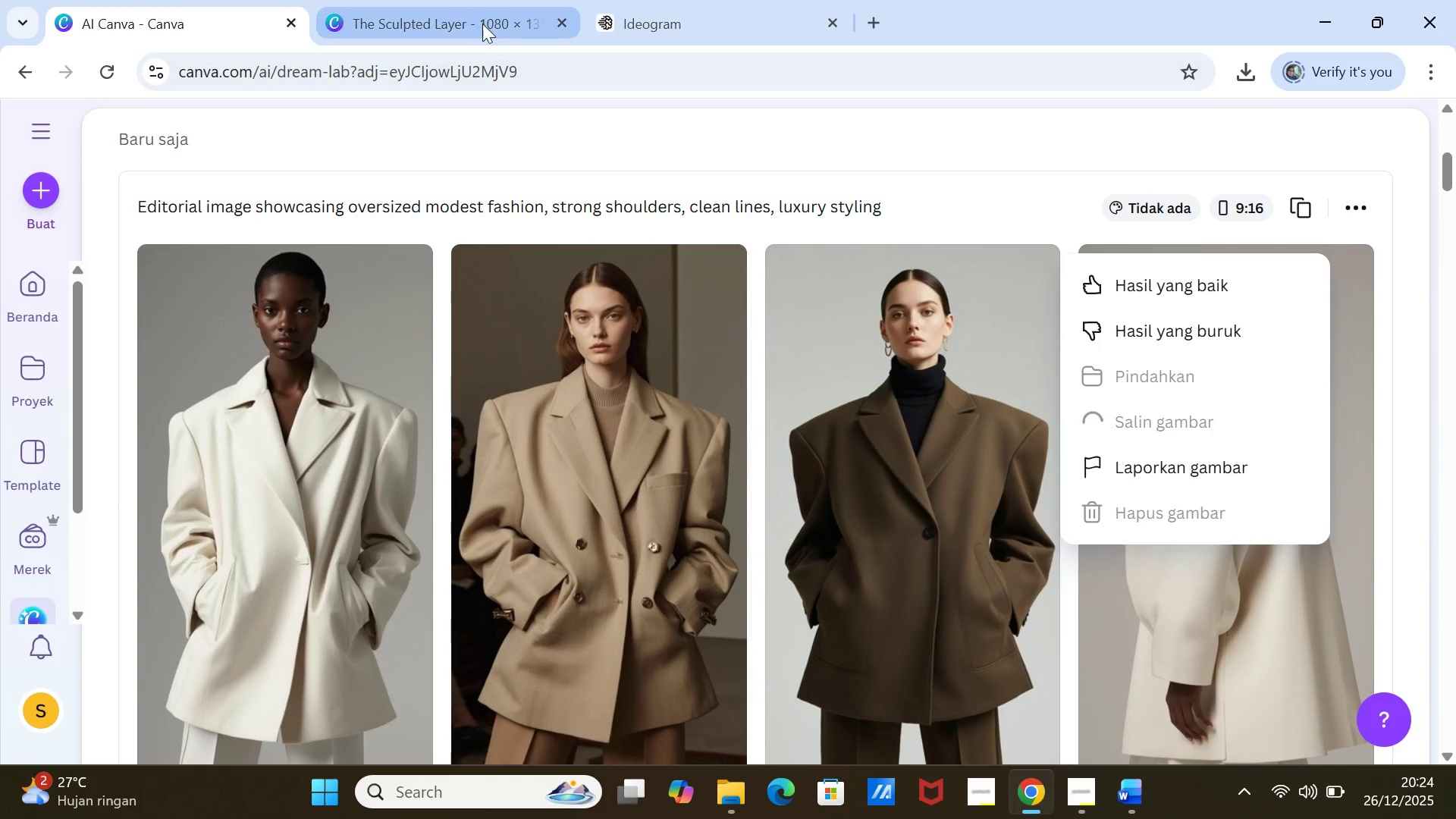 
left_click([482, 21])
 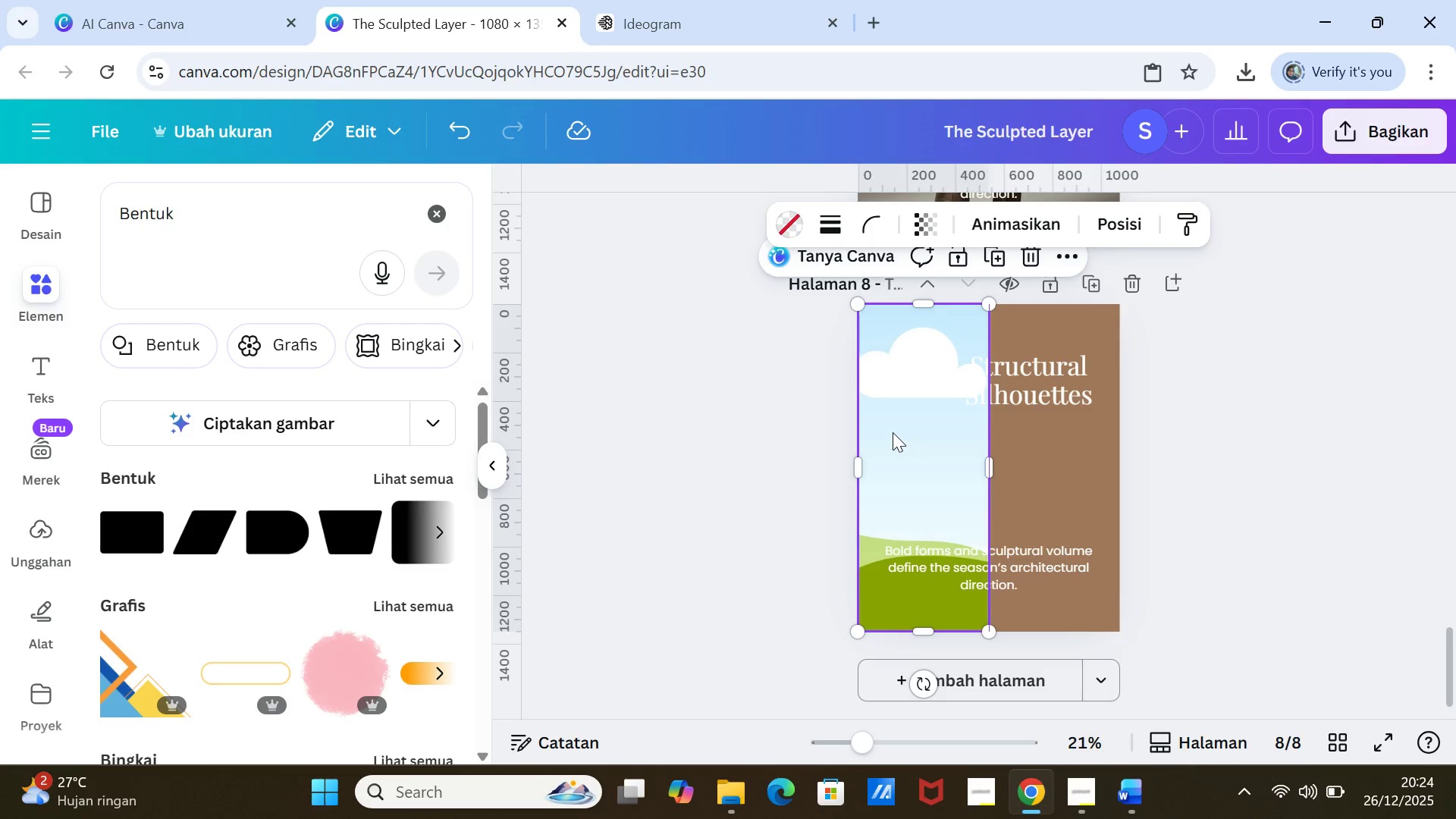 
right_click([893, 432])
 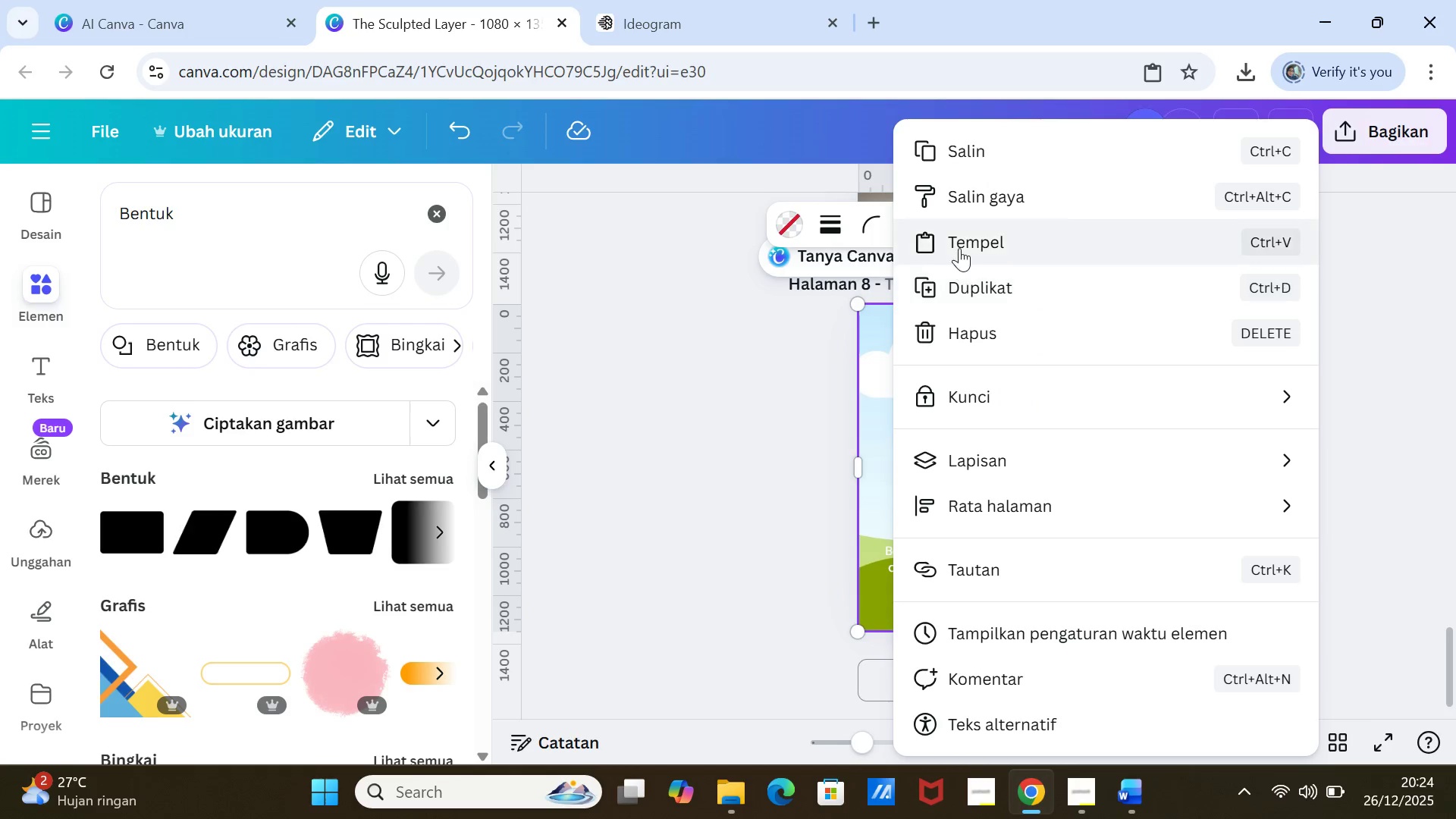 
left_click([962, 240])
 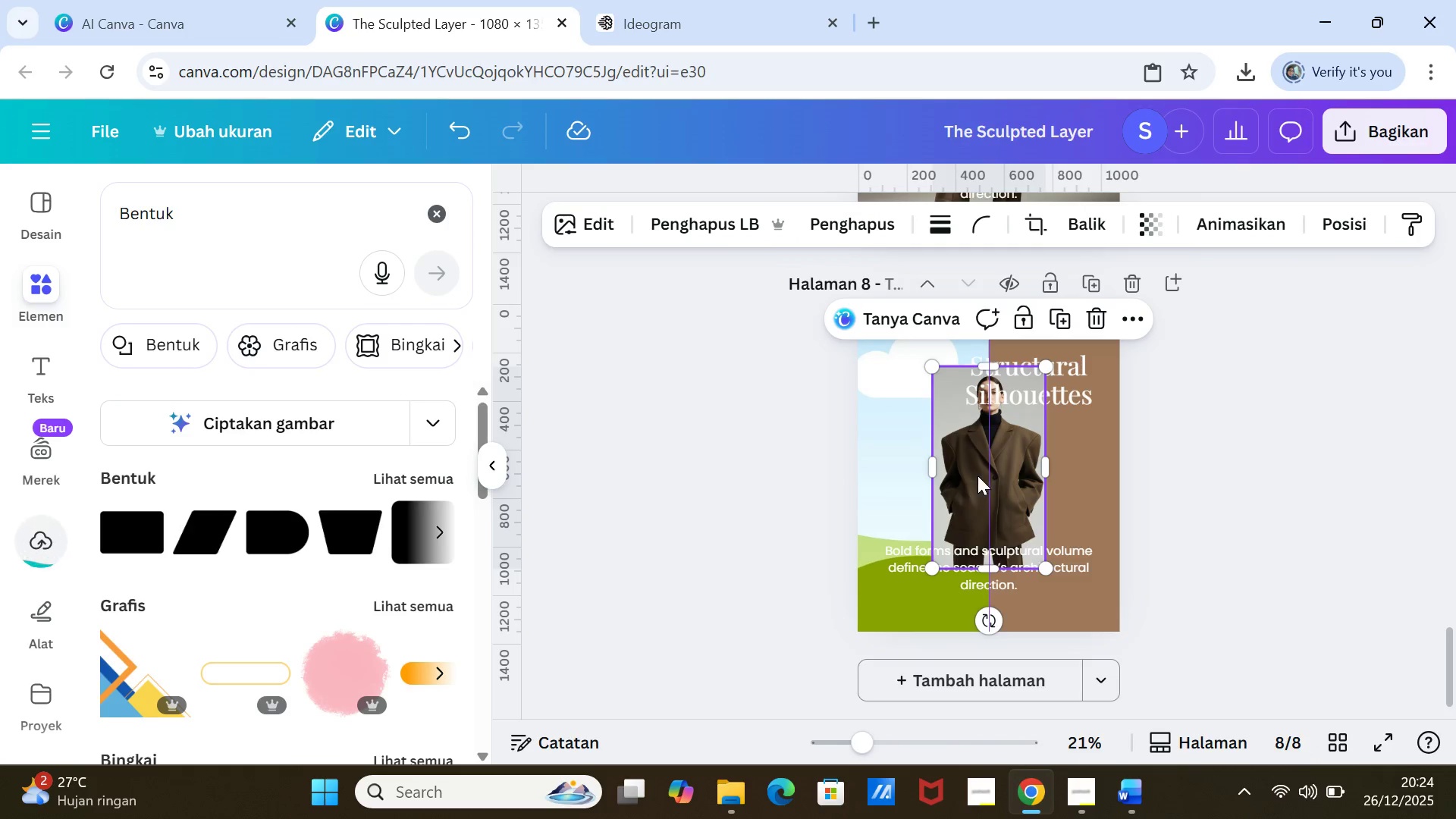 
left_click_drag(start_coordinate=[962, 449], to_coordinate=[941, 442])
 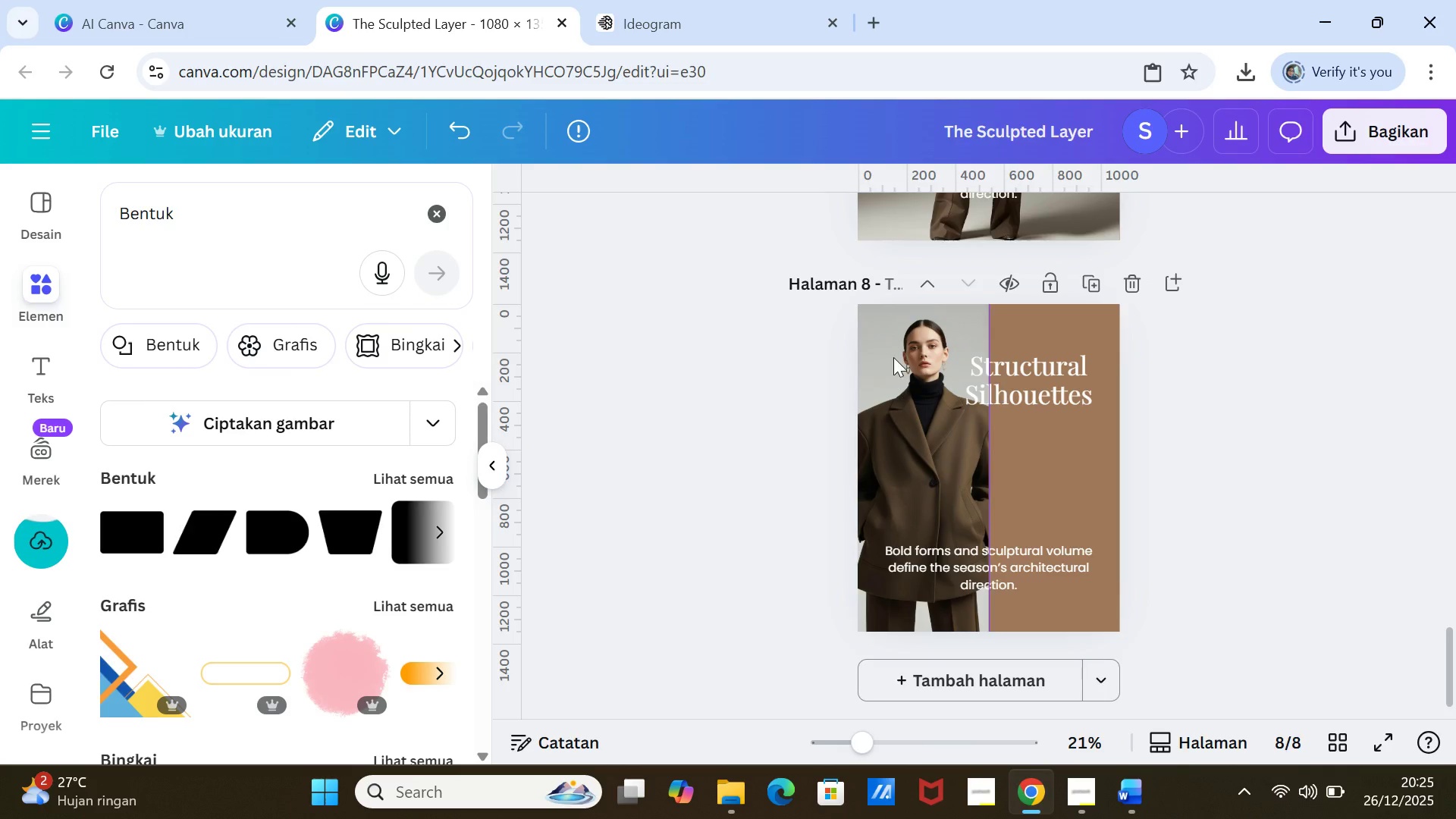 
left_click([895, 409])
 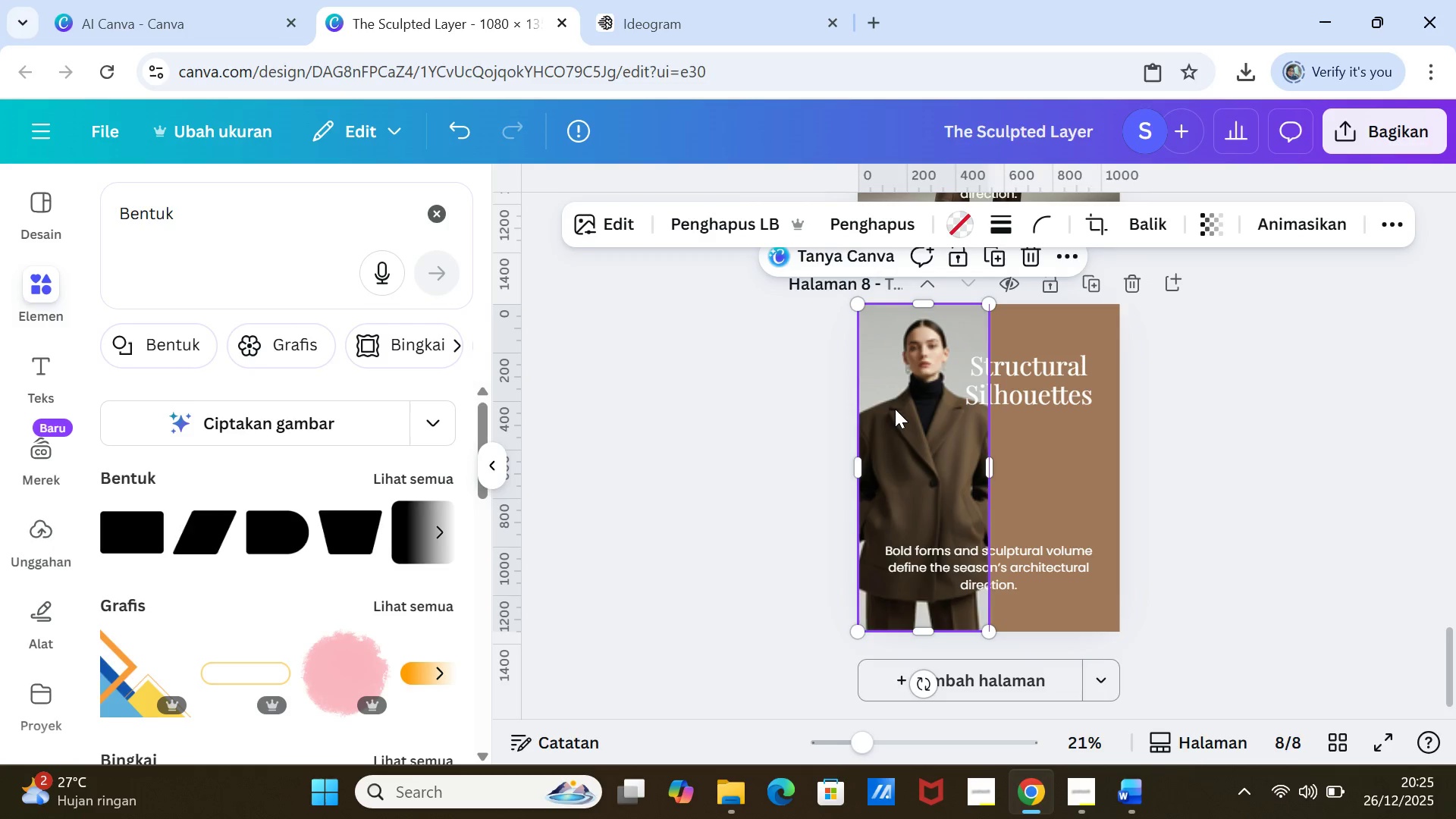 
key(Delete)
 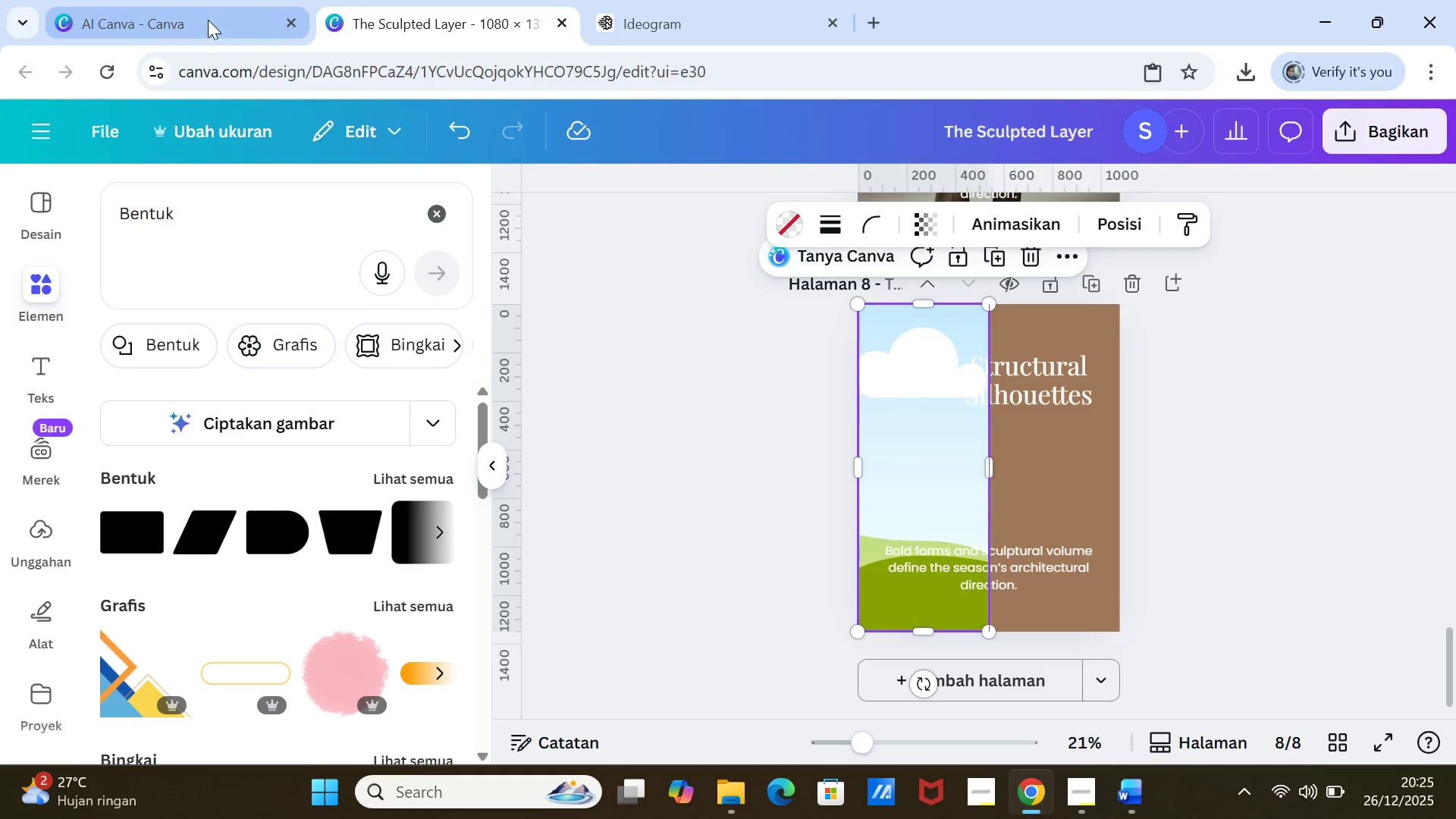 
left_click([187, 8])
 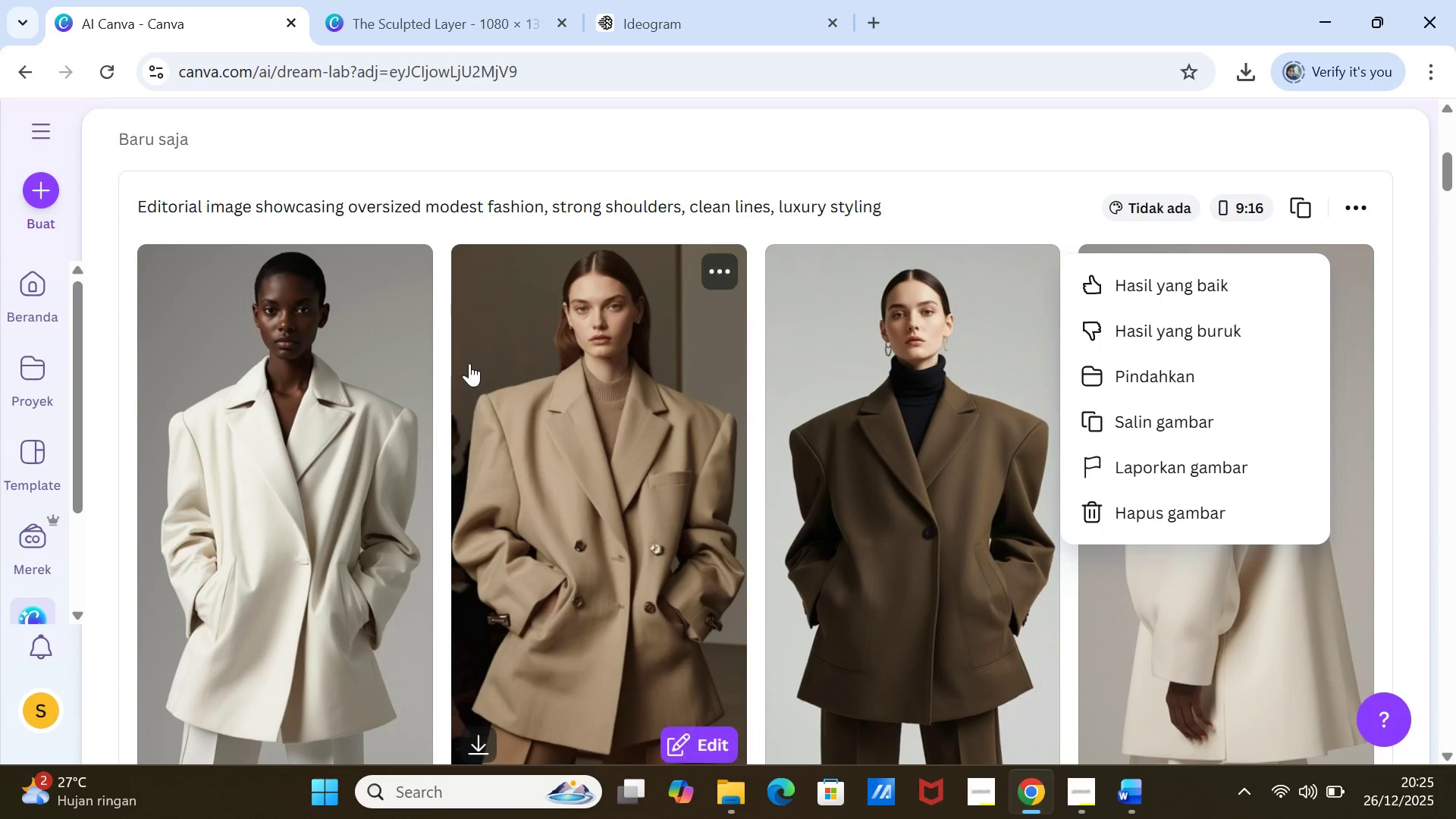 
scroll: coordinate [873, 308], scroll_direction: up, amount: 5.0
 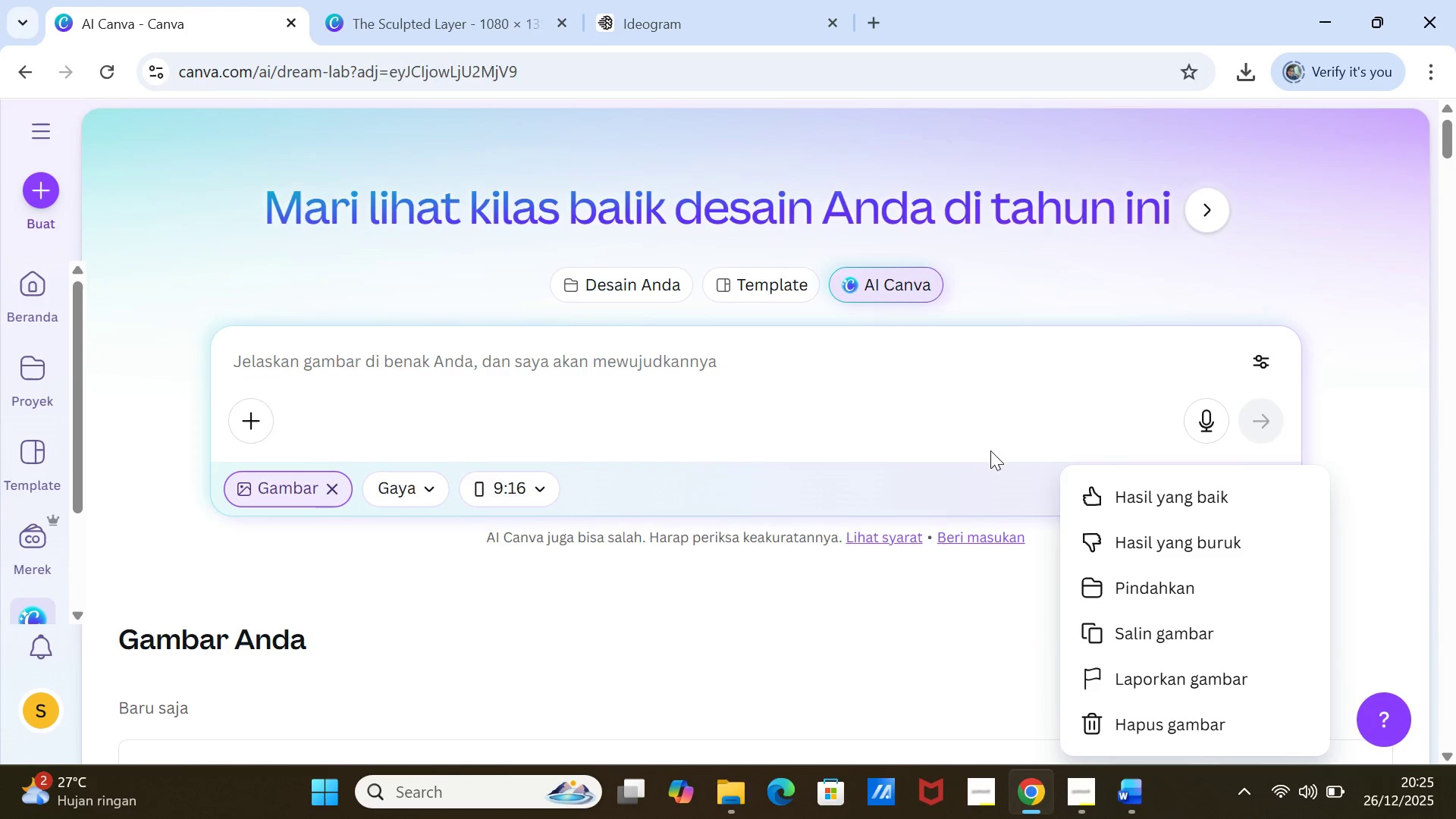 
scroll: coordinate [1026, 419], scroll_direction: down, amount: 6.0
 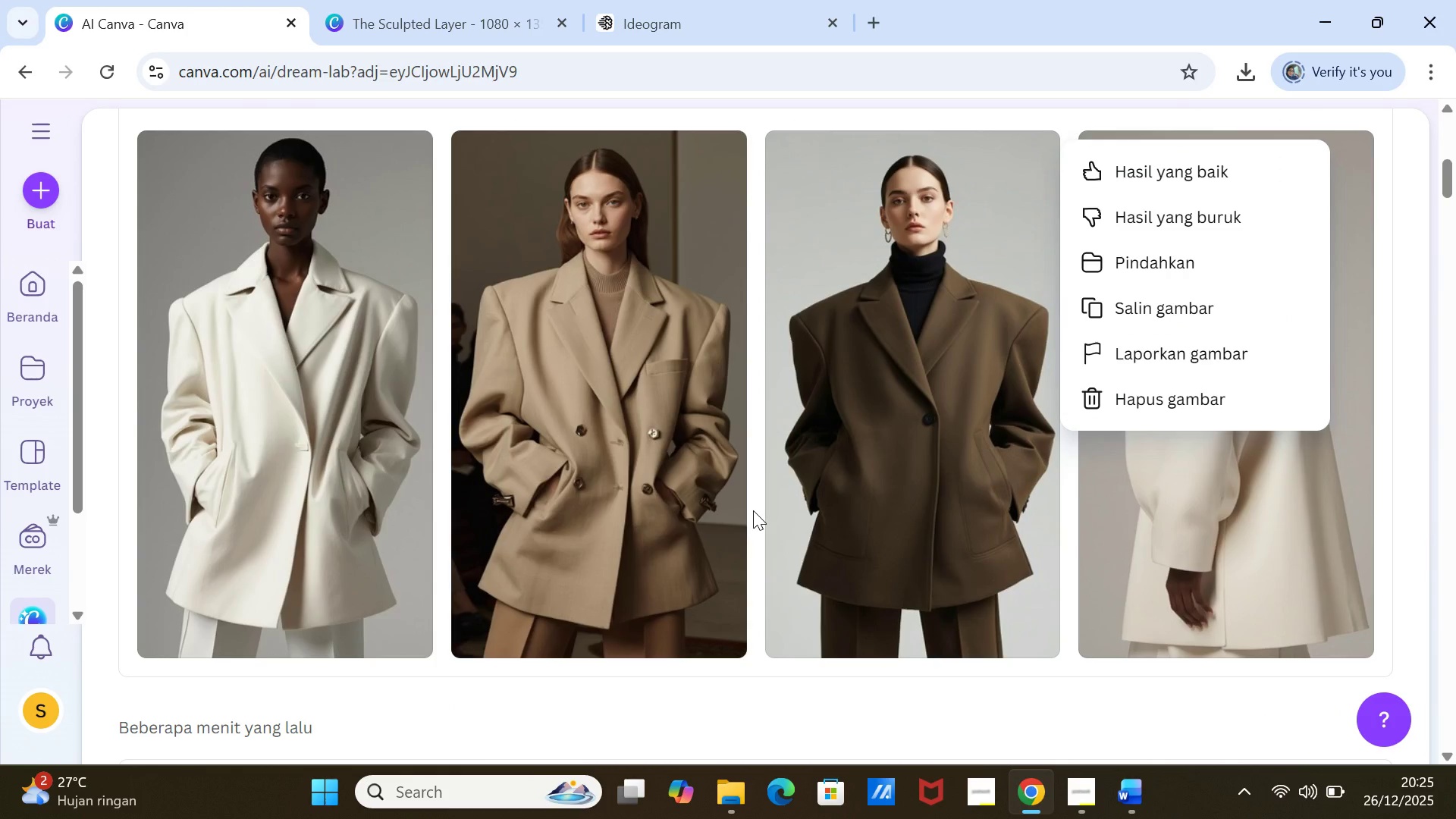 
scroll: coordinate [753, 510], scroll_direction: up, amount: 1.0
 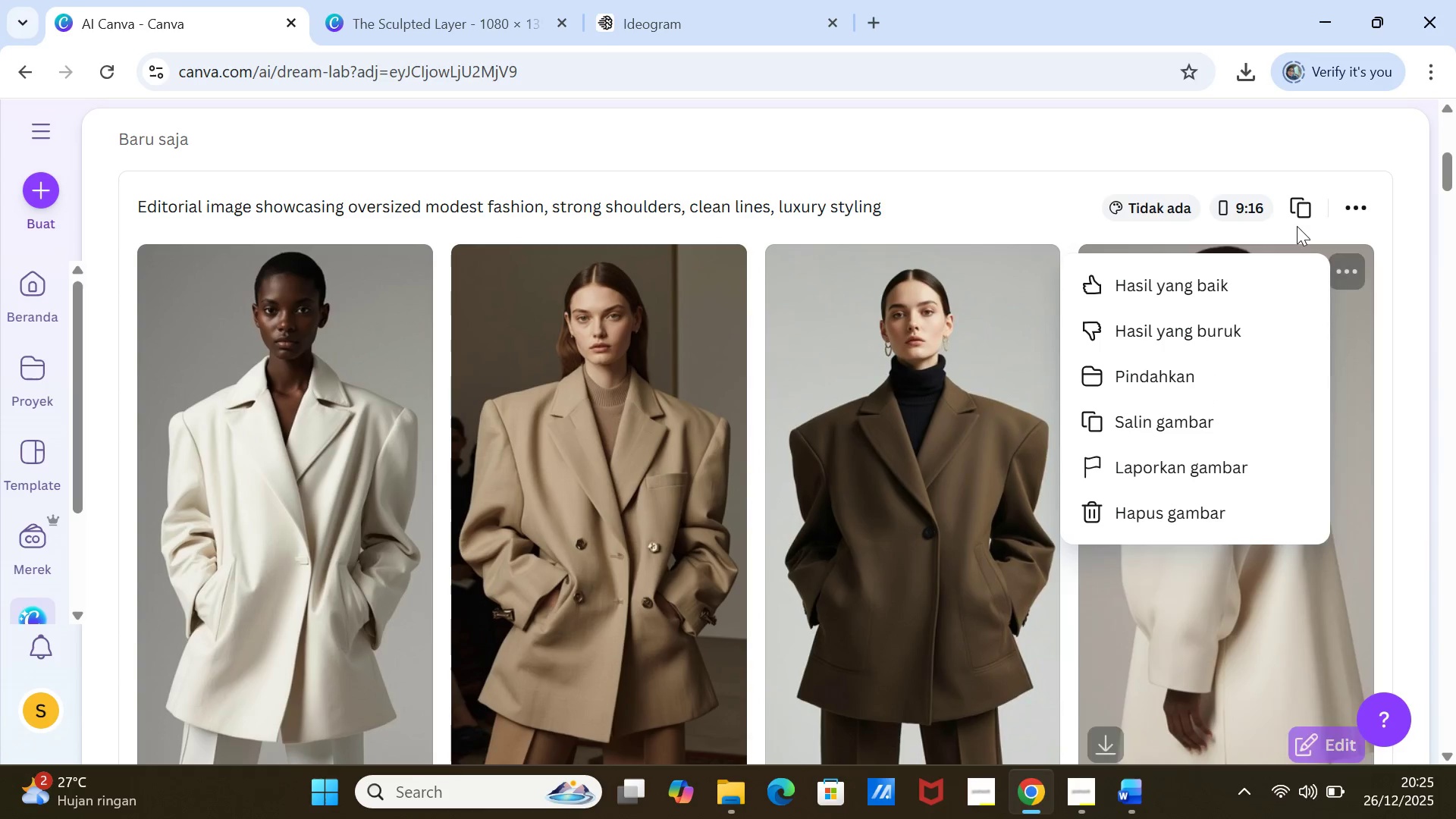 
left_click([1297, 206])
 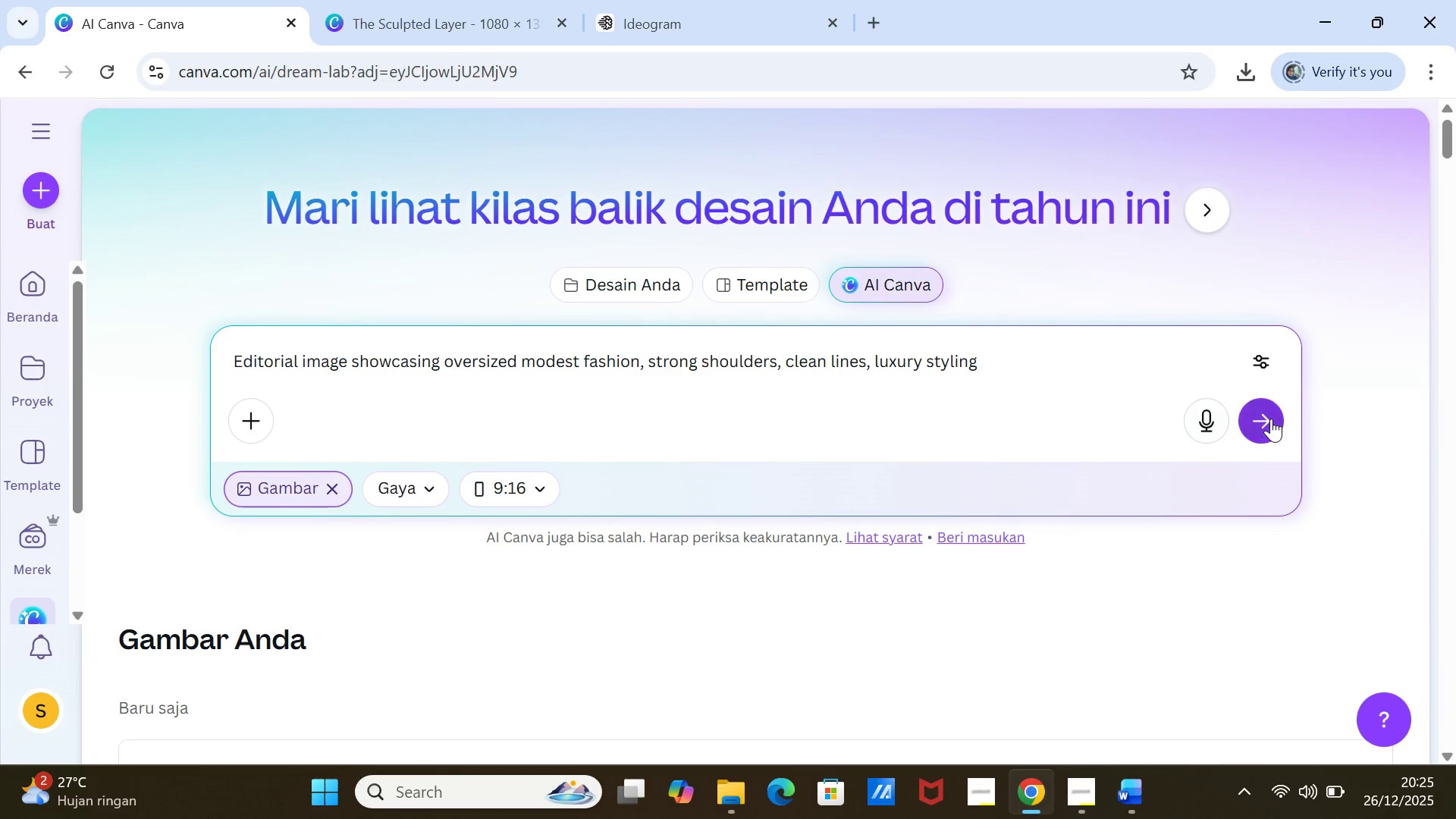 
left_click([1271, 419])
 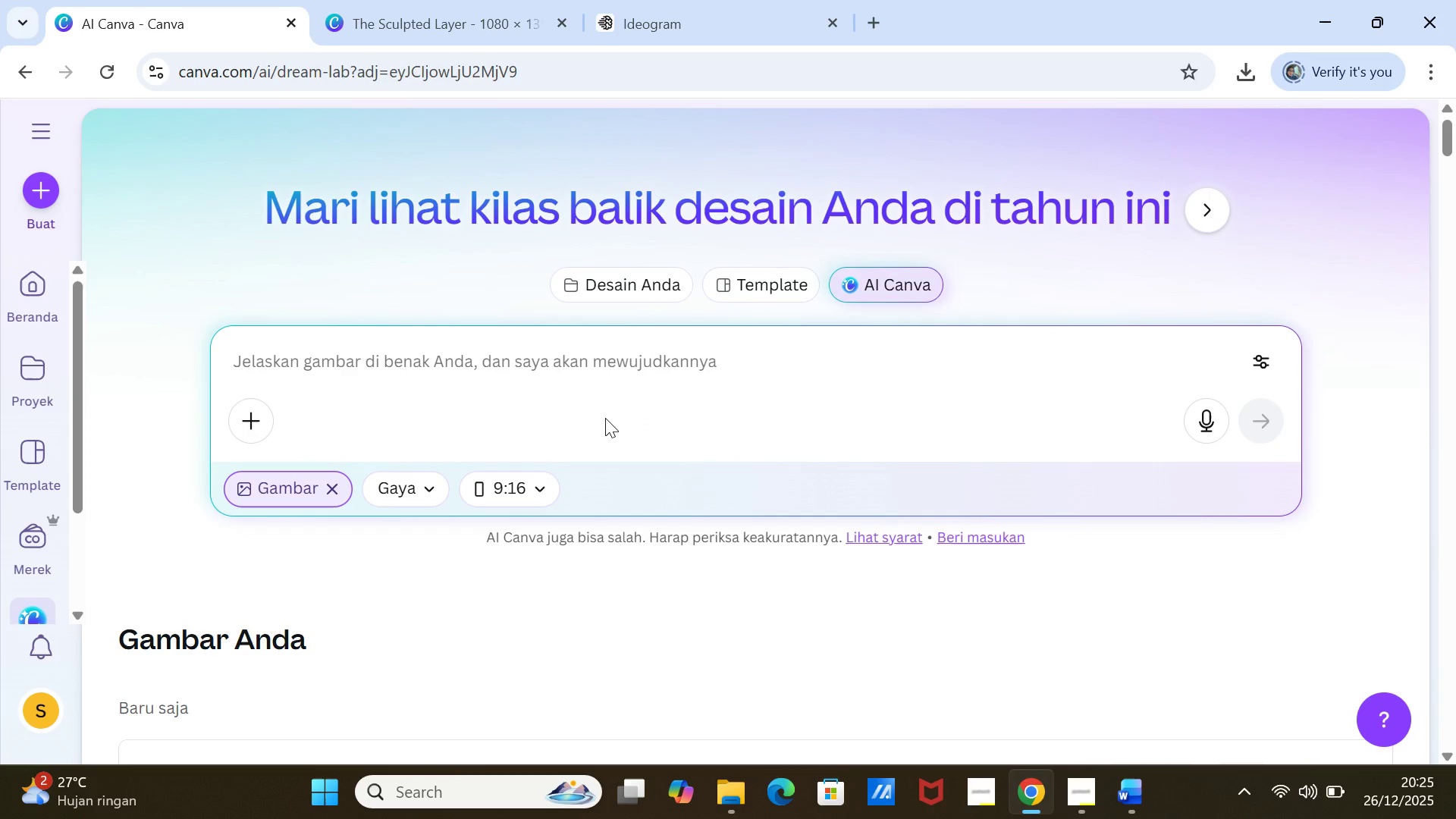 
scroll: coordinate [603, 419], scroll_direction: down, amount: 5.0
 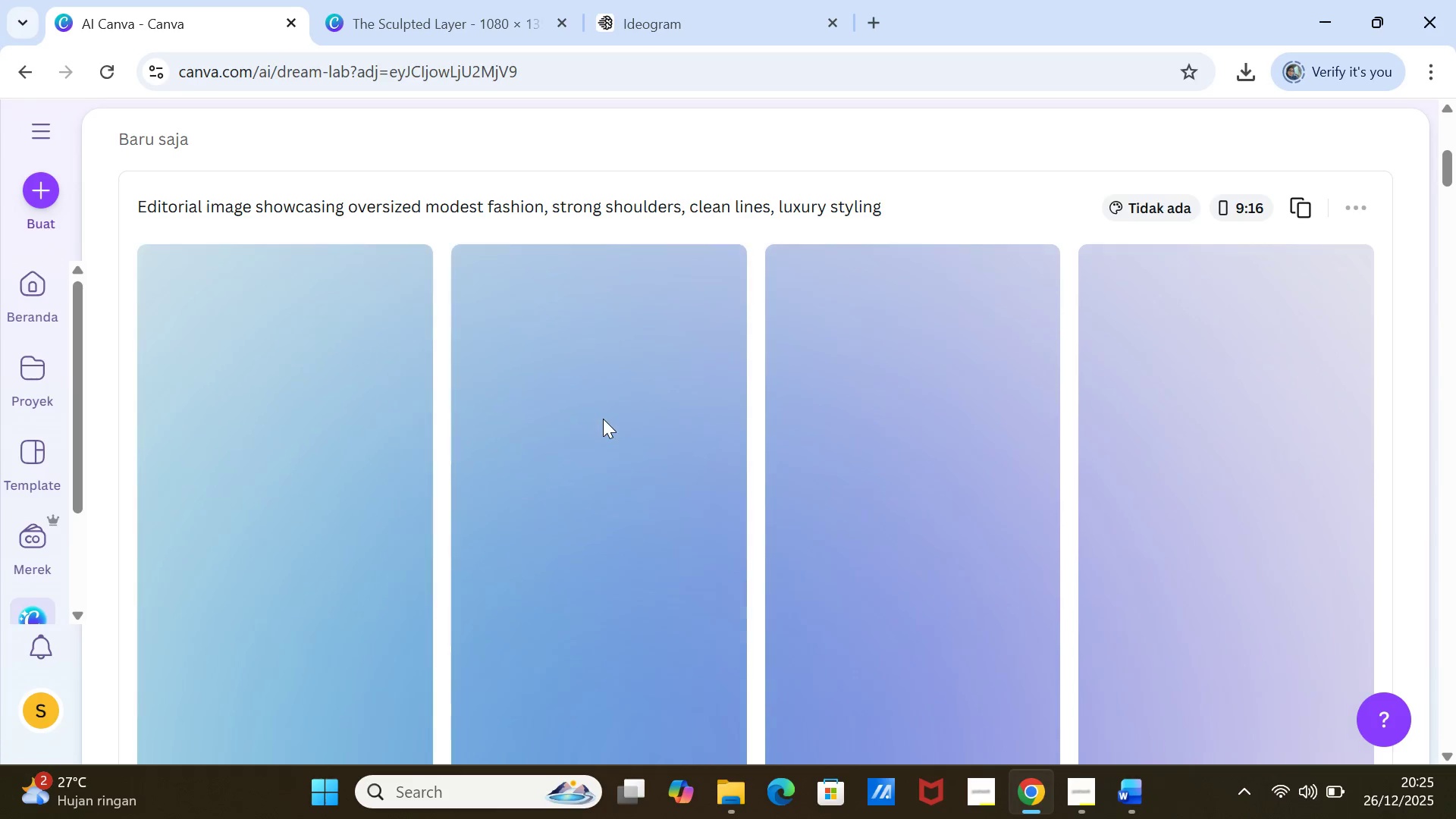 
wait(7.55)
 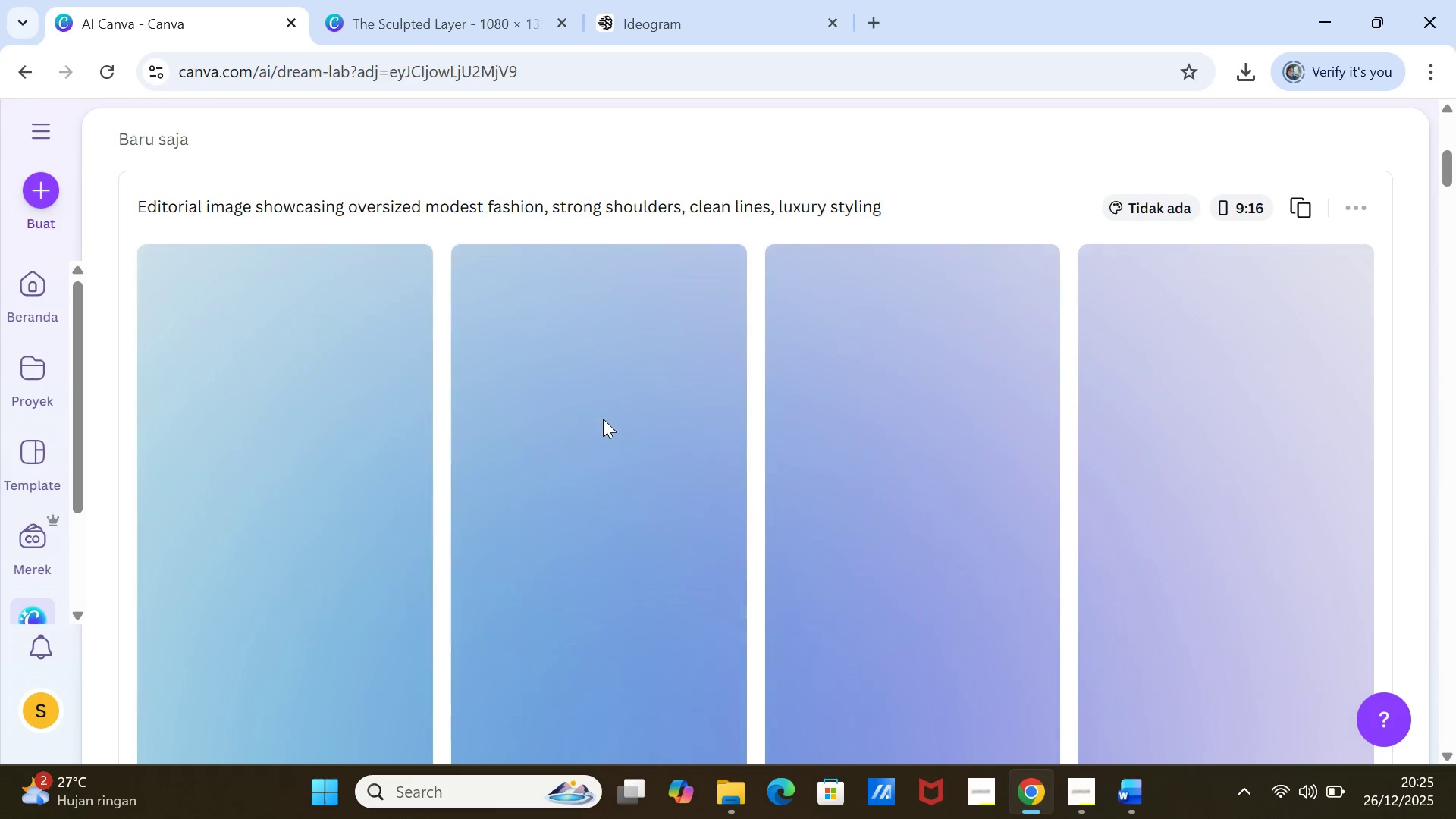 
scroll: coordinate [603, 419], scroll_direction: down, amount: 1.0
 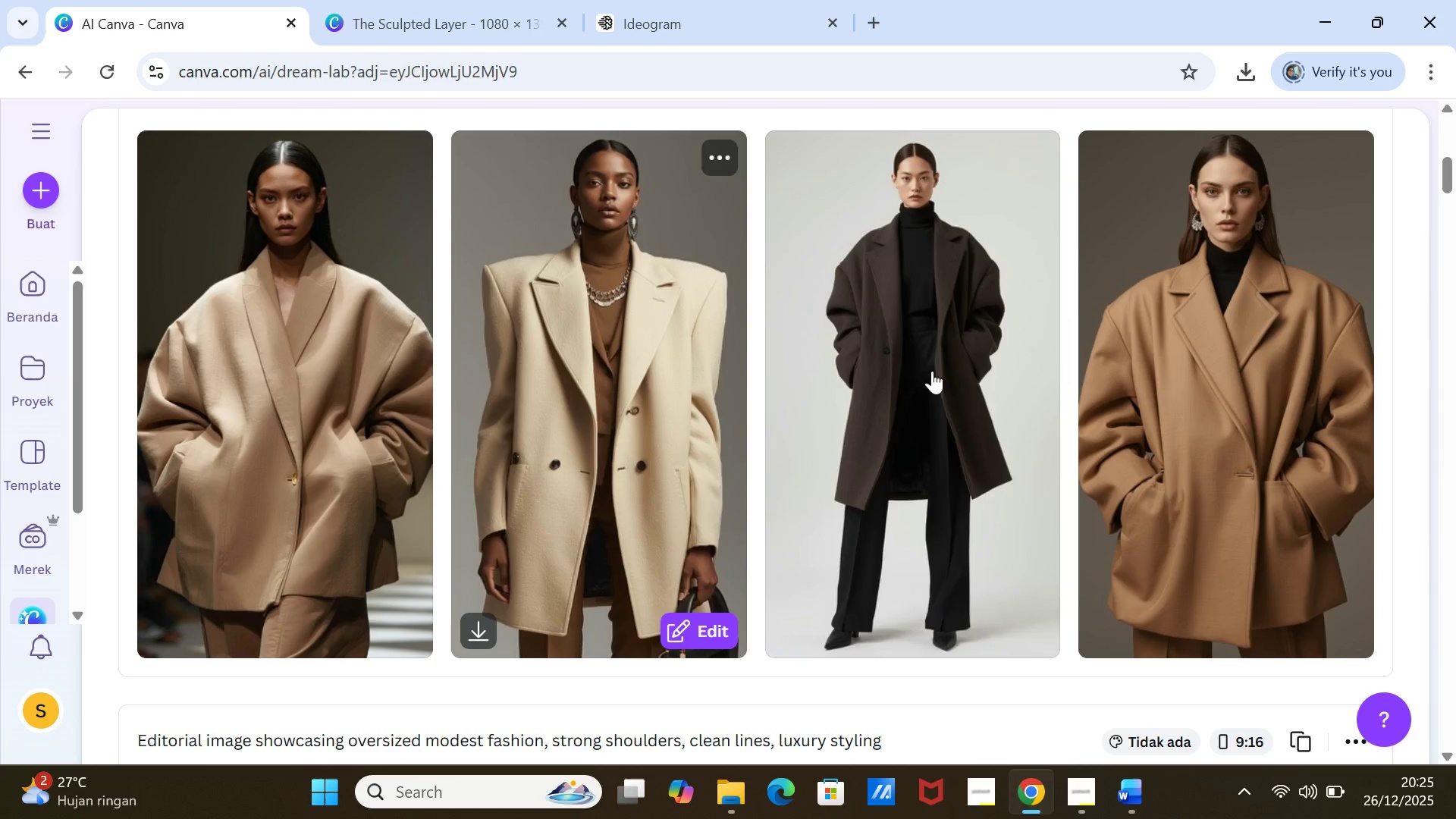 
wait(9.2)
 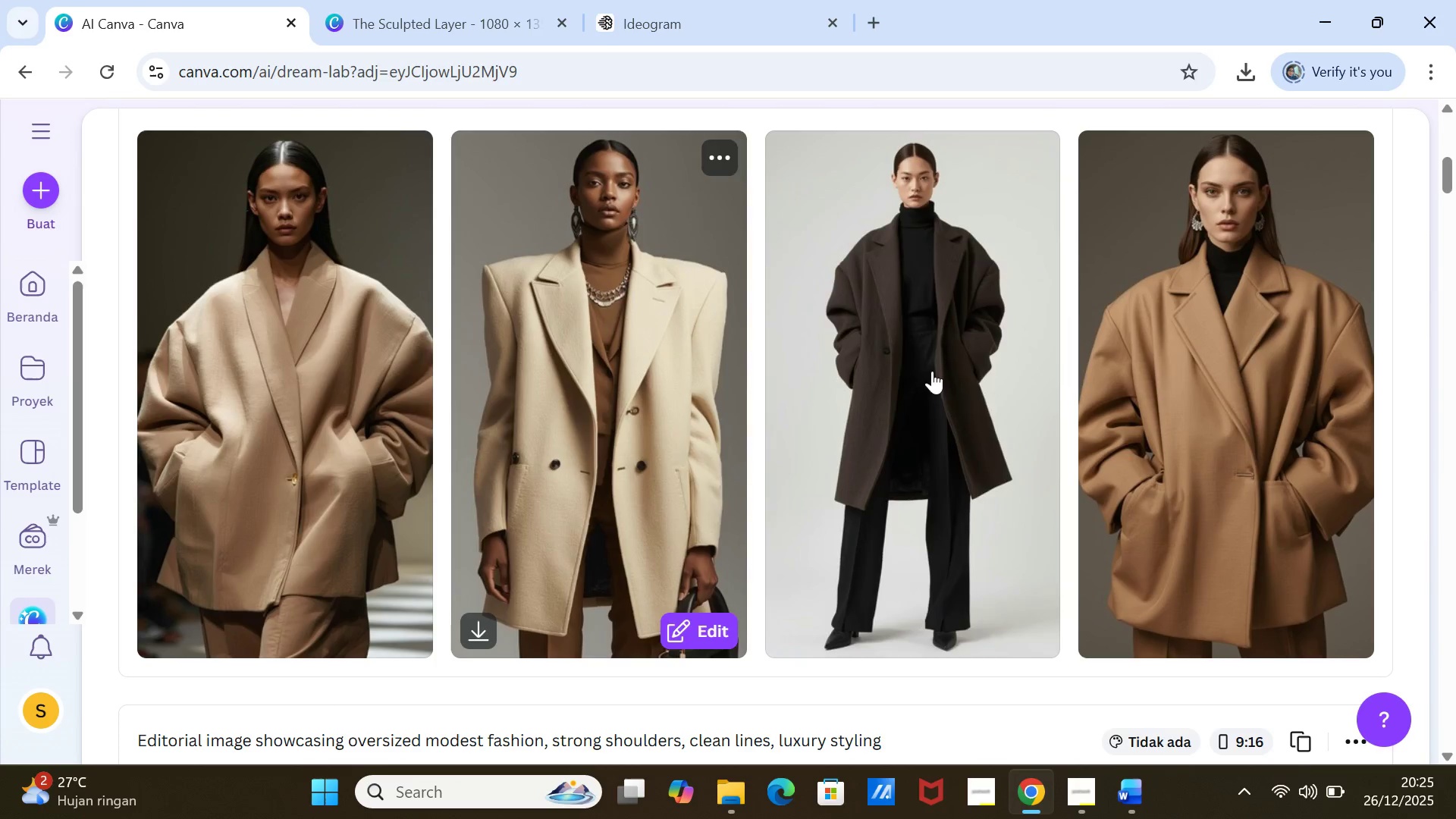 
left_click([725, 149])
 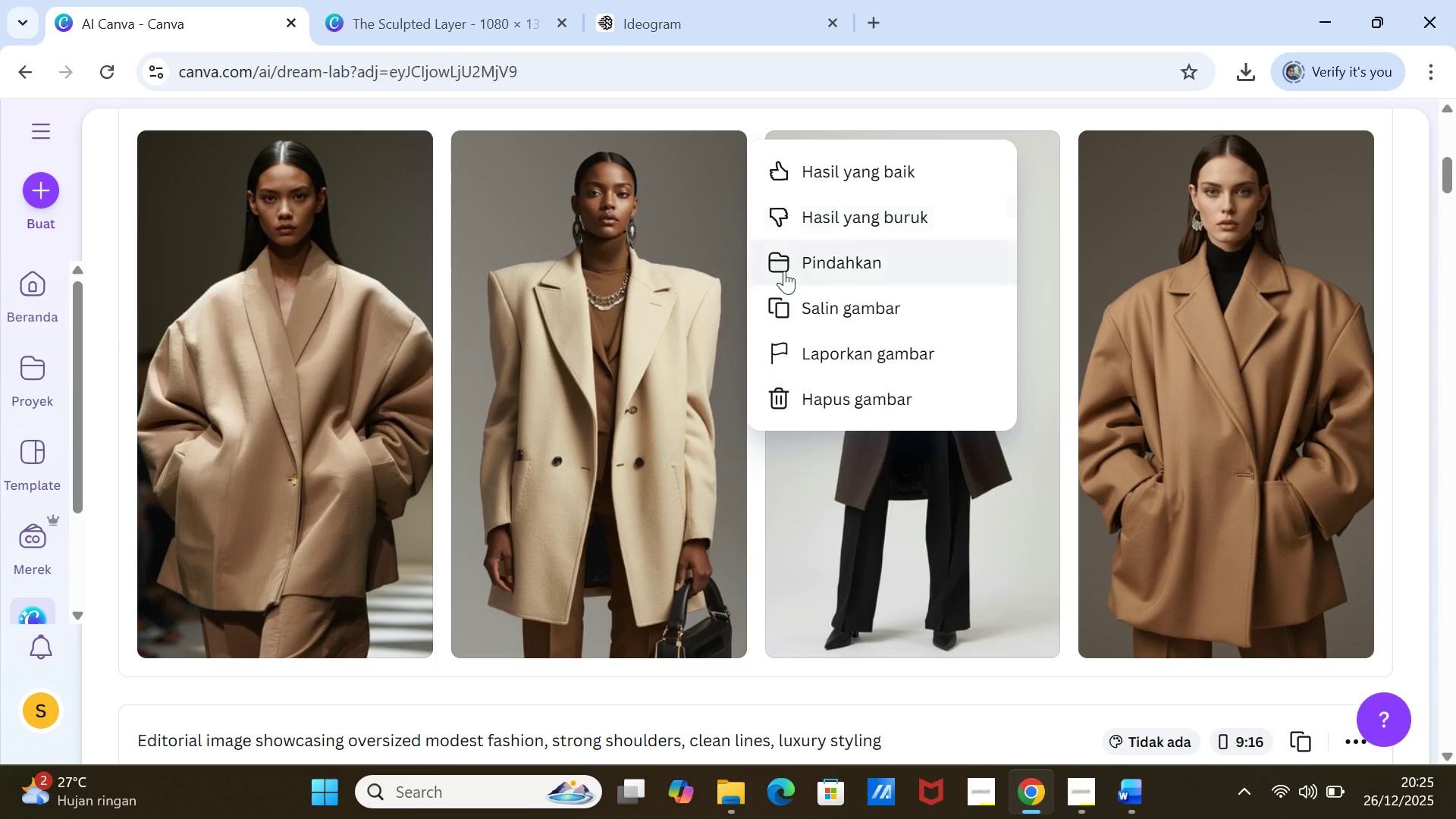 
left_click([800, 313])
 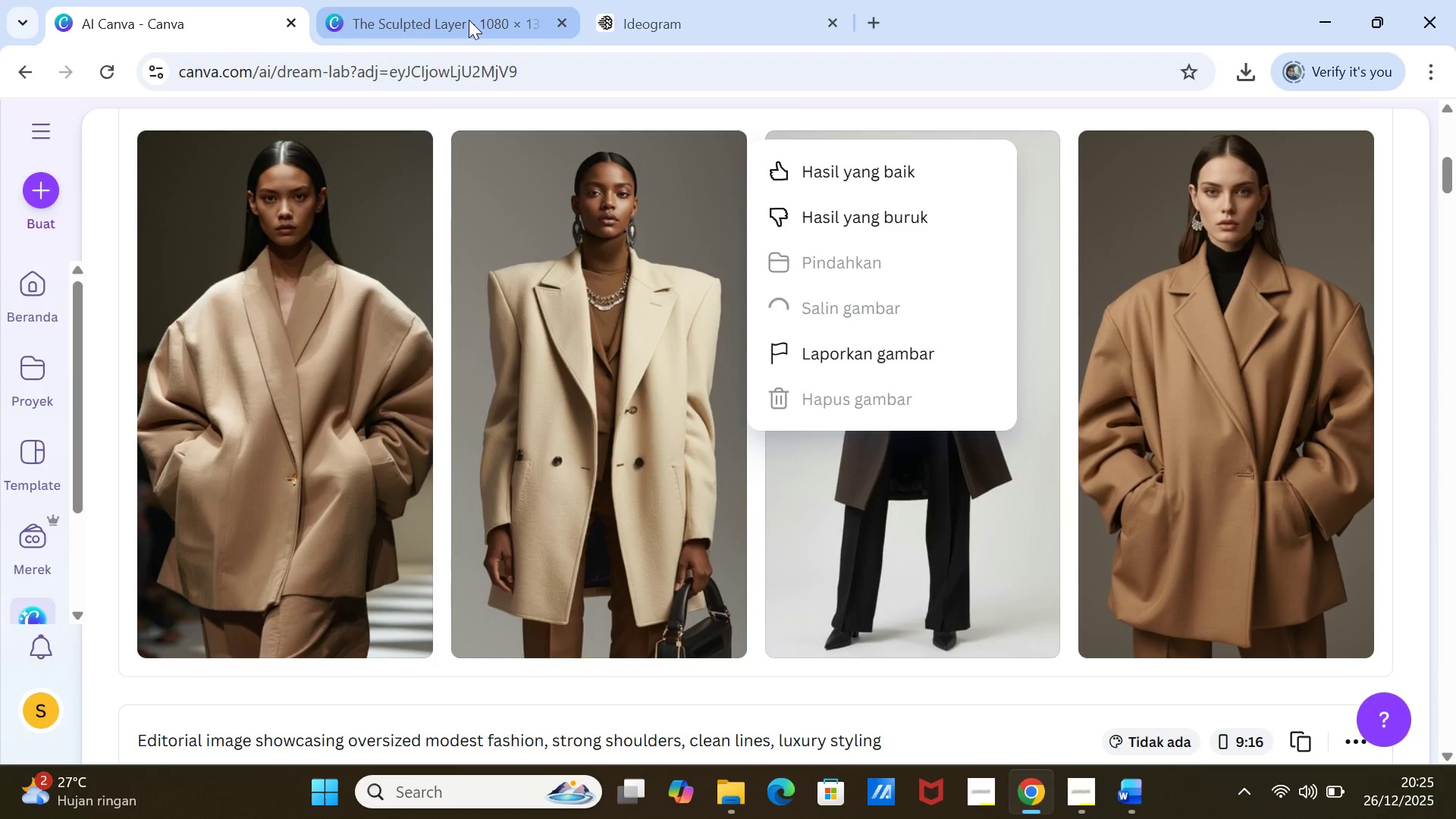 
left_click([468, 19])
 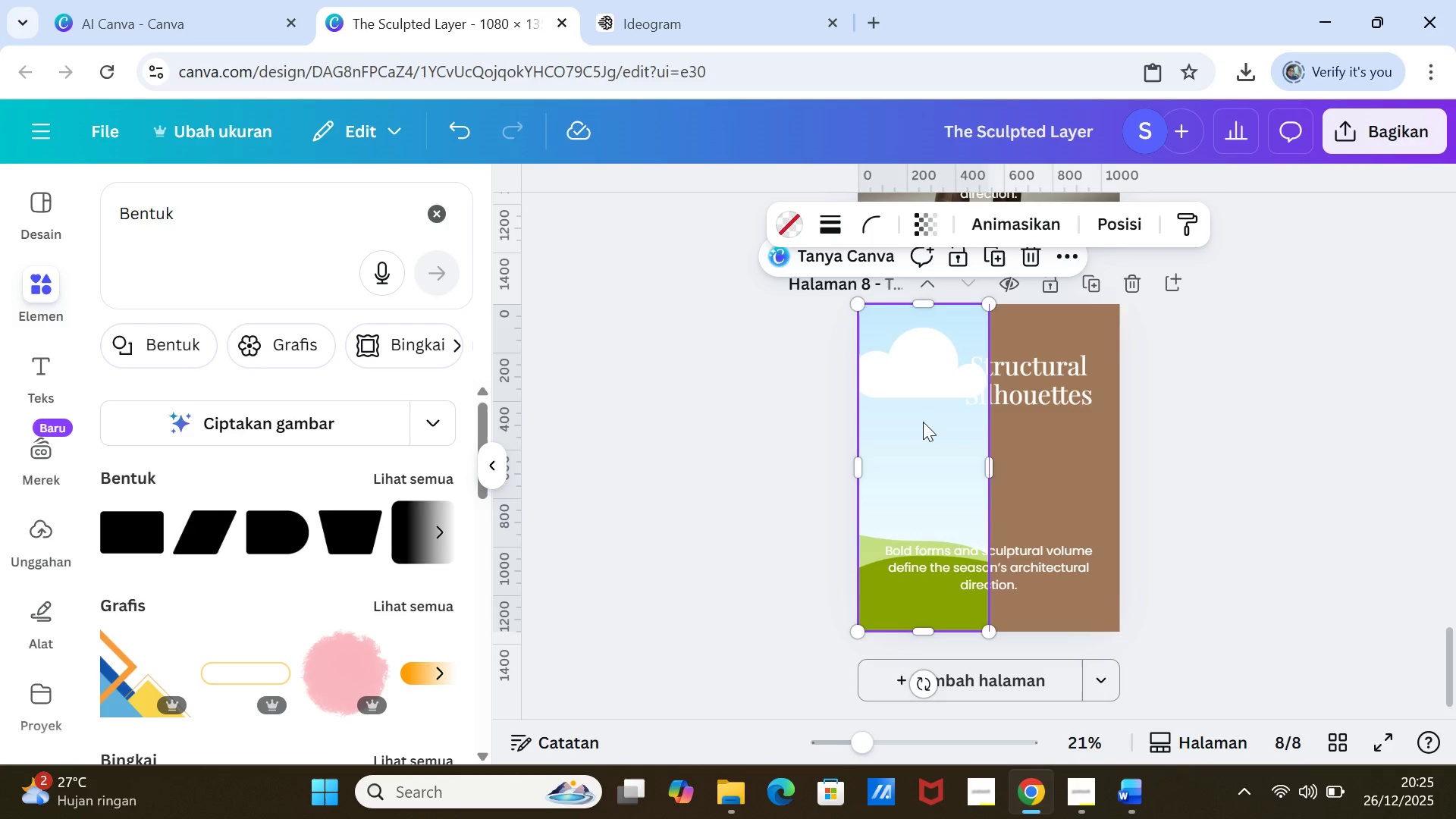 
right_click([923, 422])
 